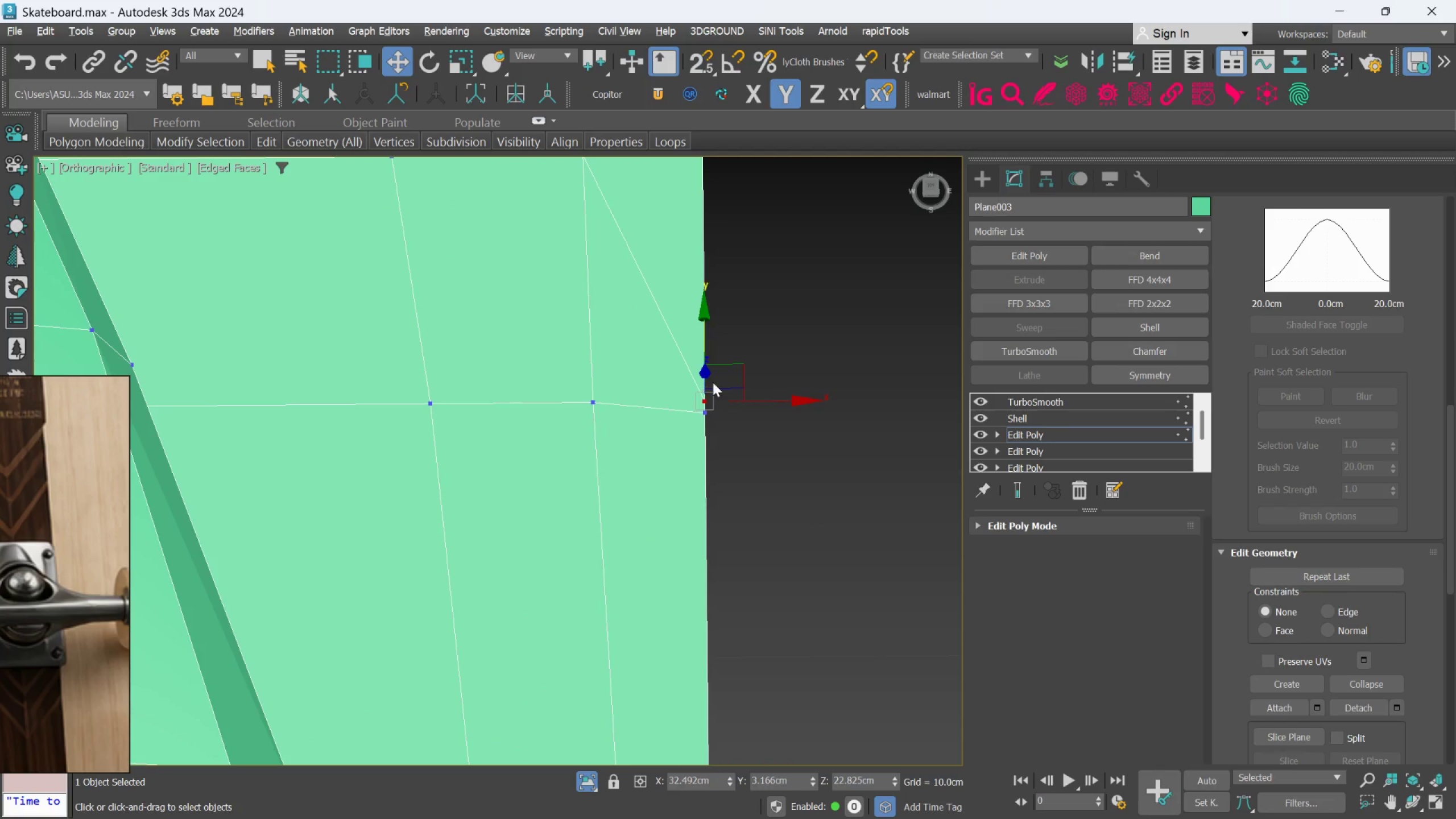 
scroll: coordinate [713, 382], scroll_direction: down, amount: 1.0
 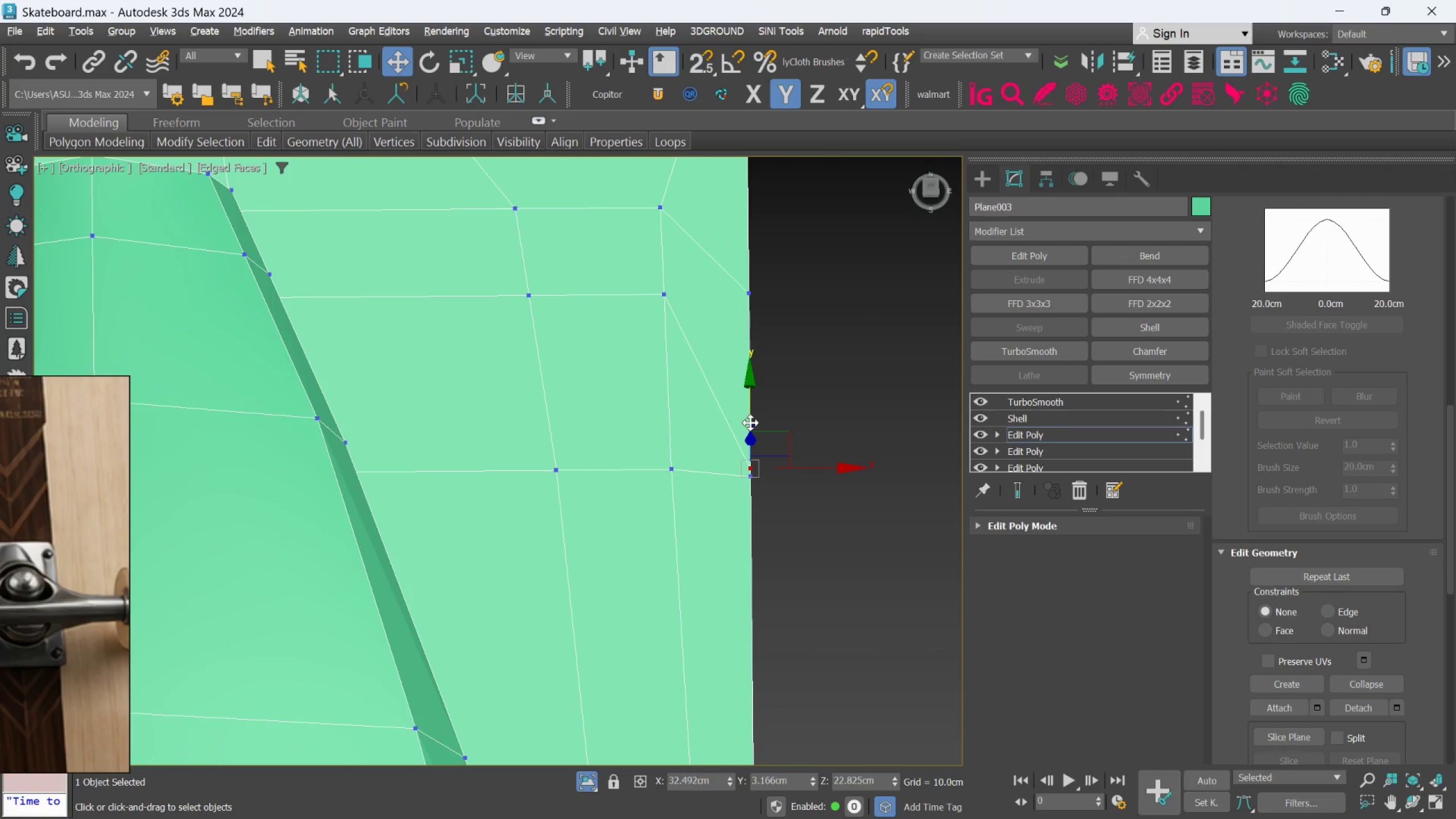 
left_click_drag(start_coordinate=[750, 415], to_coordinate=[768, 278])
 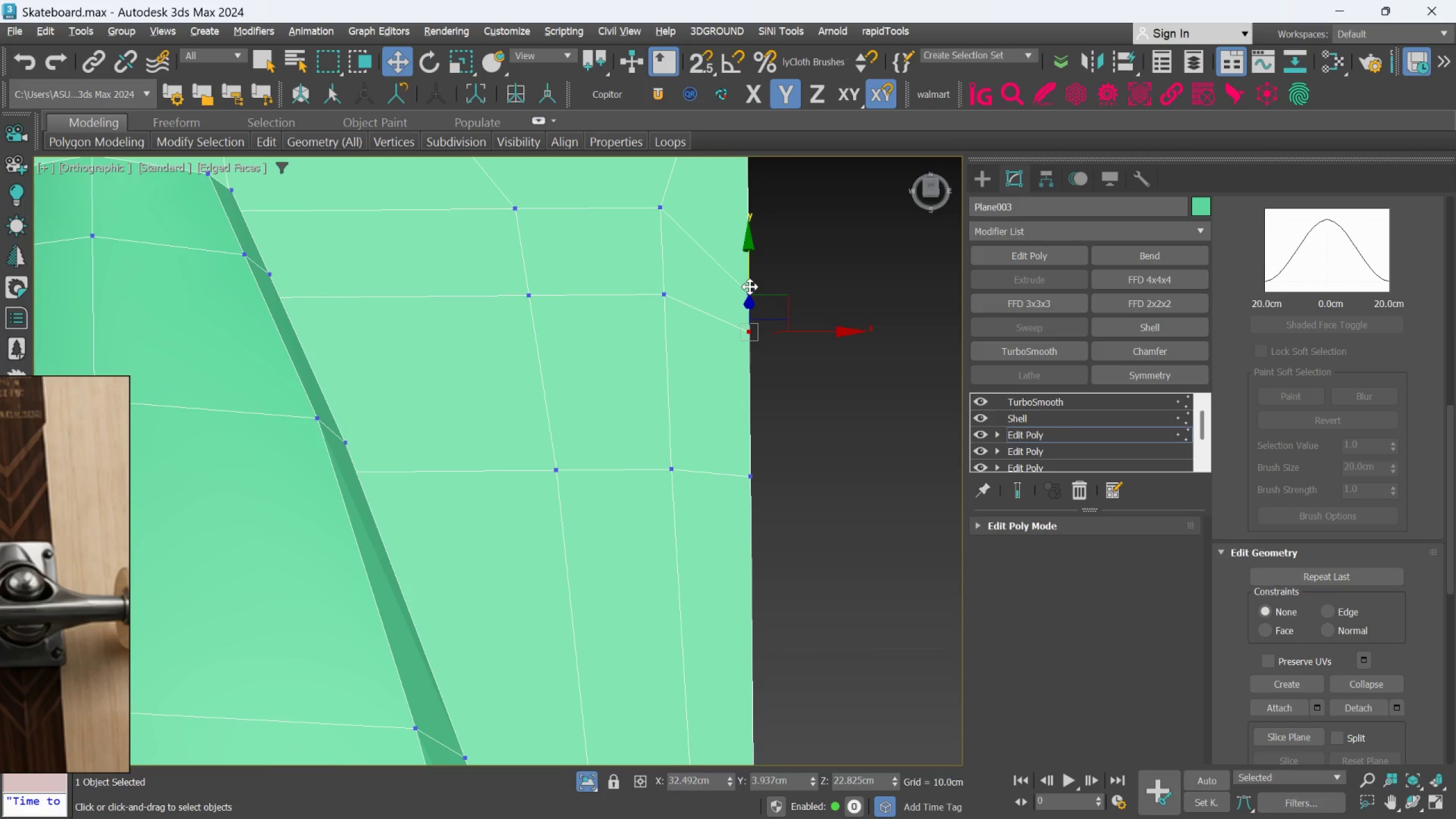 
left_click([750, 287])
 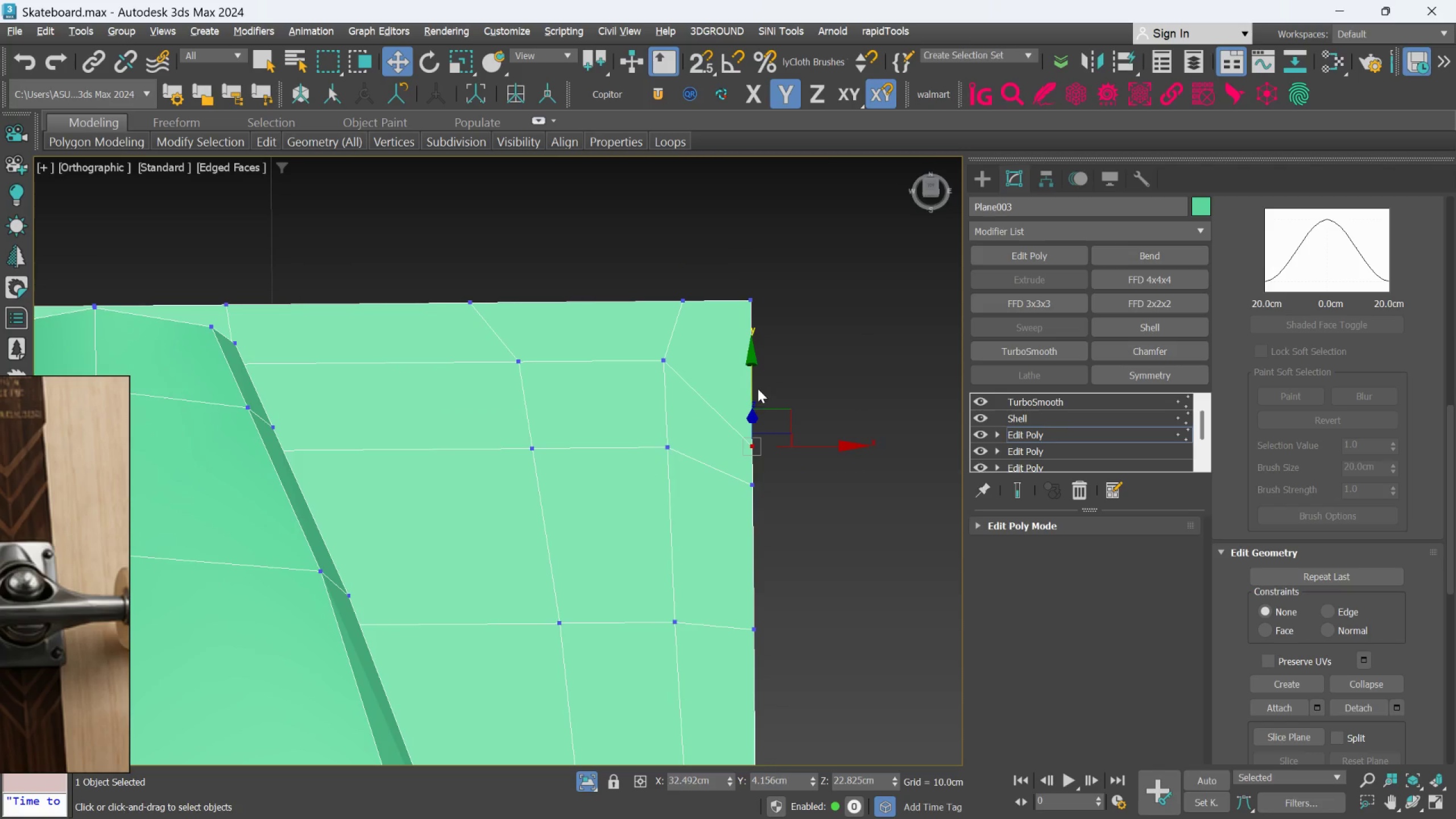 
left_click_drag(start_coordinate=[754, 384], to_coordinate=[762, 317])
 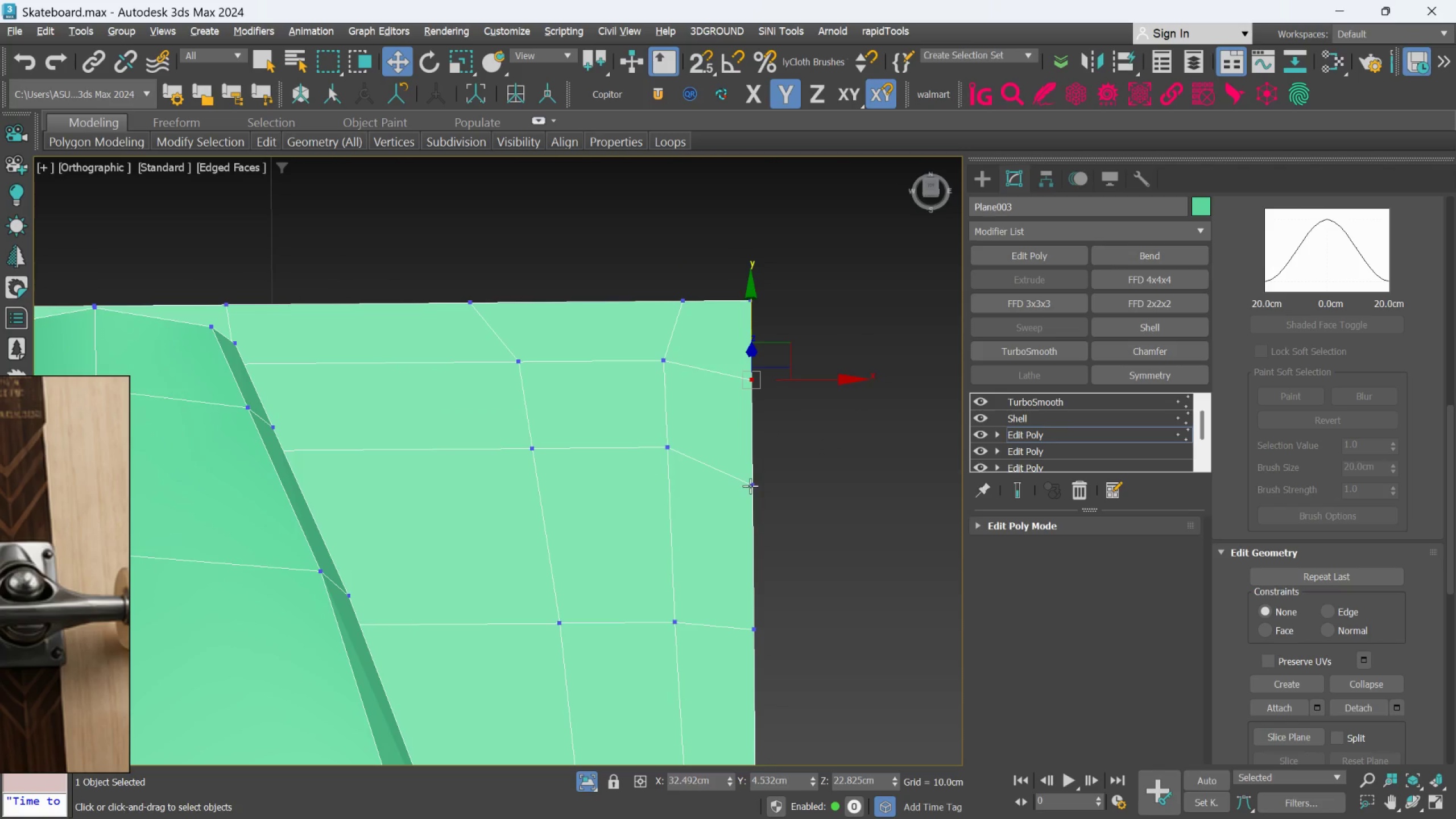 
left_click([750, 481])
 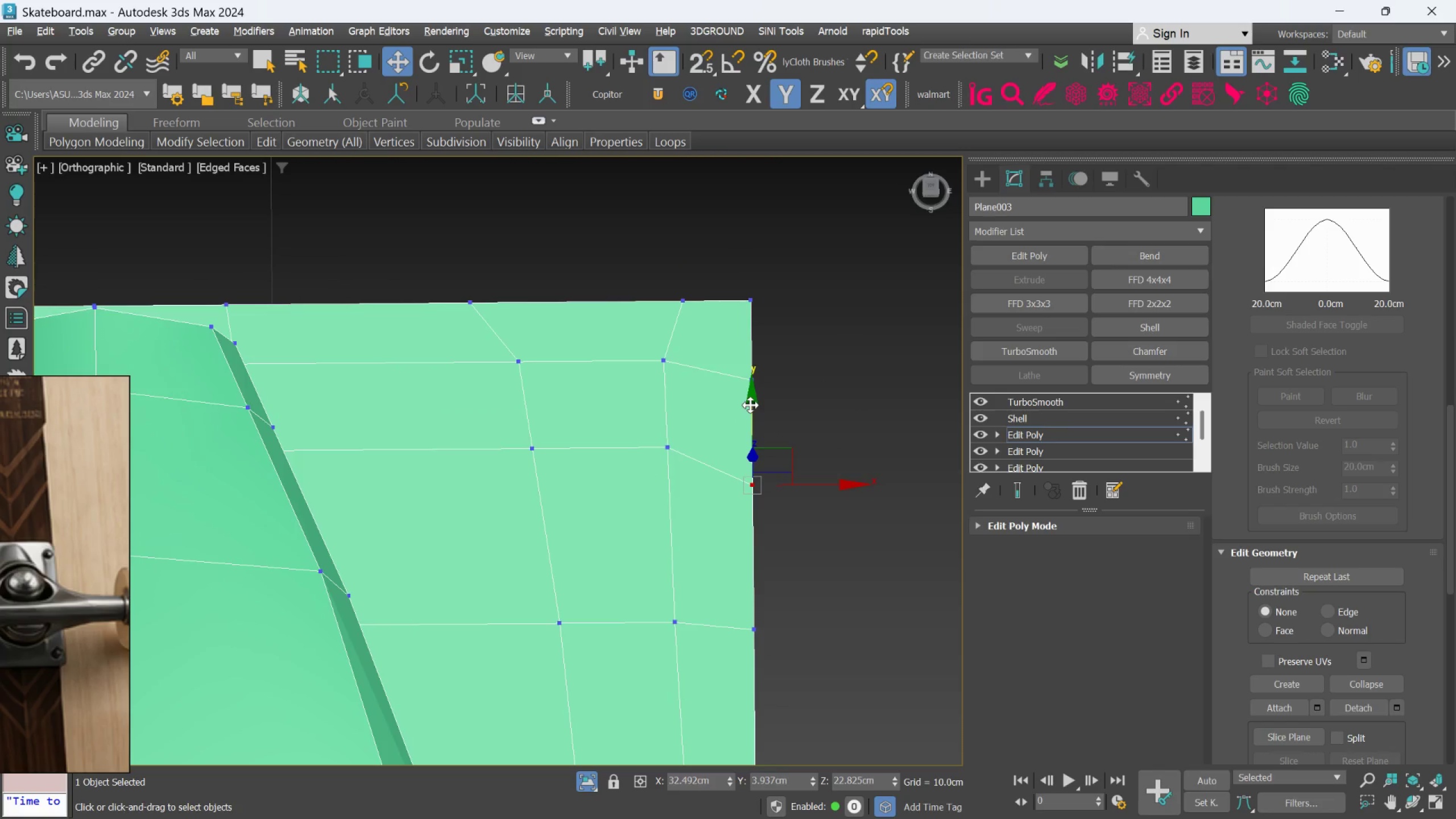 
left_click_drag(start_coordinate=[752, 405], to_coordinate=[766, 377])
 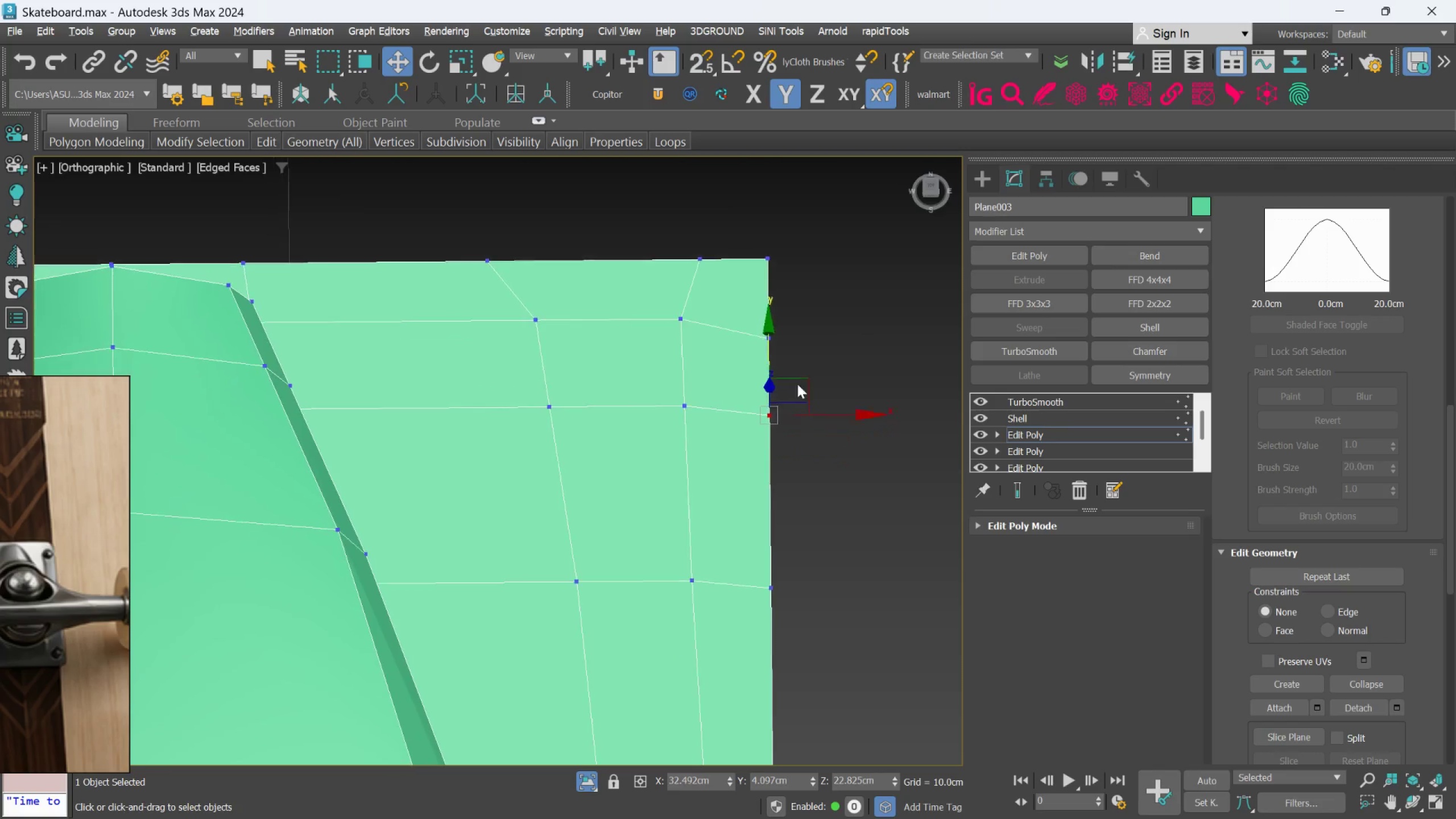 
scroll: coordinate [824, 550], scroll_direction: down, amount: 2.0
 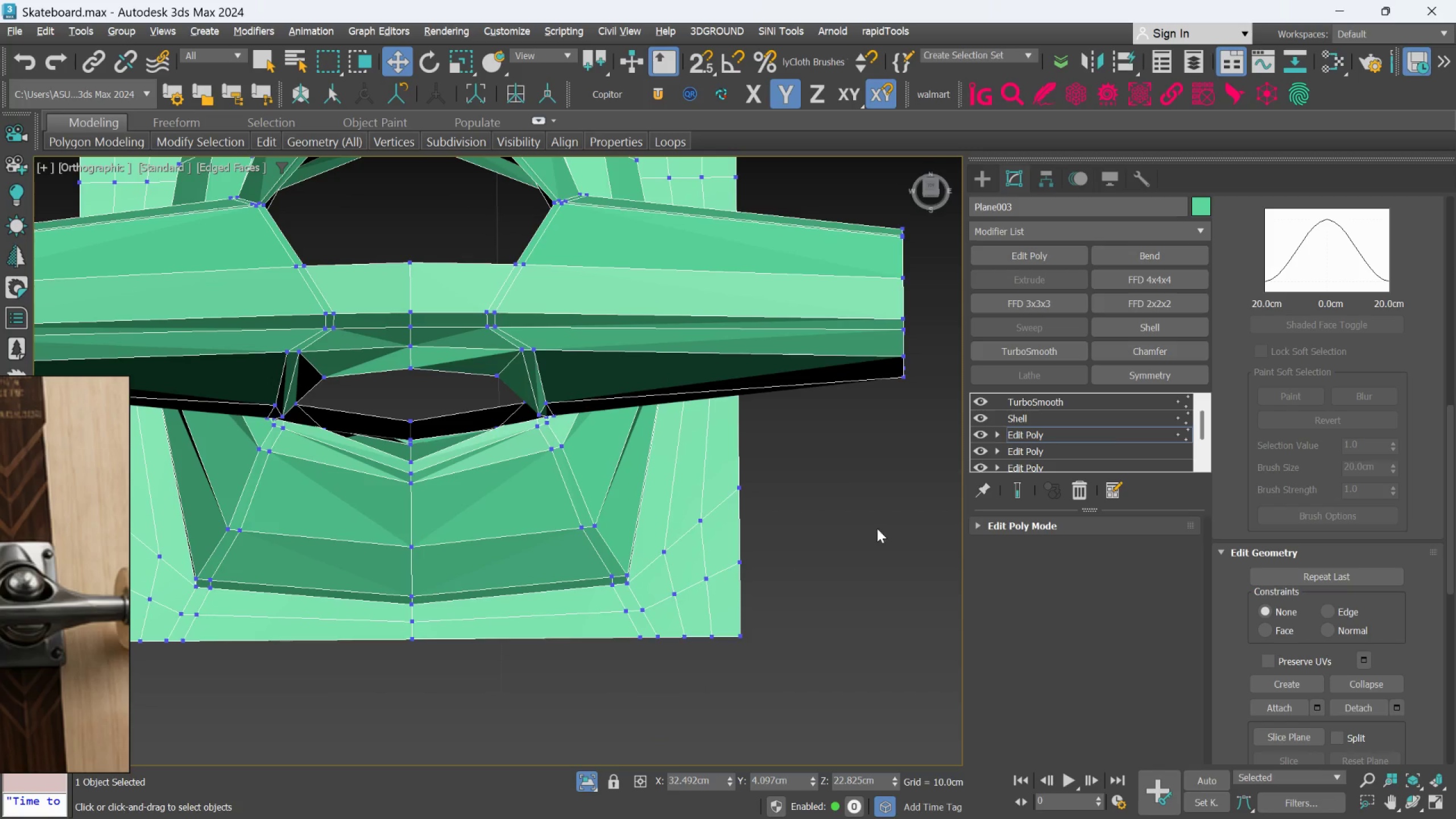 
key(4)
 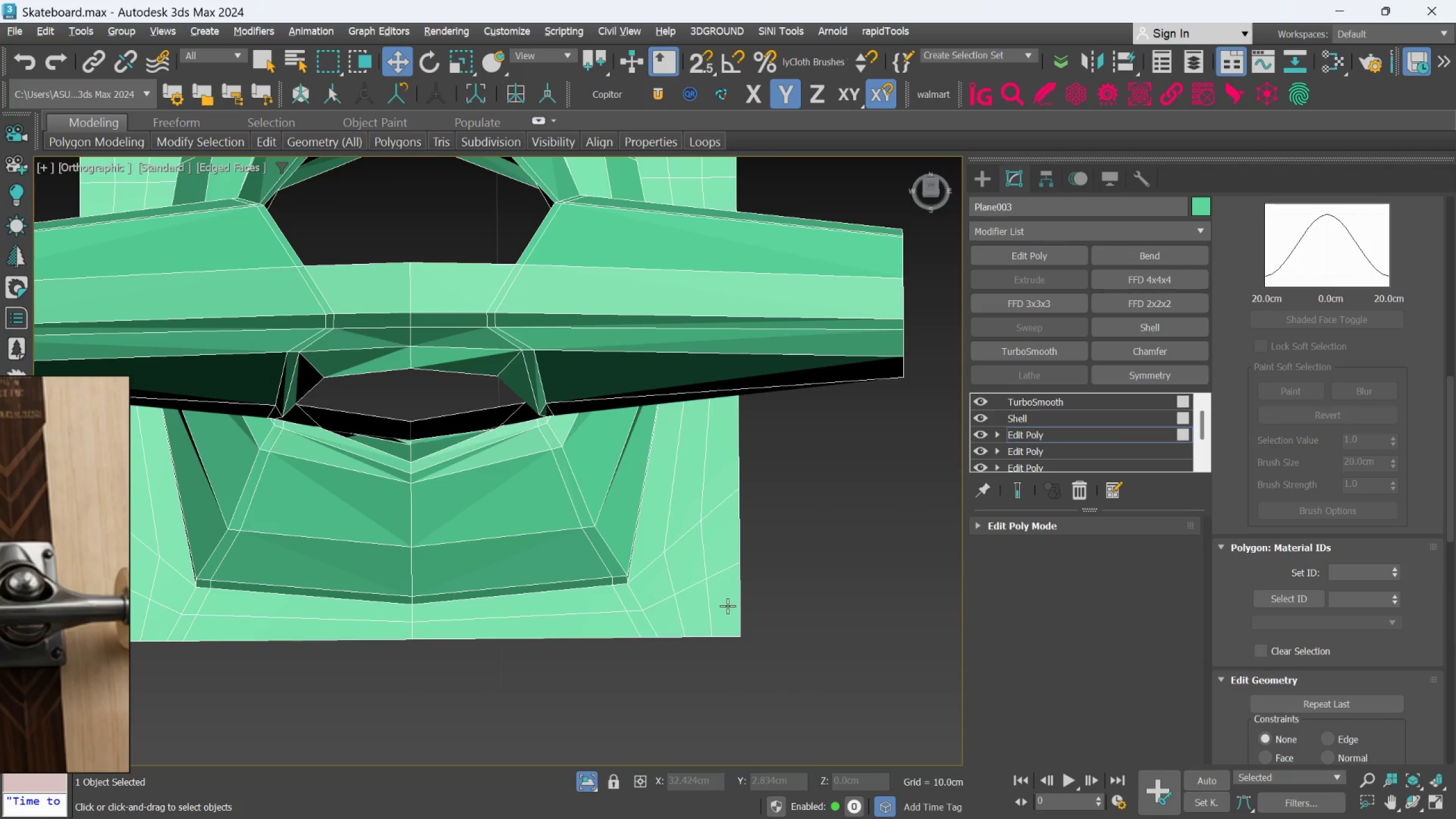 
left_click([727, 606])
 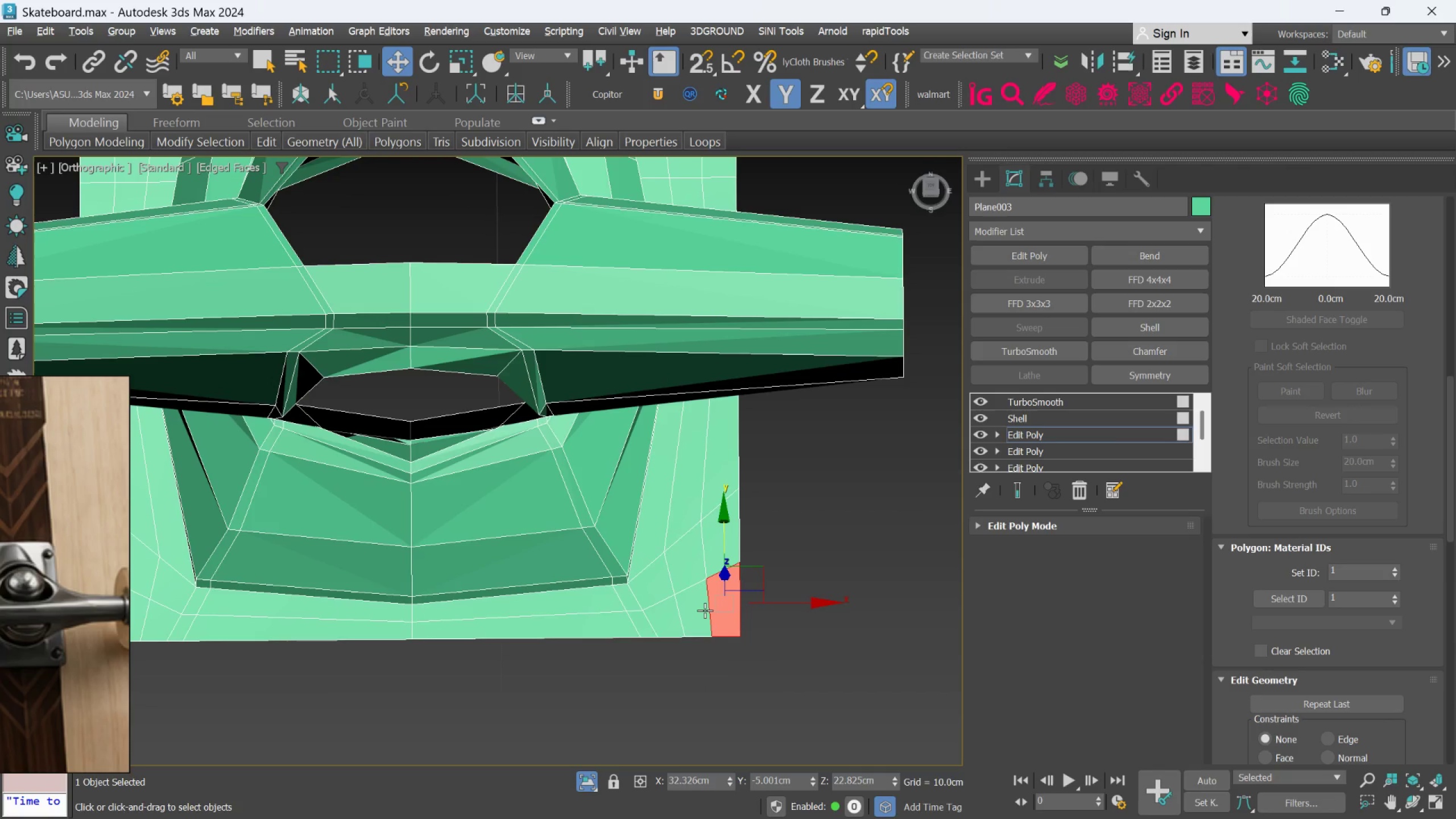 
hold_key(key=ControlLeft, duration=1.28)
left_click([705, 610])
 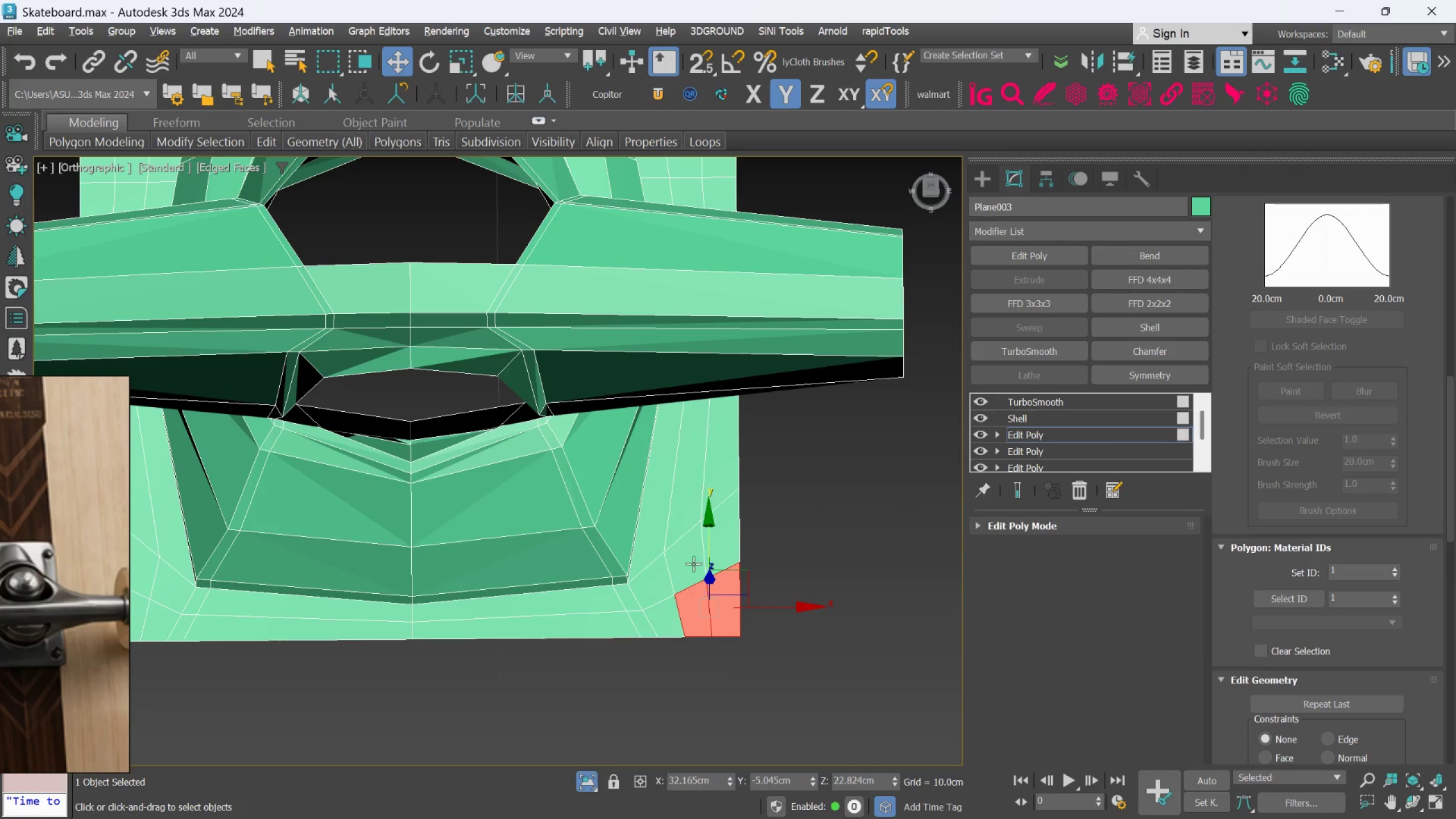 
double_click([693, 562])
 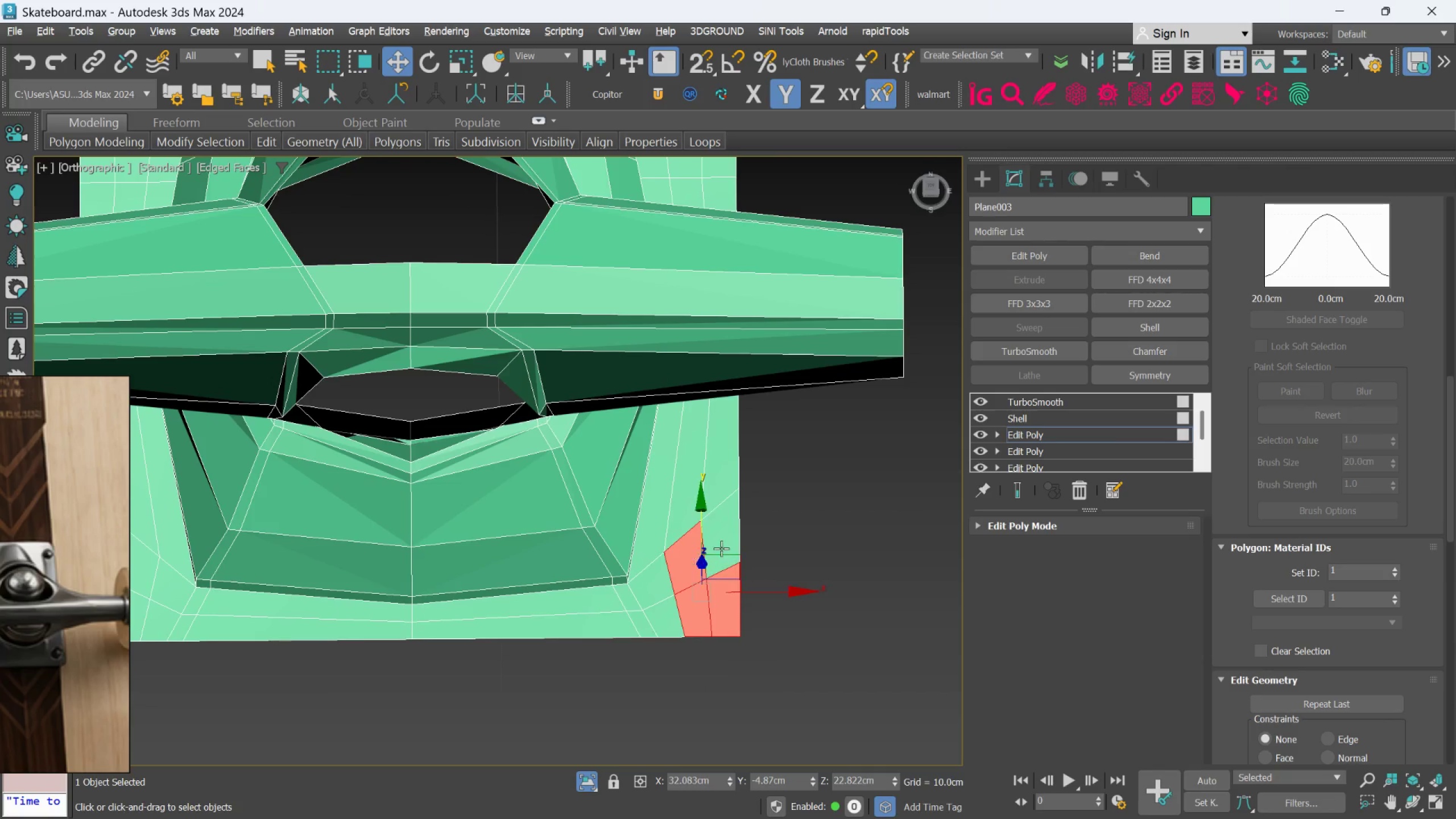 
triple_click([722, 548])
 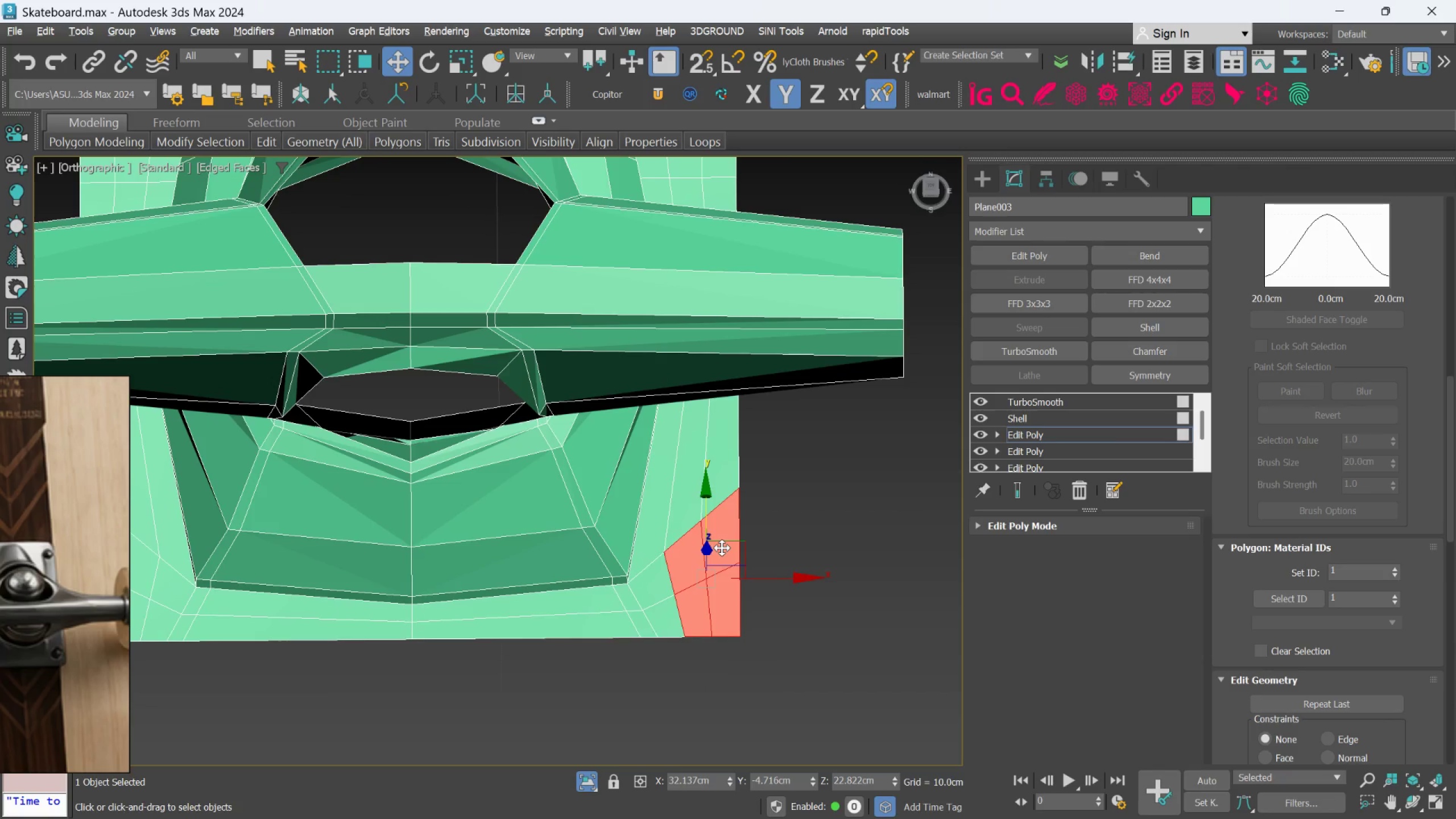 
hold_key(key=ControlLeft, duration=2.06)
scroll: coordinate [716, 559], scroll_direction: down, amount: 1.0
 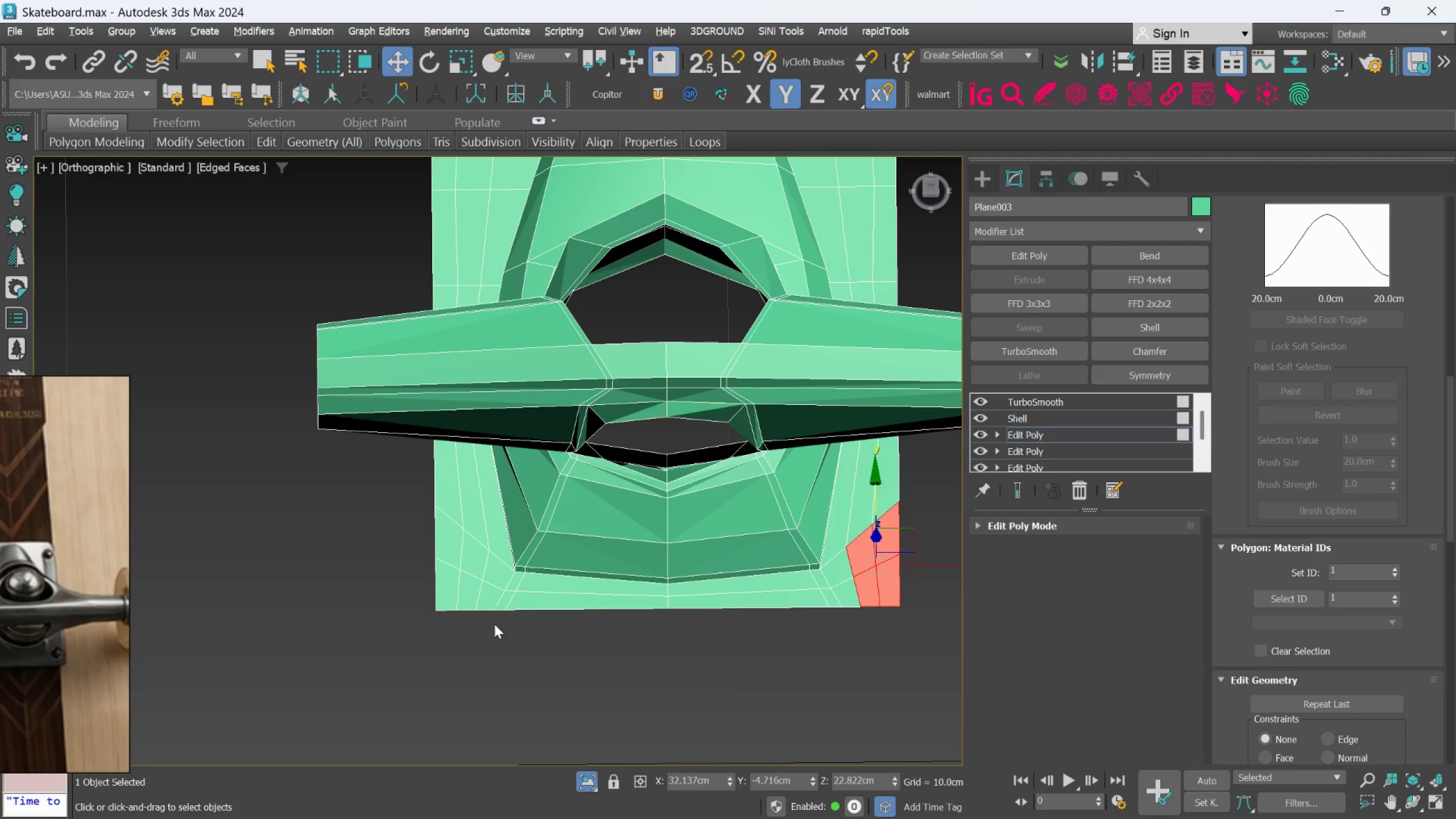 
hold_key(key=ControlLeft, duration=1.5)
left_click([473, 593])
 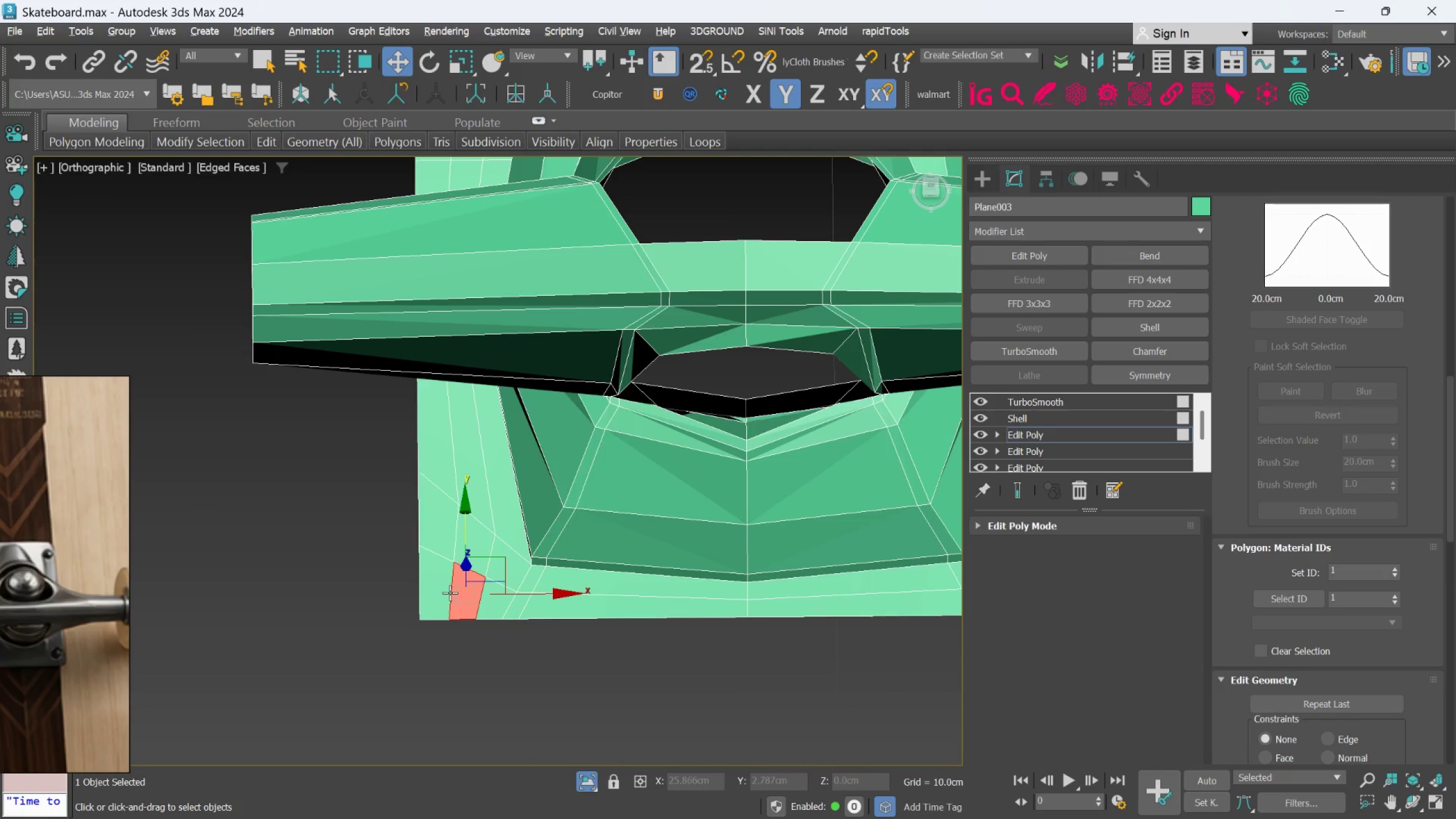 
scroll: coordinate [475, 588], scroll_direction: up, amount: 1.0
 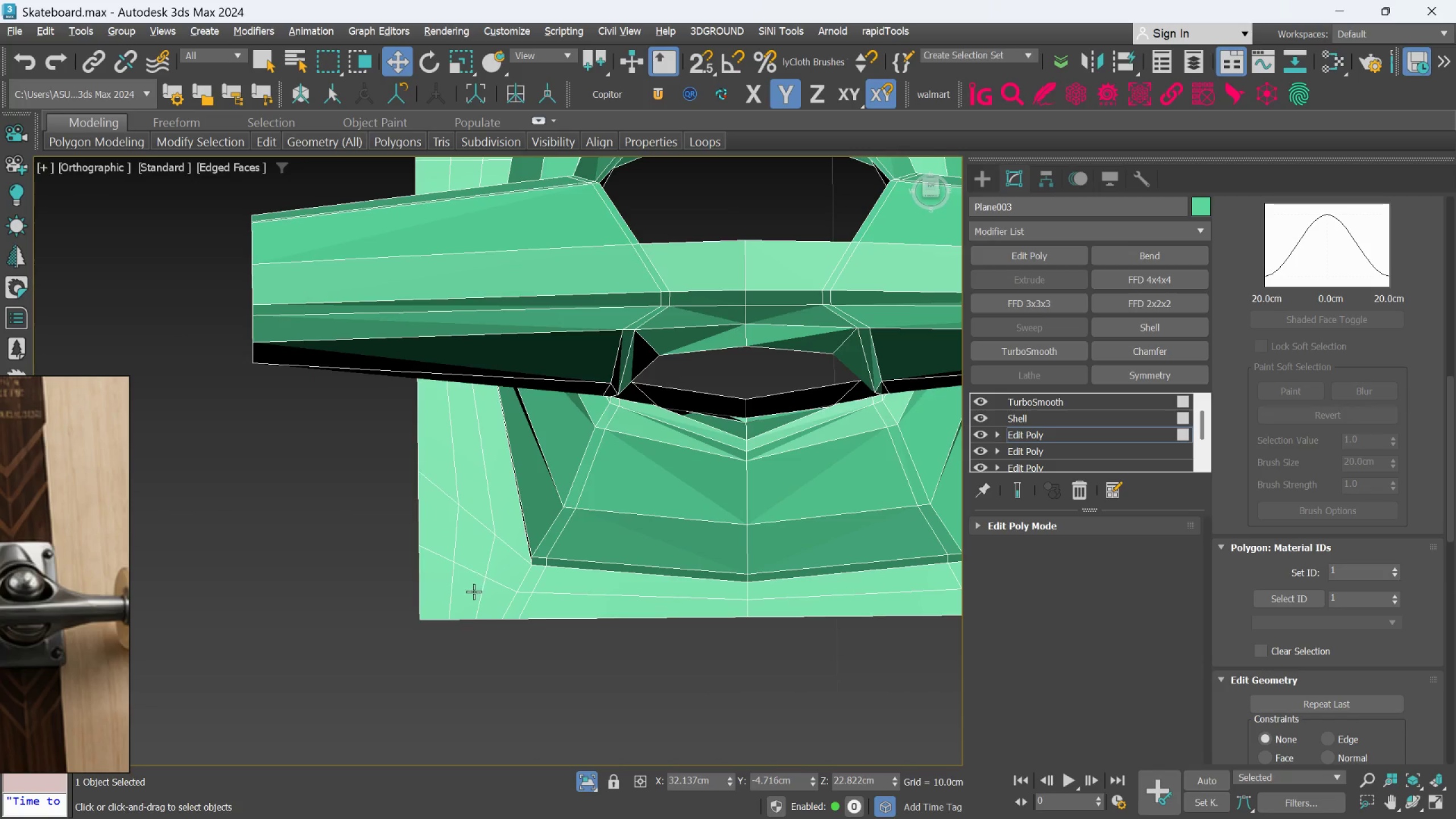 
double_click([446, 590])
 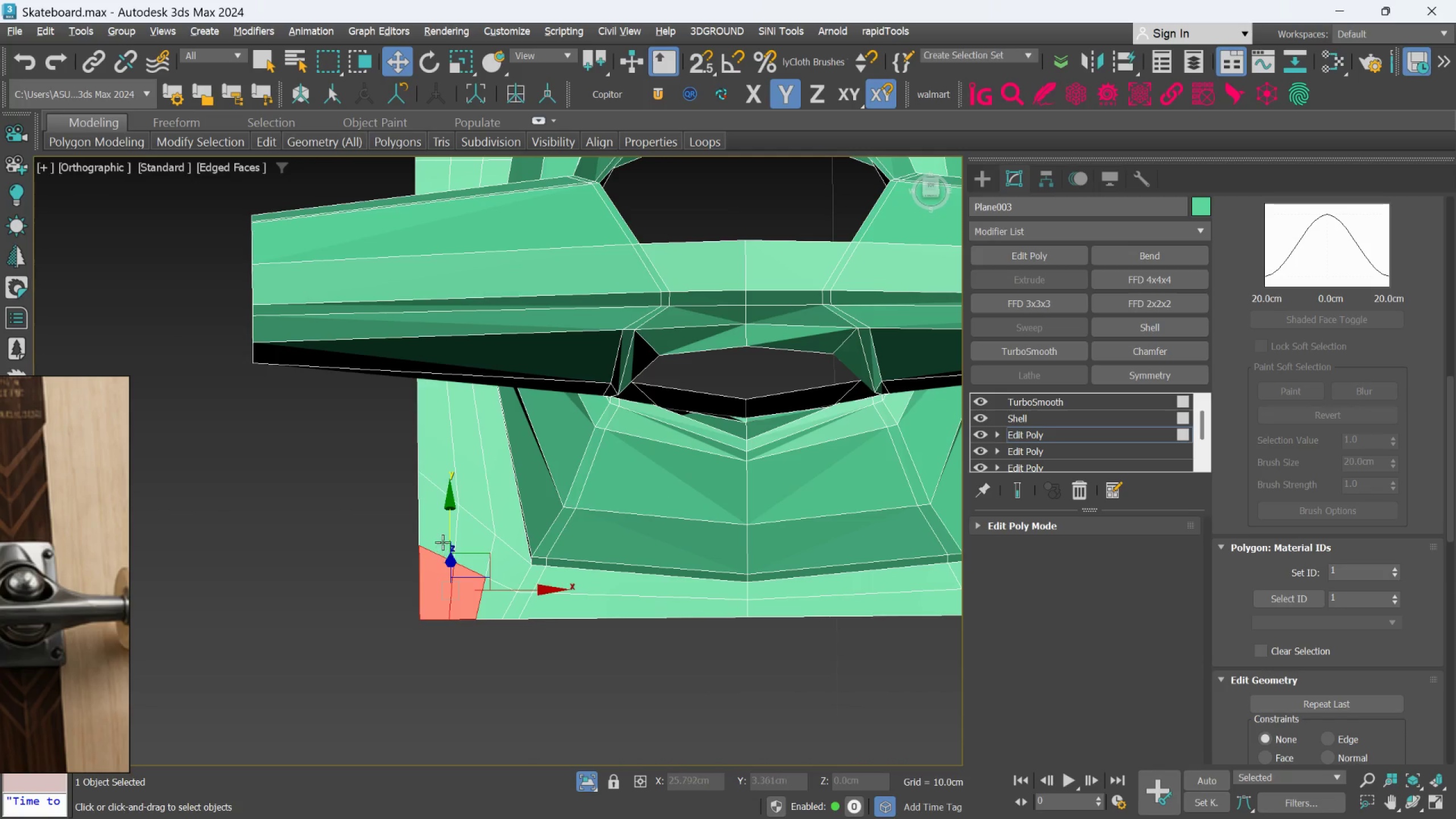 
triple_click([442, 542])
 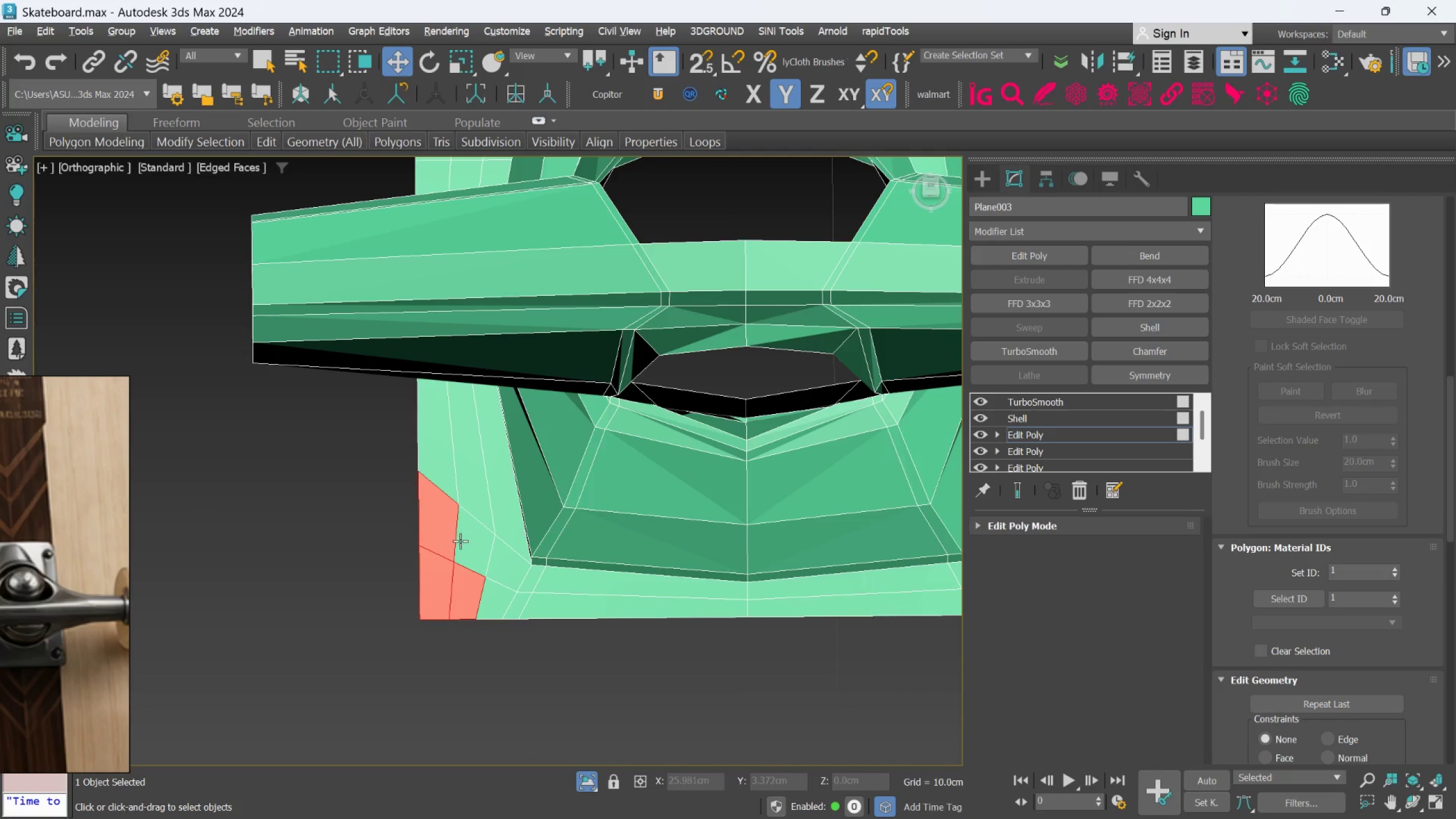 
triple_click([465, 541])
 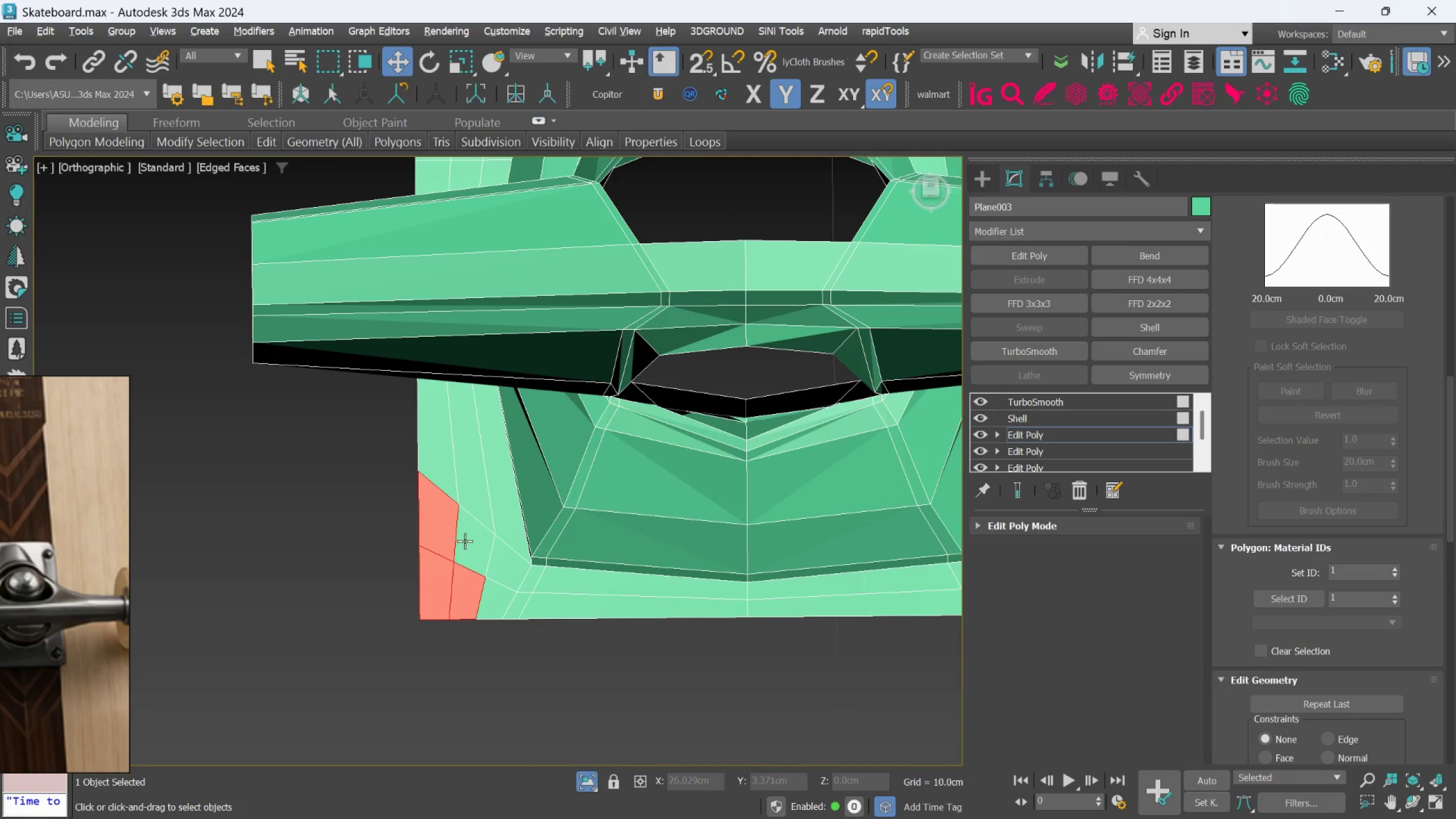 
key(Control+ControlLeft)
 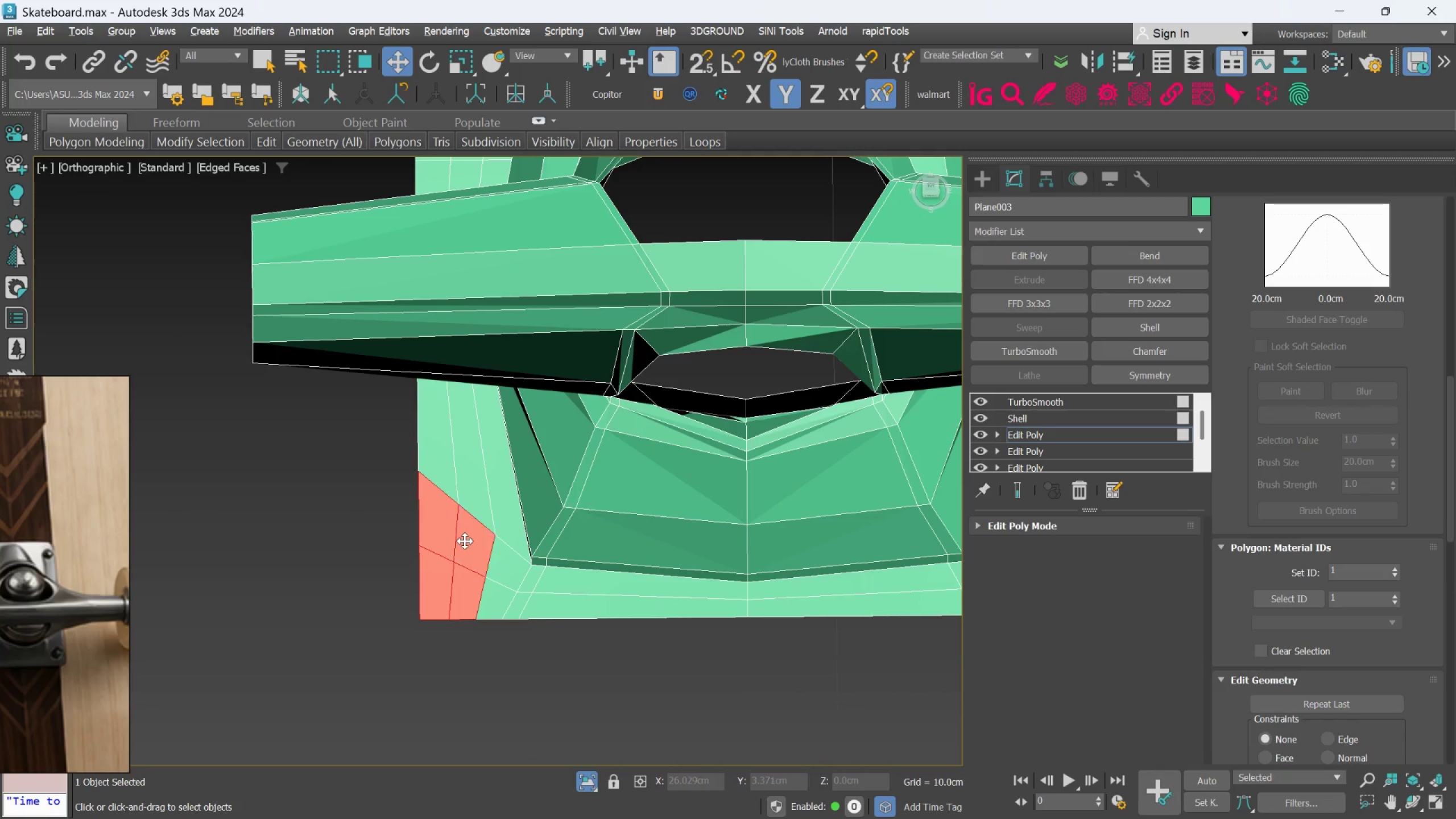 
key(Control+ControlLeft)
 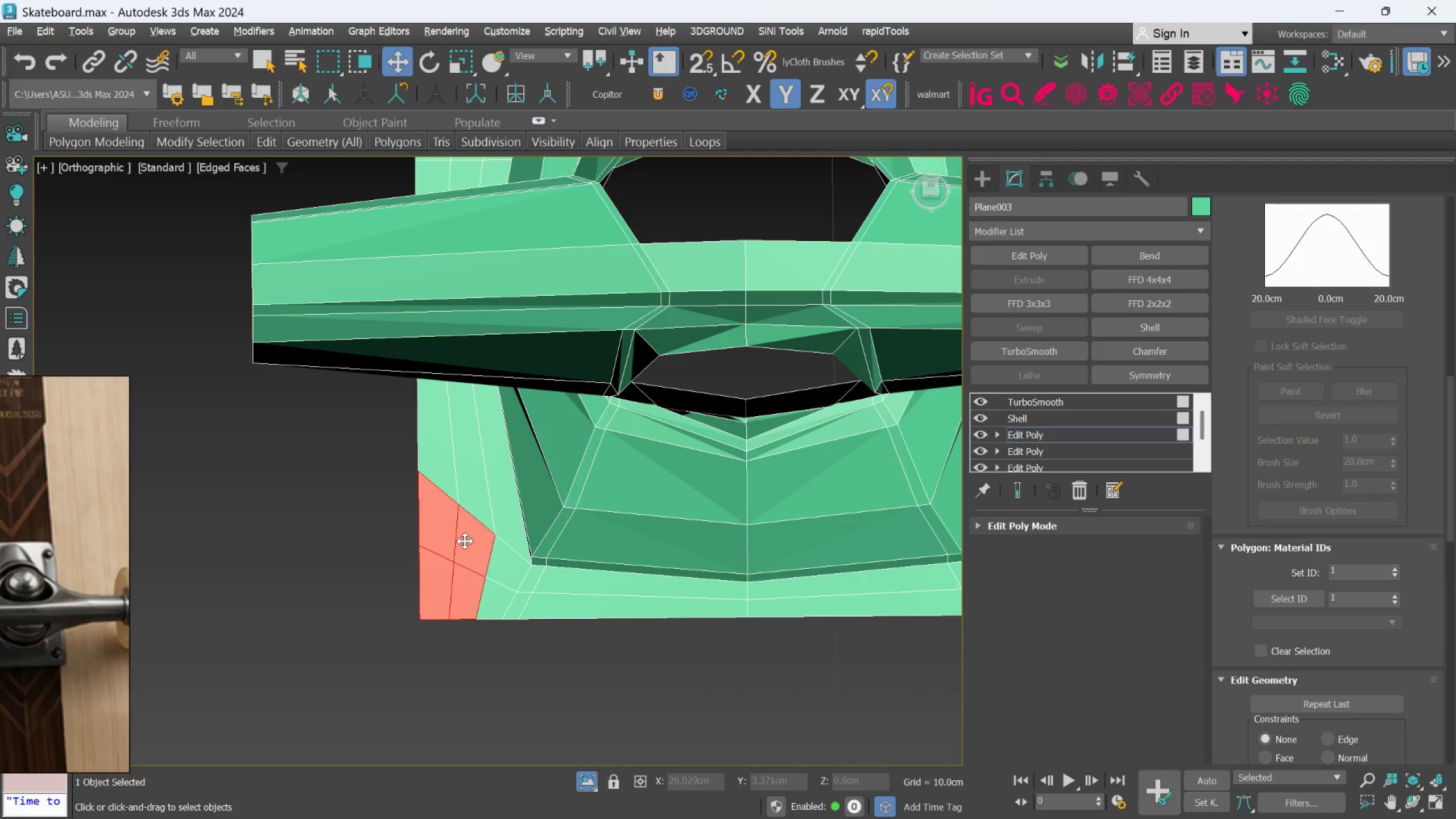 
key(Control+ControlLeft)
 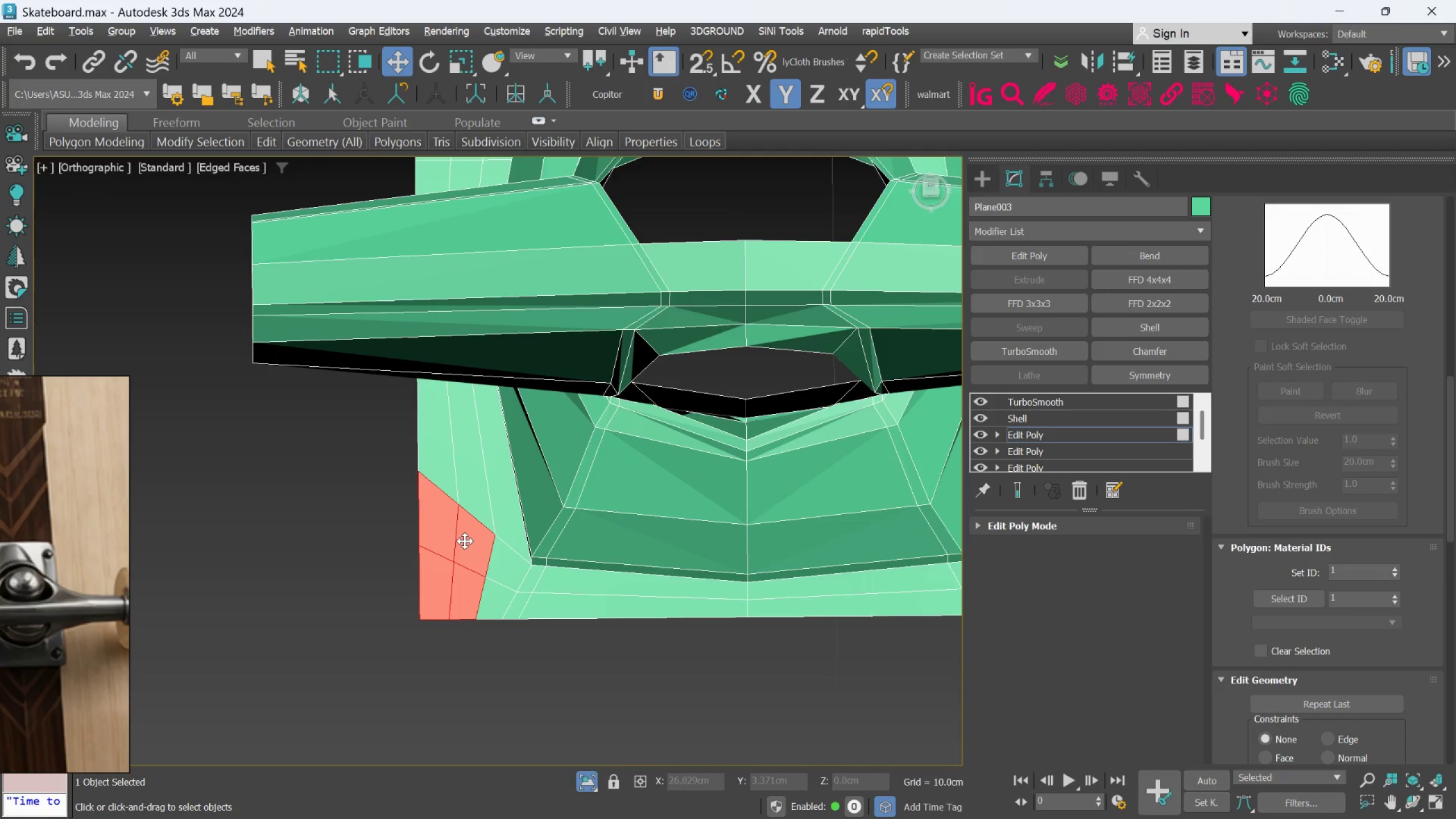 
key(Control+ControlLeft)
 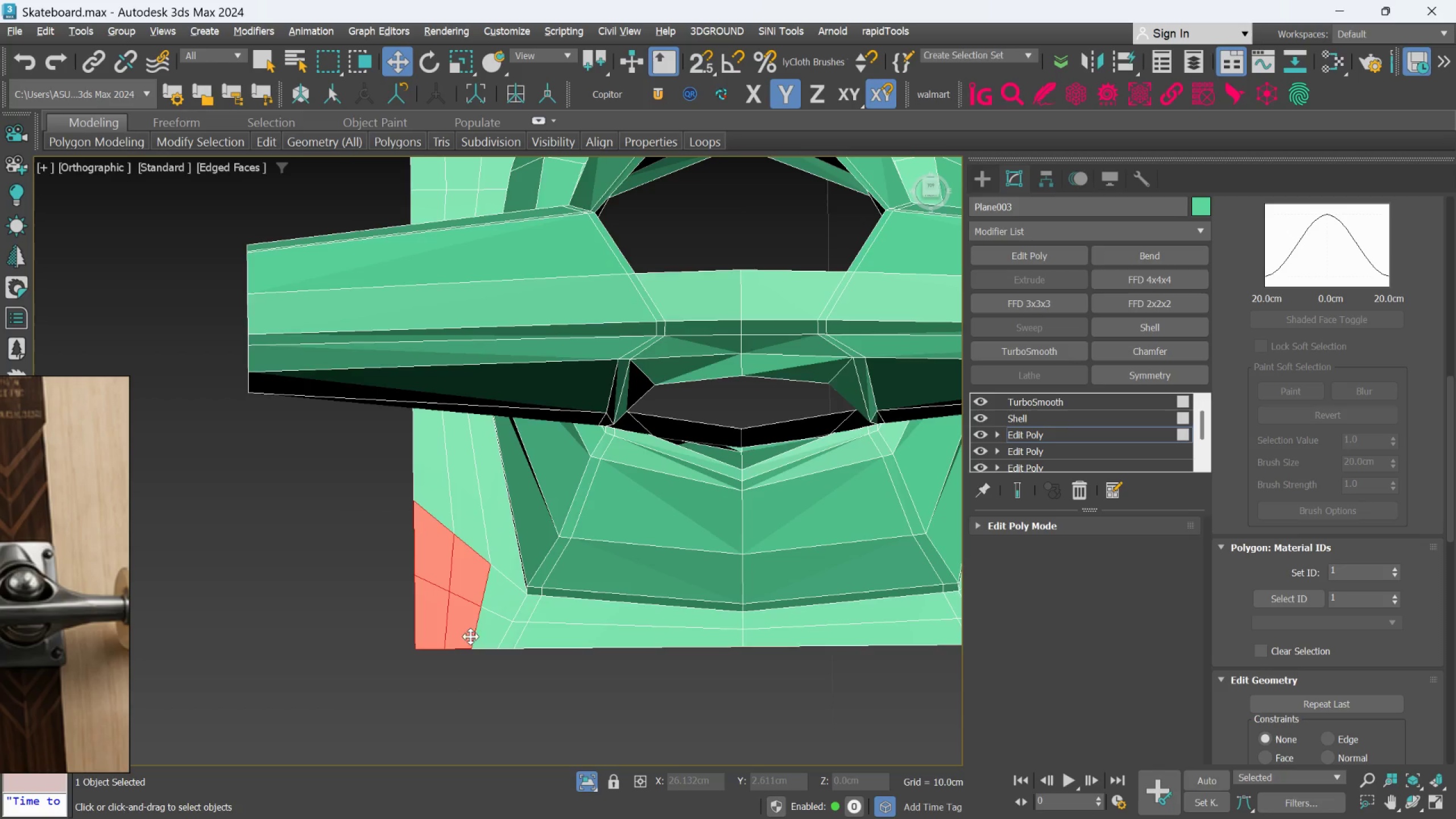 
scroll: coordinate [474, 619], scroll_direction: down, amount: 2.0
 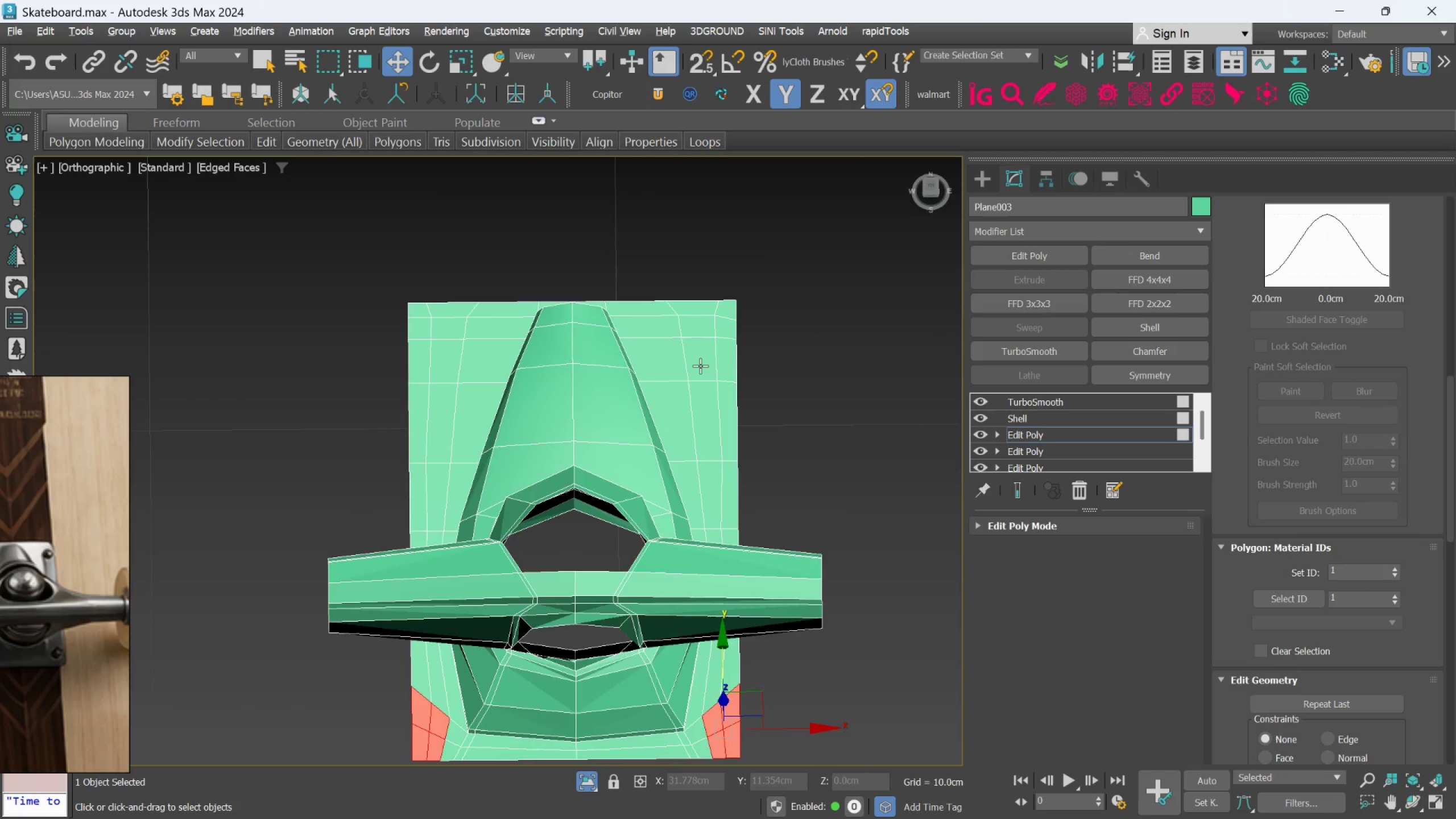 
hold_key(key=ControlLeft, duration=1.5)
 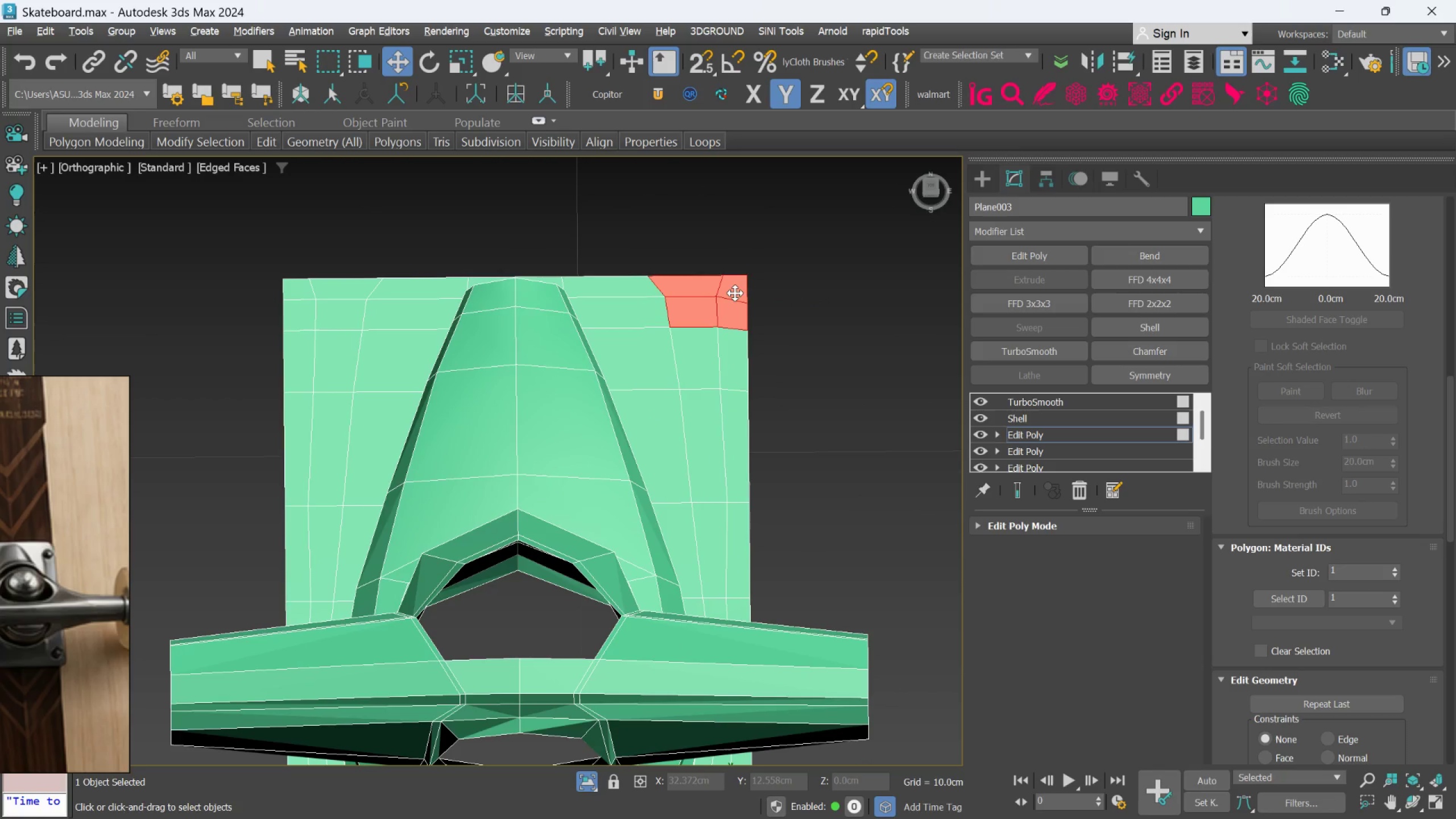 
scroll: coordinate [709, 361], scroll_direction: up, amount: 1.0
 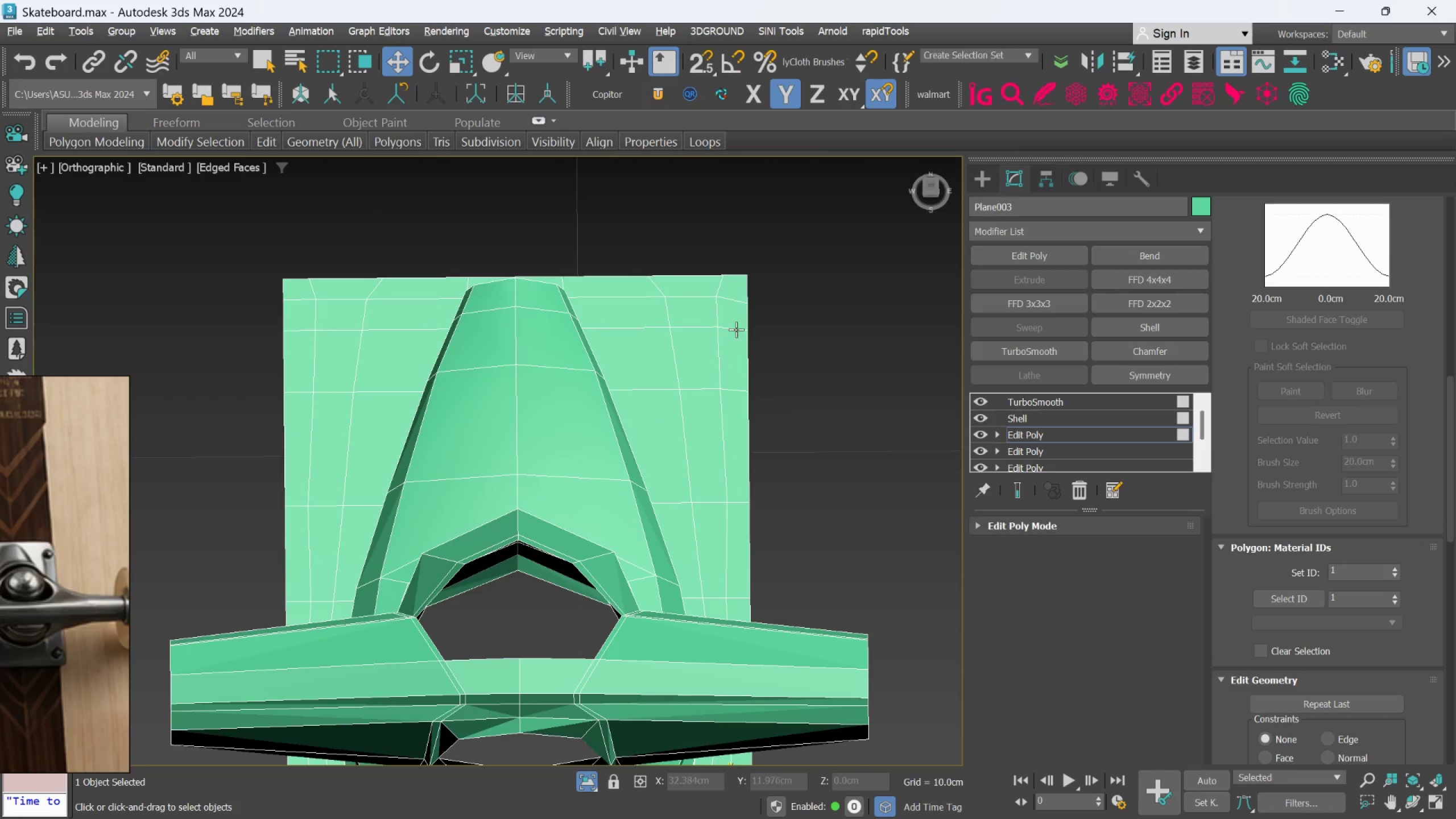 
left_click([734, 320])
 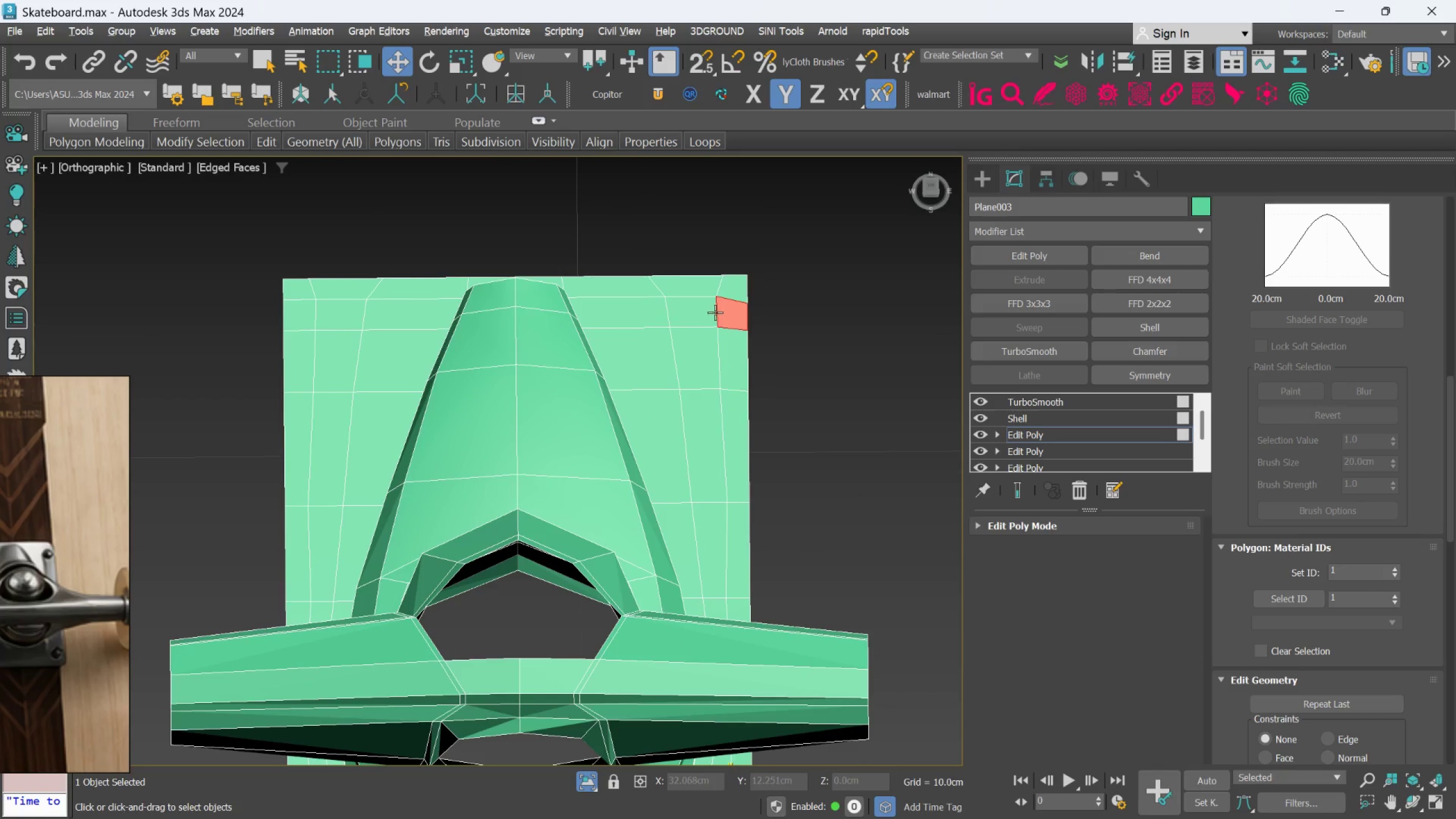 
double_click([715, 312])
 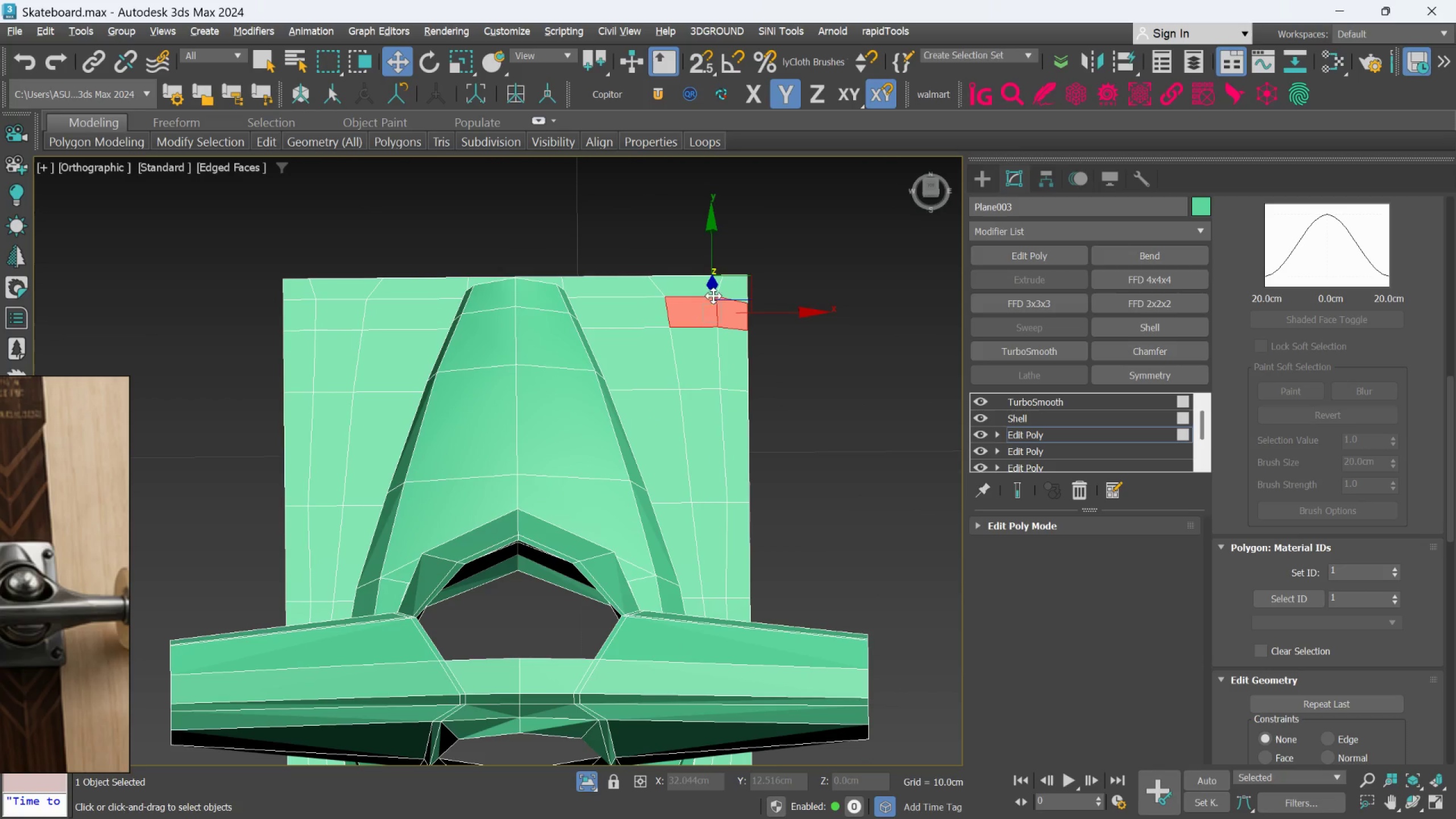 
left_click([689, 286])
 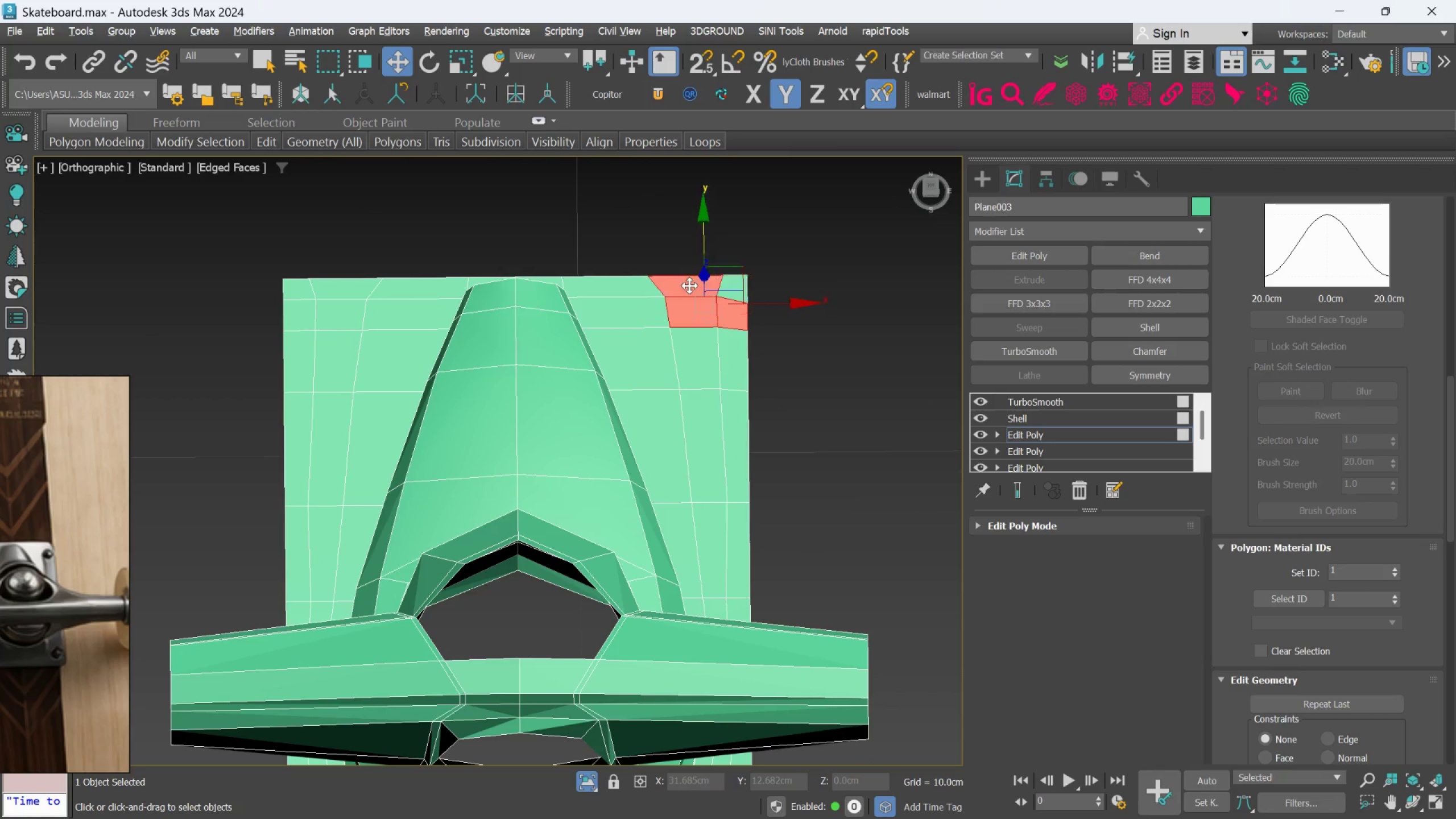 
hold_key(key=ControlLeft, duration=0.77)
left_click([735, 293])
 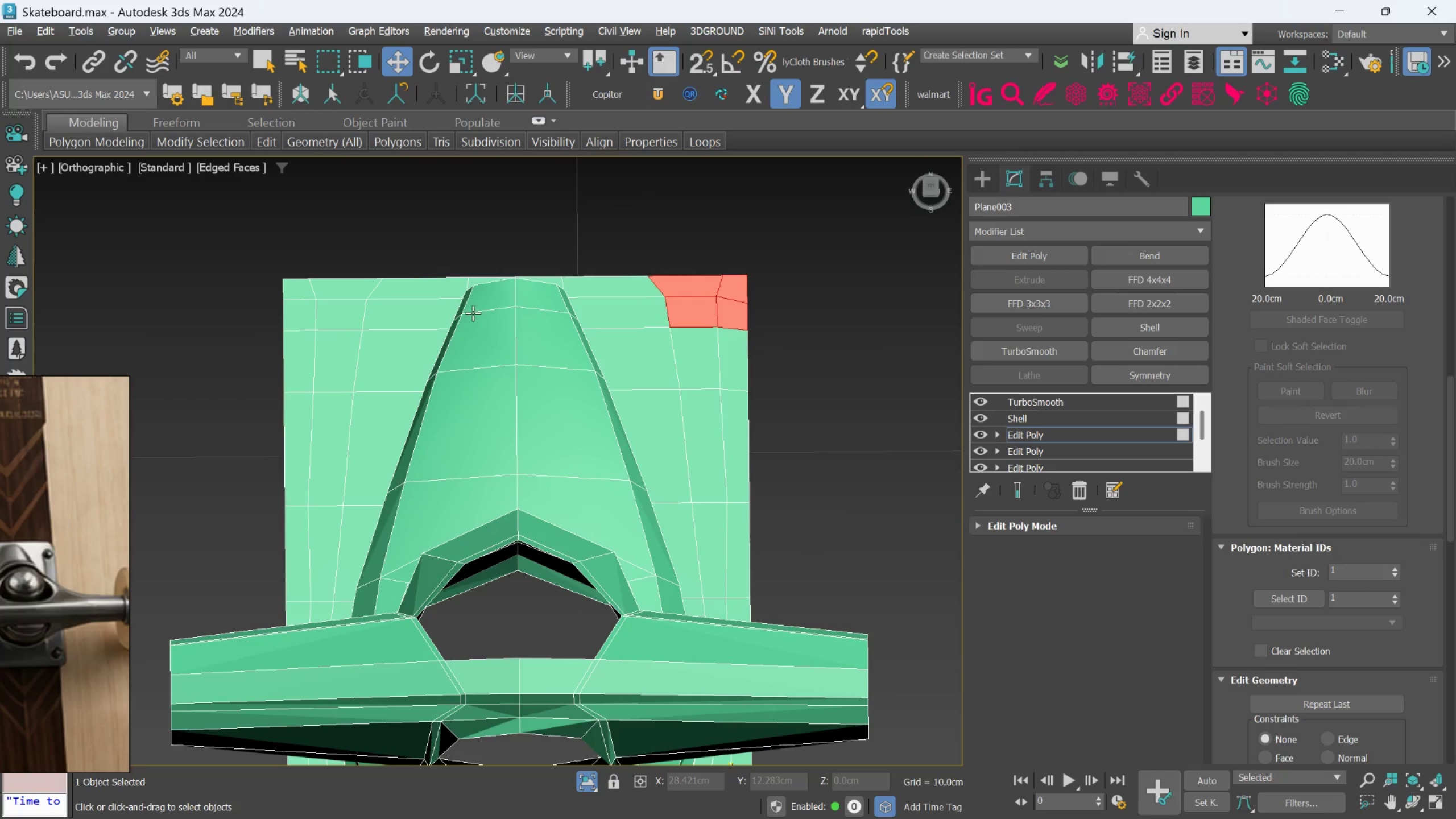 
hold_key(key=ControlLeft, duration=1.5)
left_click([327, 320])
 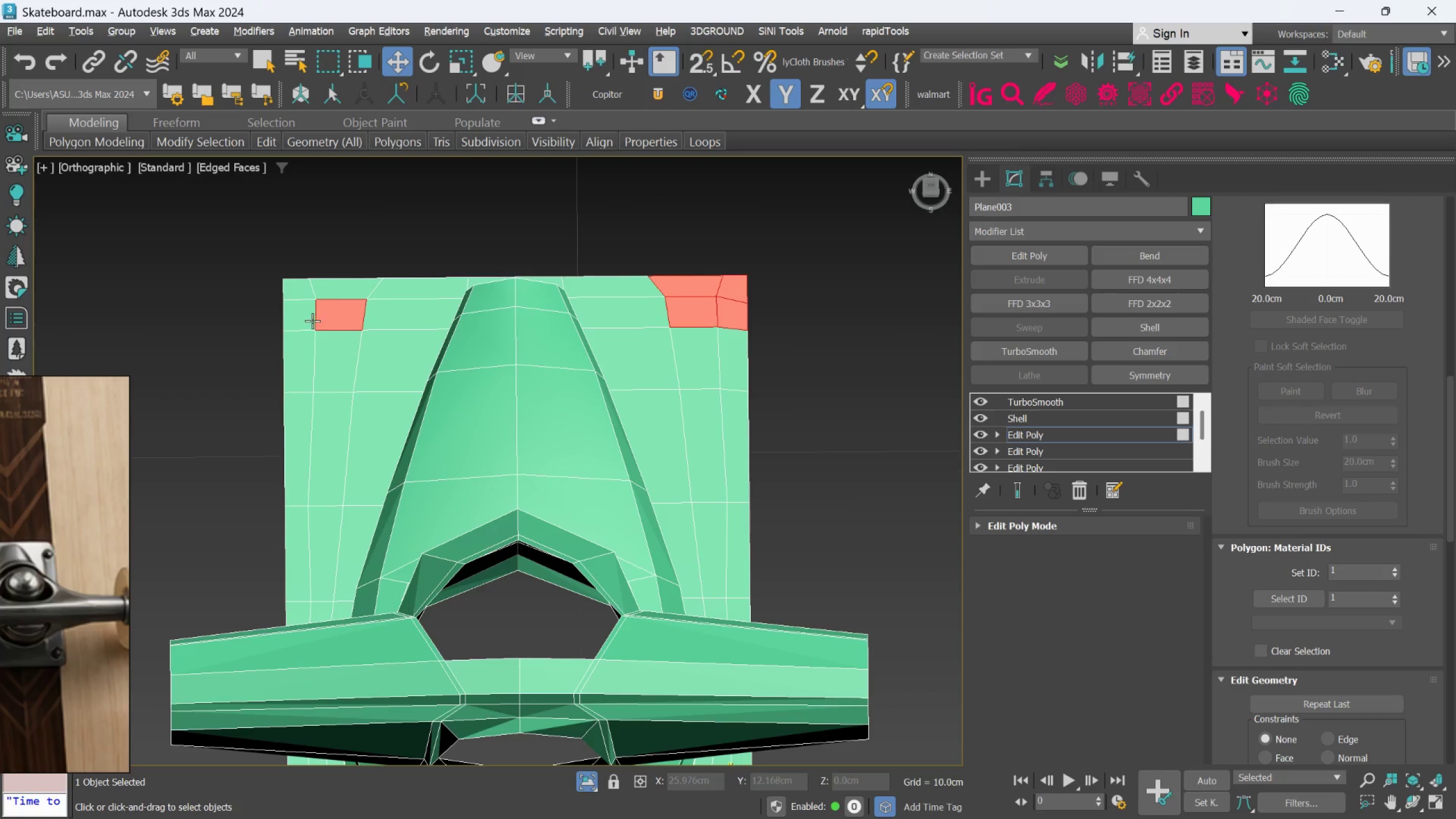 
left_click([312, 321])
 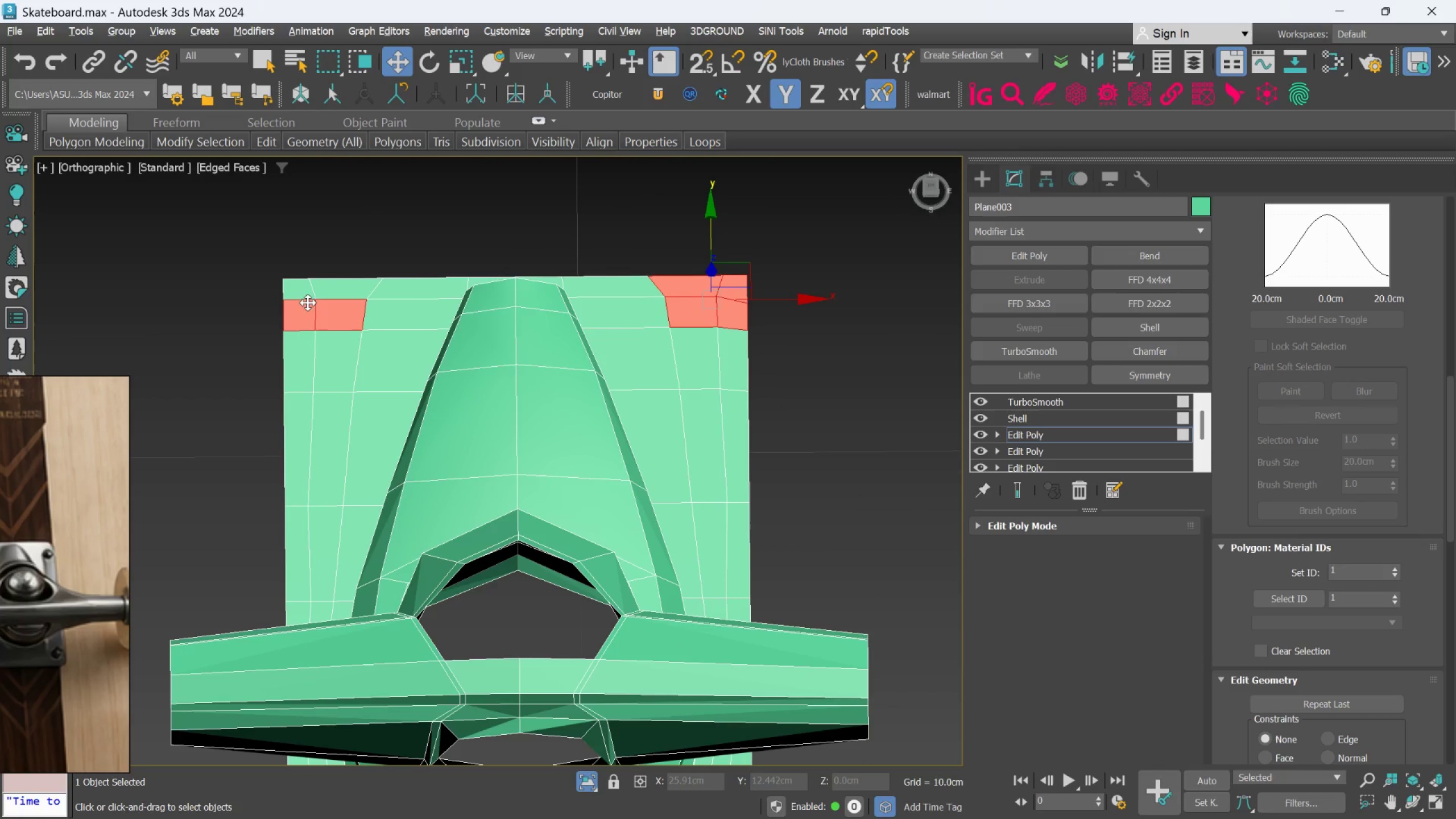 
hold_key(key=ControlLeft, duration=0.92)
left_click([305, 297])
 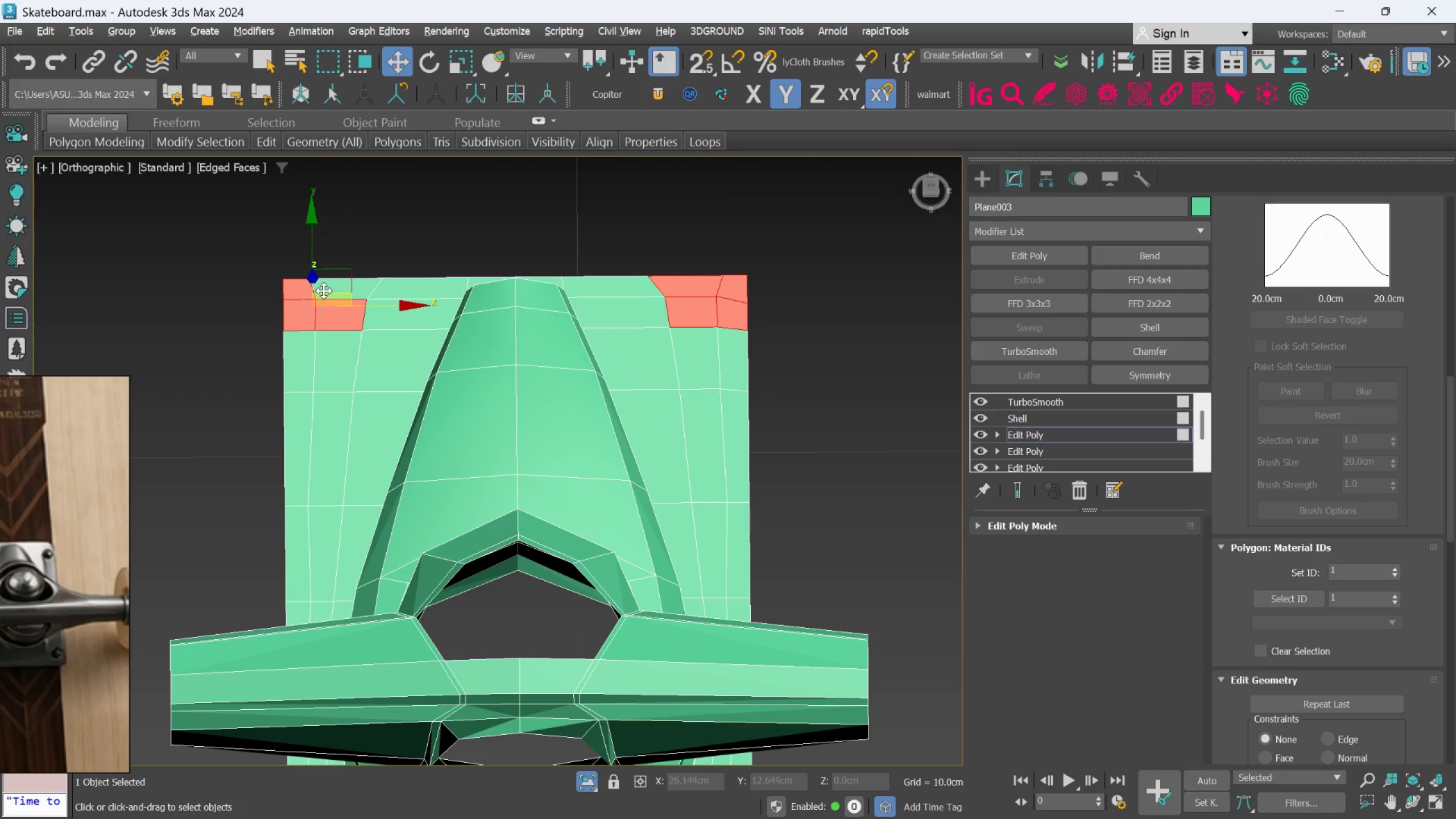 
double_click([324, 291])
 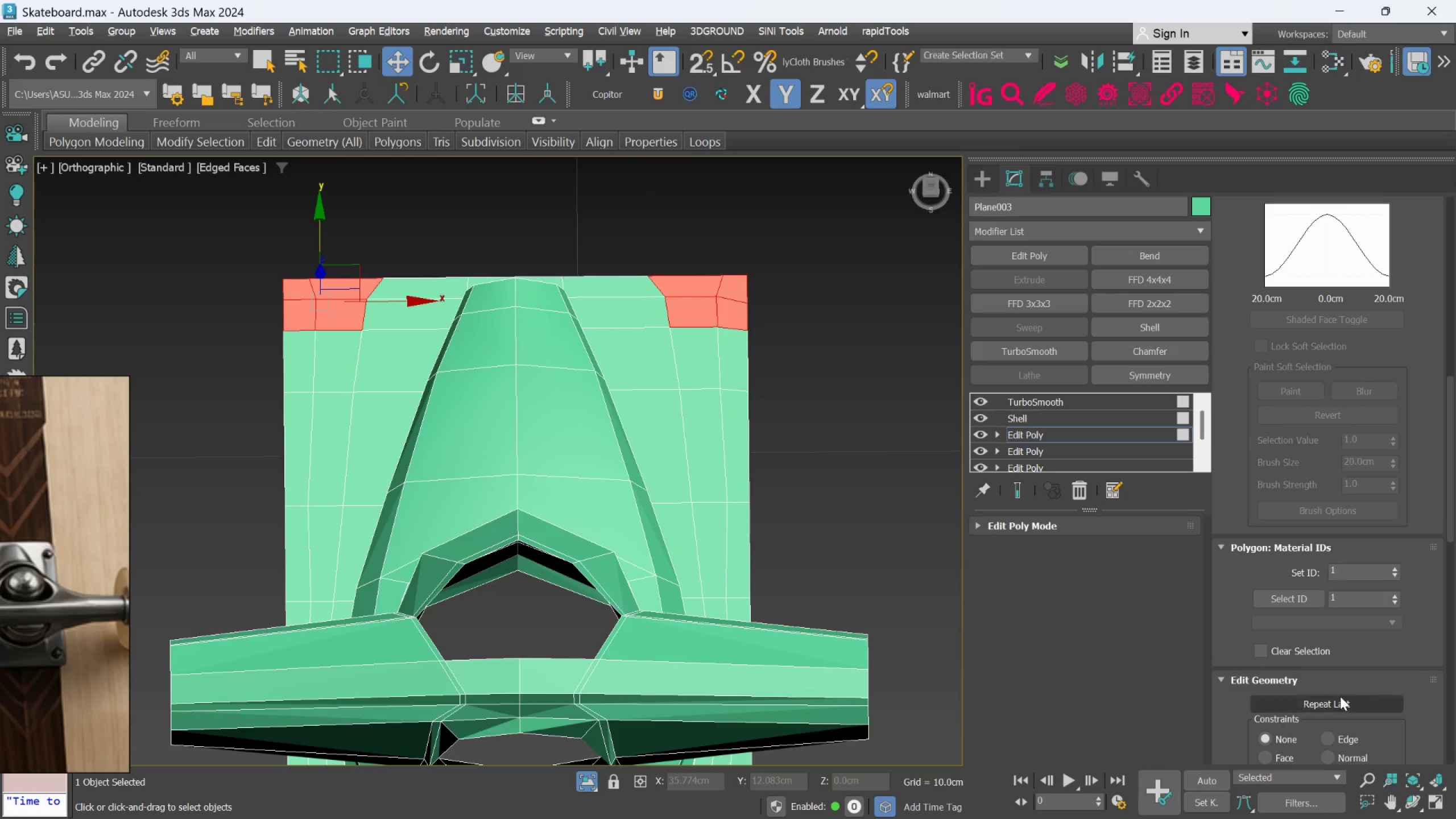 
scroll: coordinate [1381, 494], scroll_direction: up, amount: 27.0
 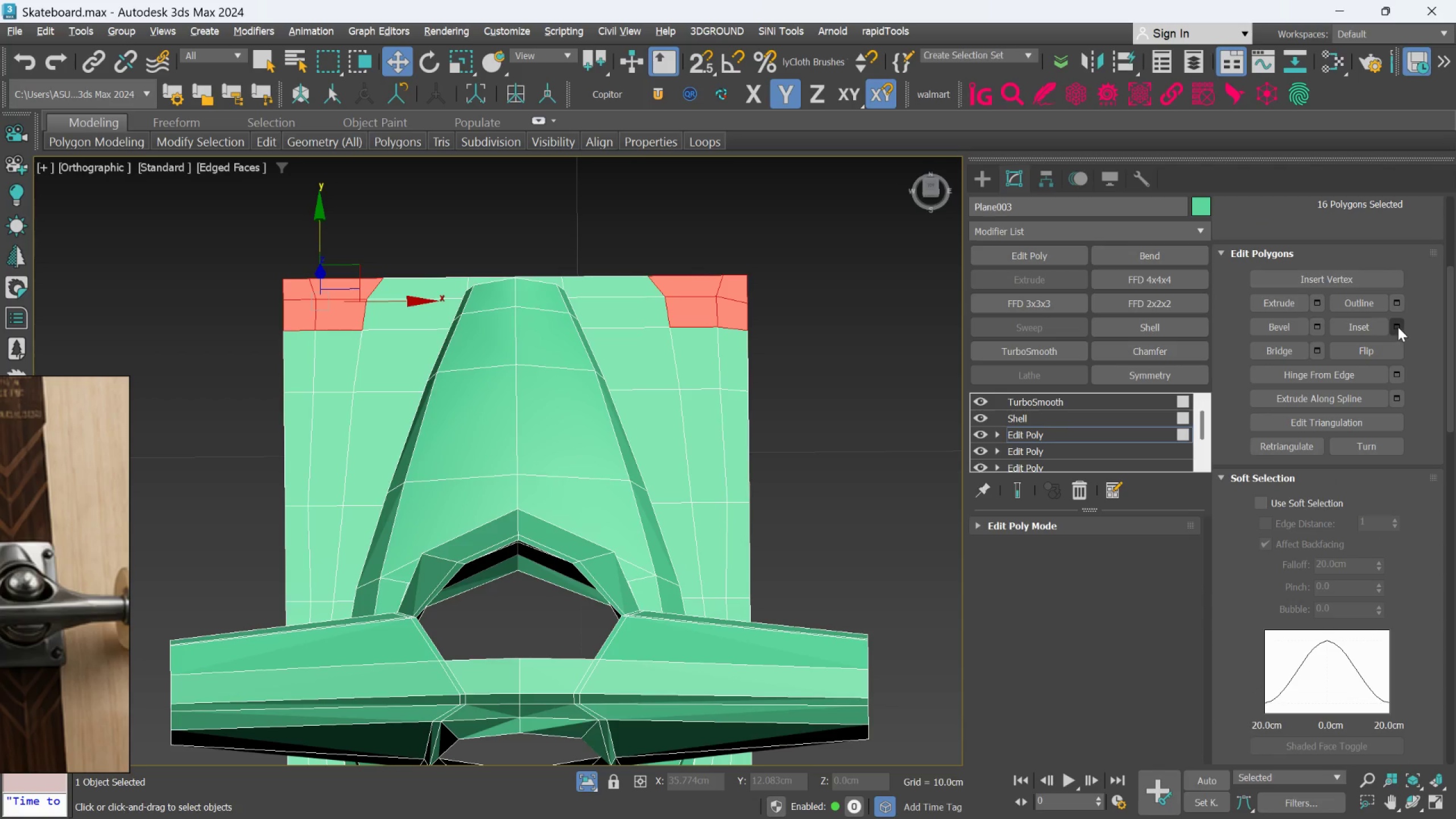 
left_click([1398, 325])
 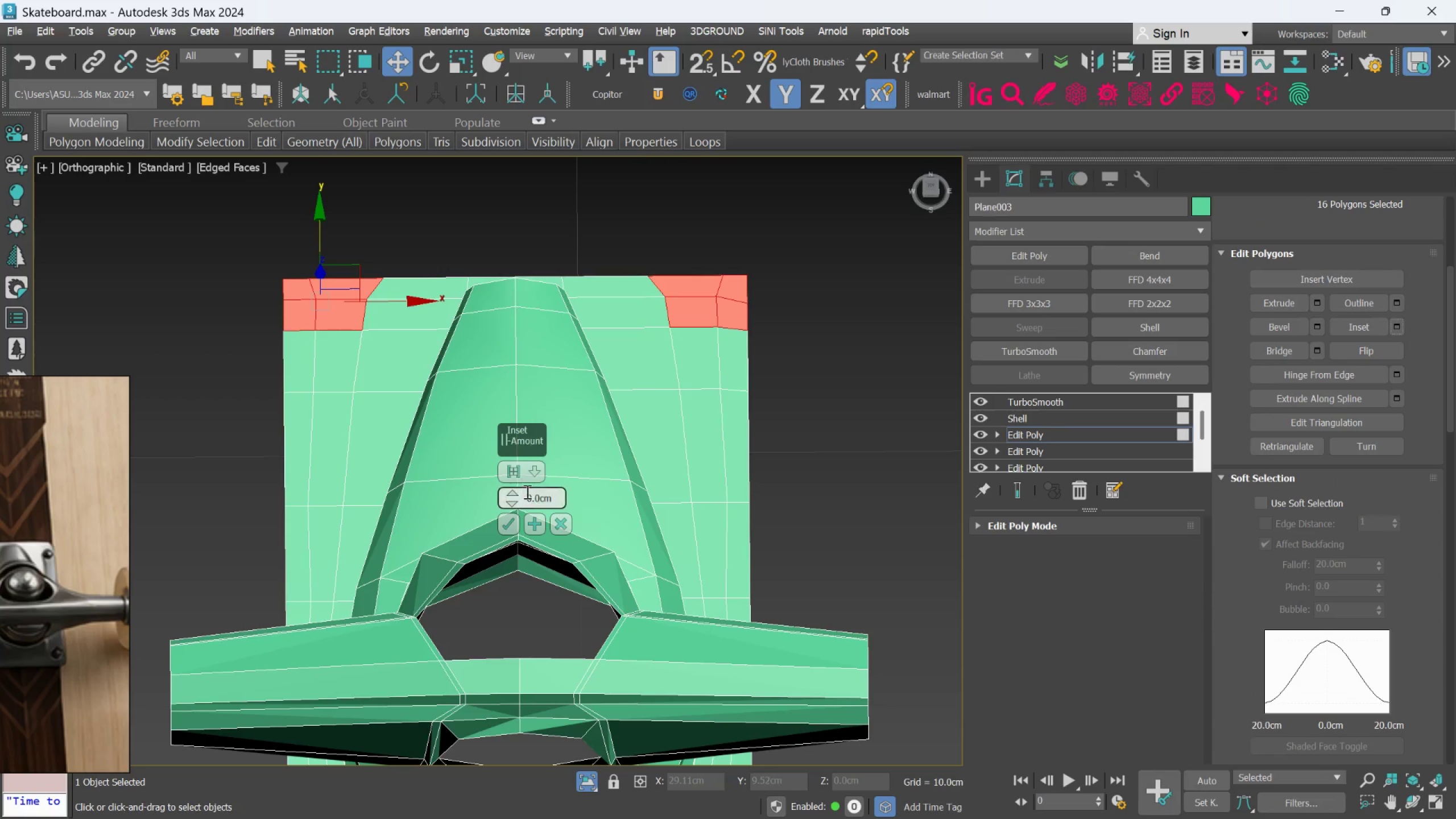 
double_click([532, 494])
 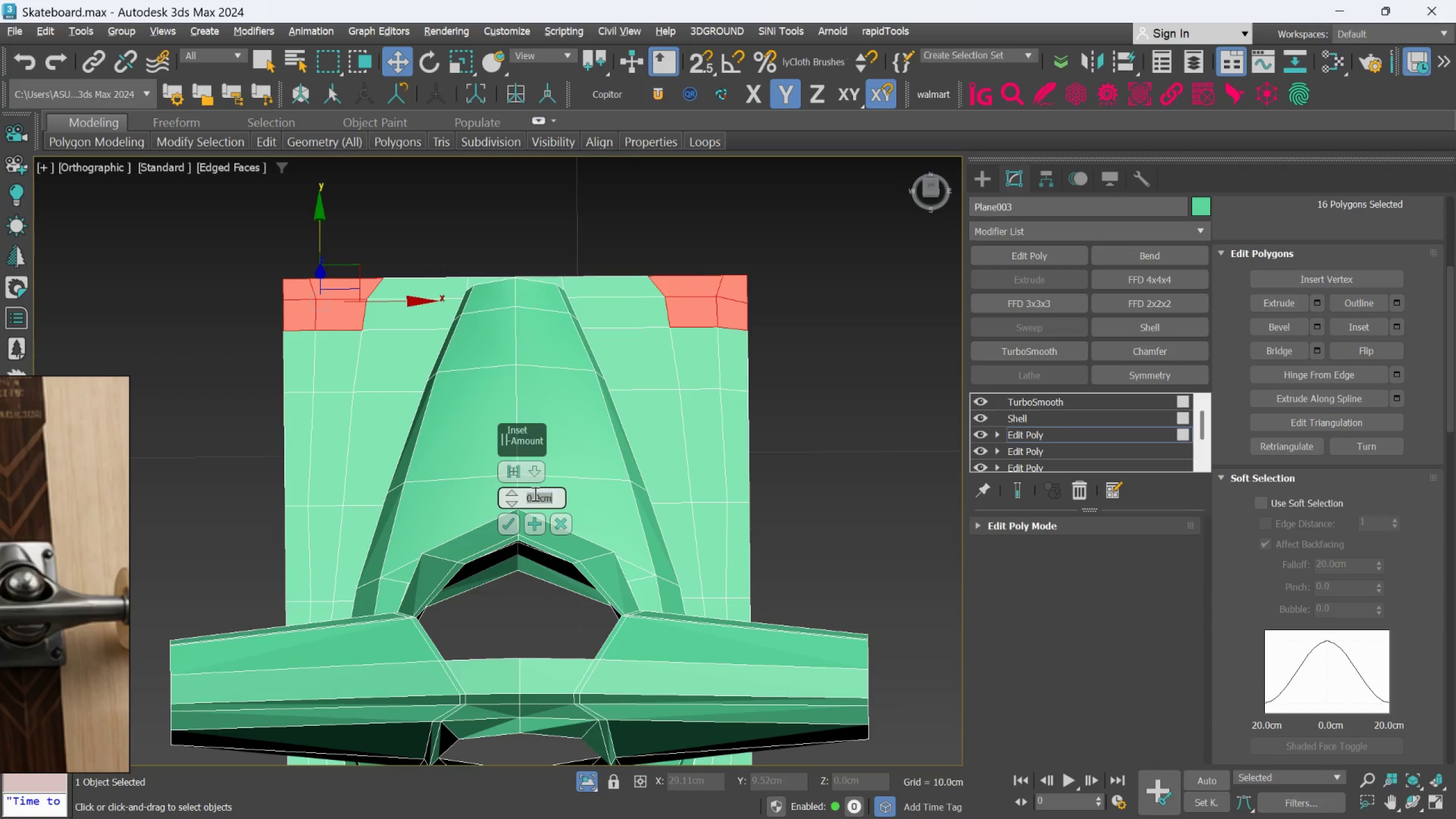 
type(.05)
 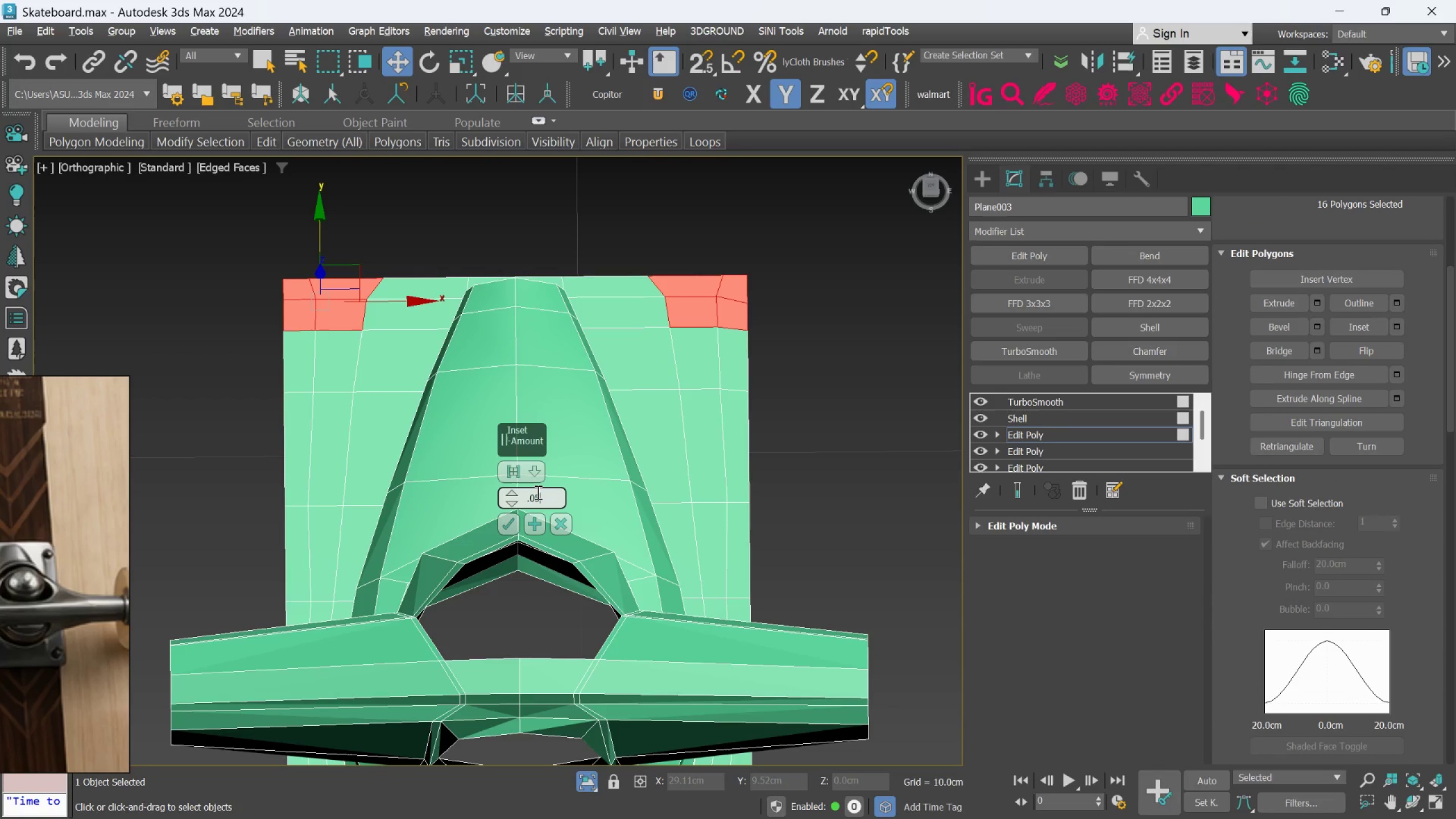 
key(Enter)
 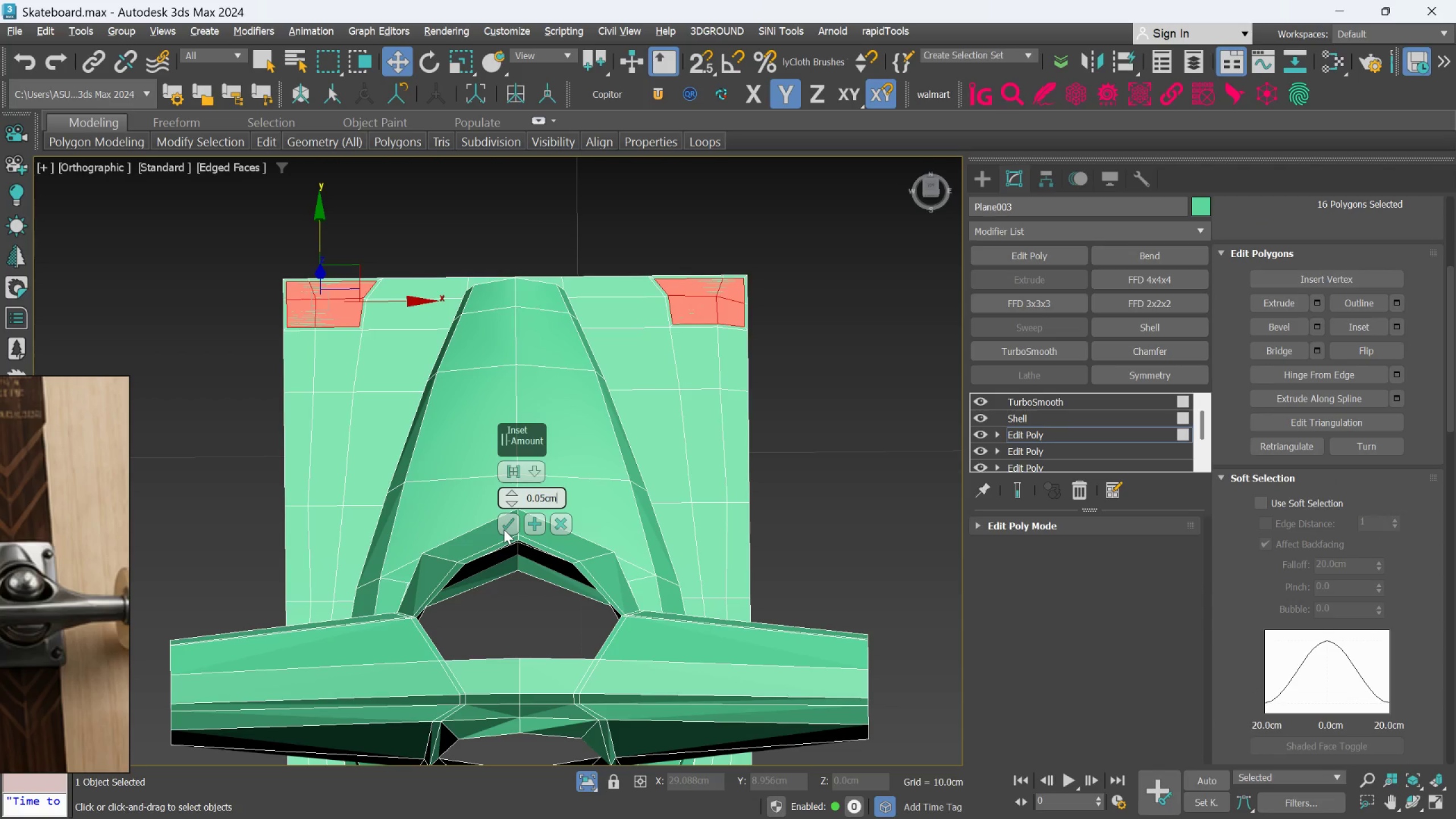 
left_click([504, 528])
 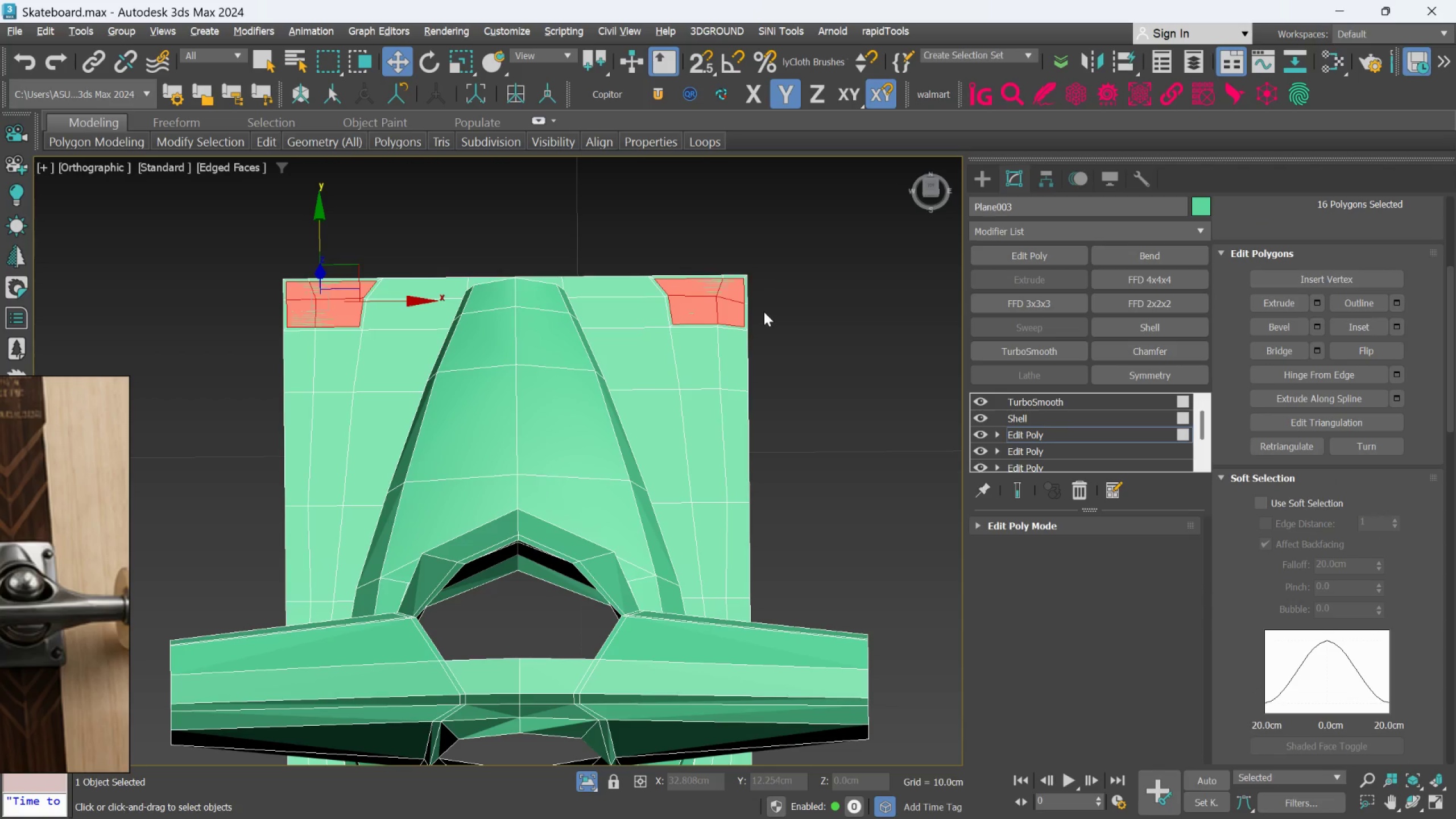 
scroll: coordinate [763, 308], scroll_direction: down, amount: 1.0
 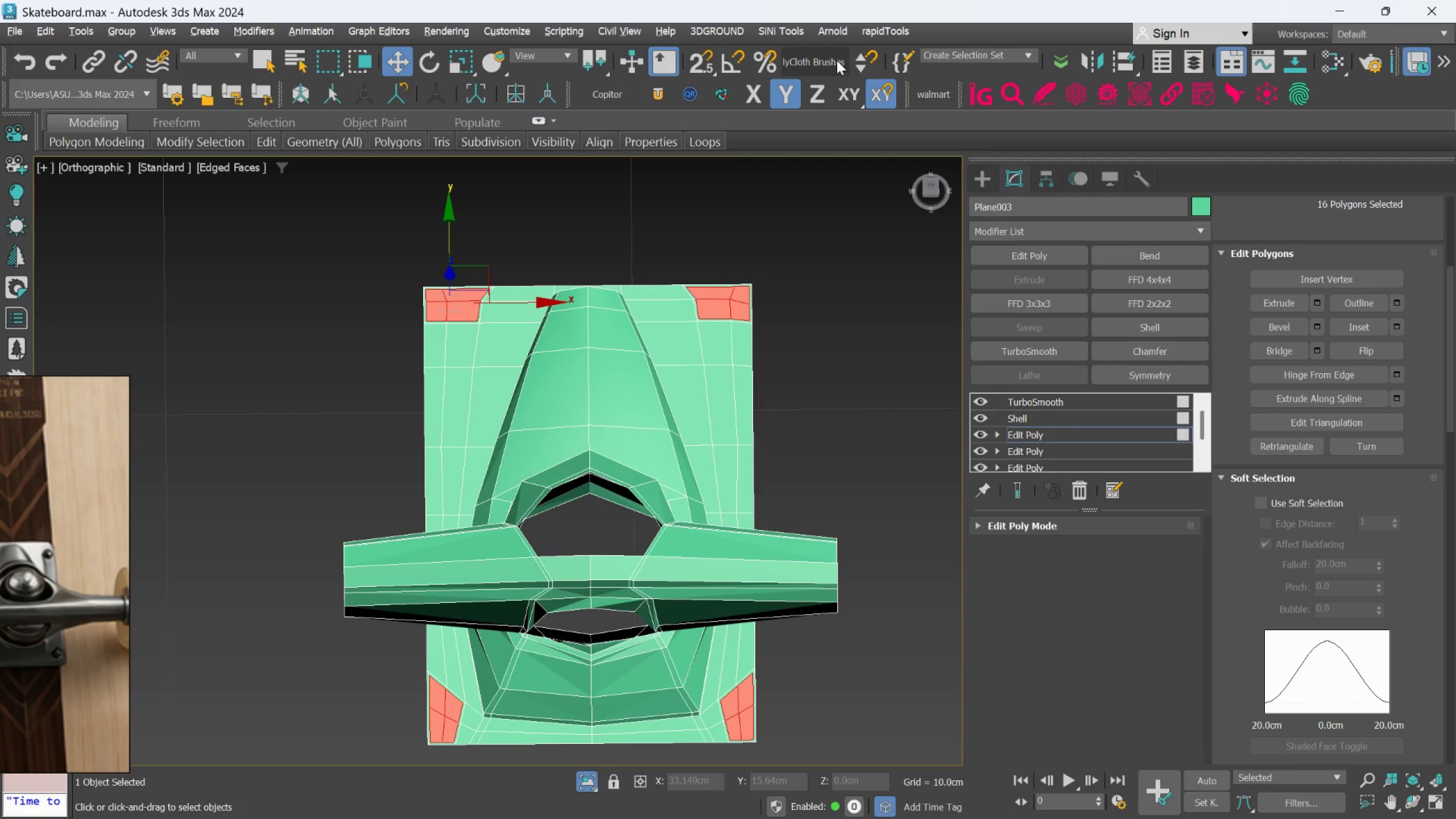 
left_click([888, 28])
 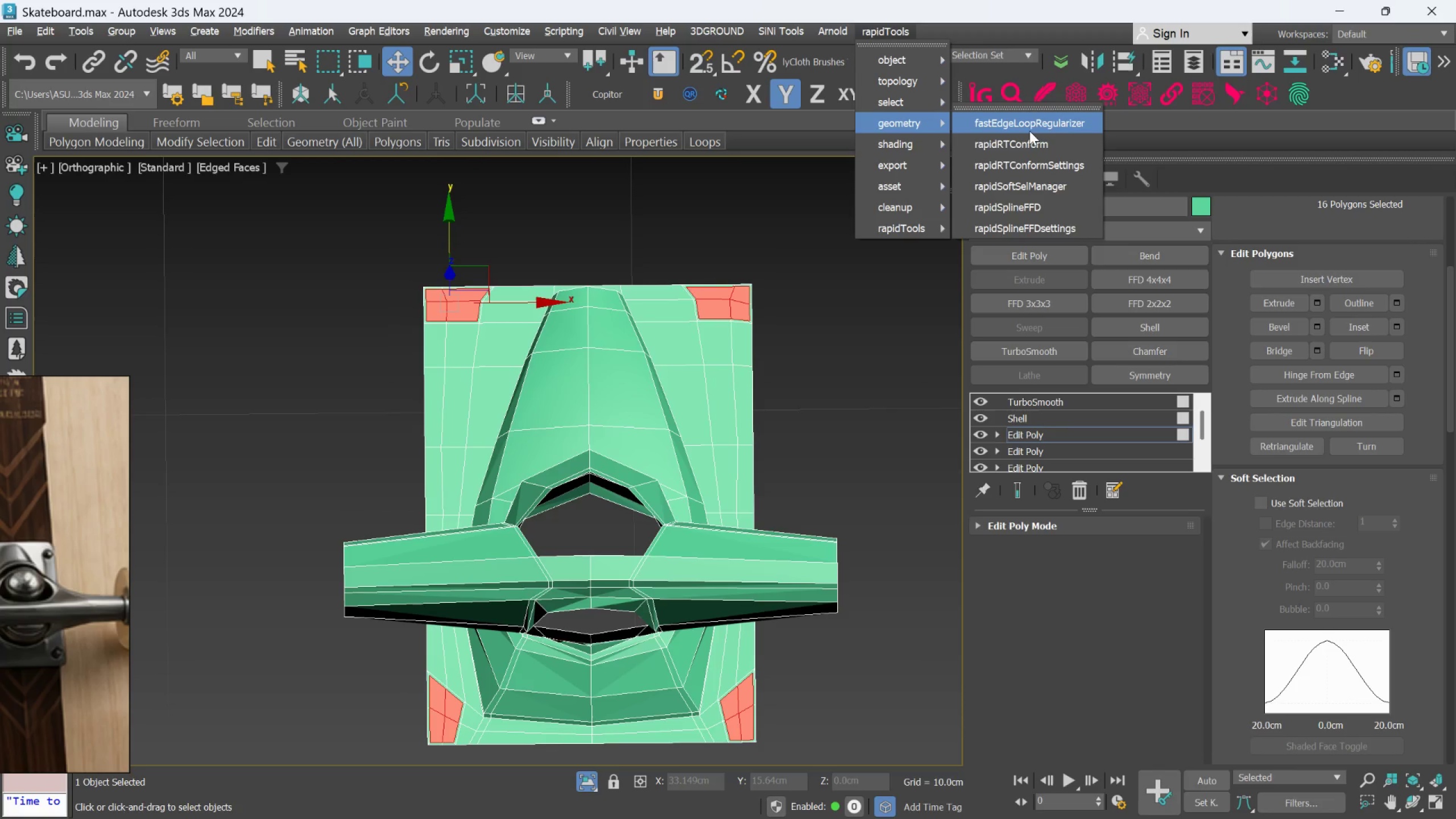 
left_click([1029, 131])
 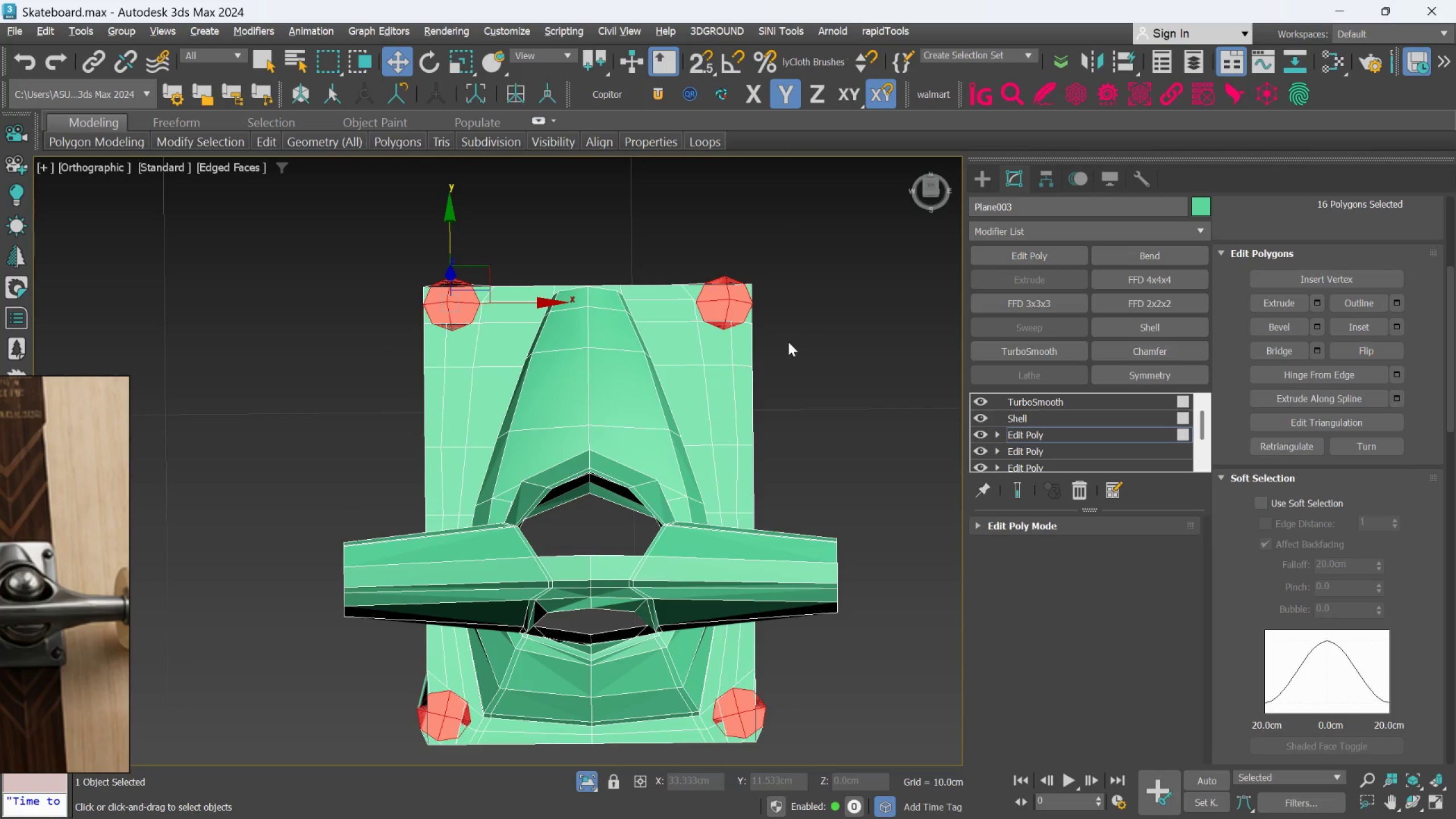 
key(R)
 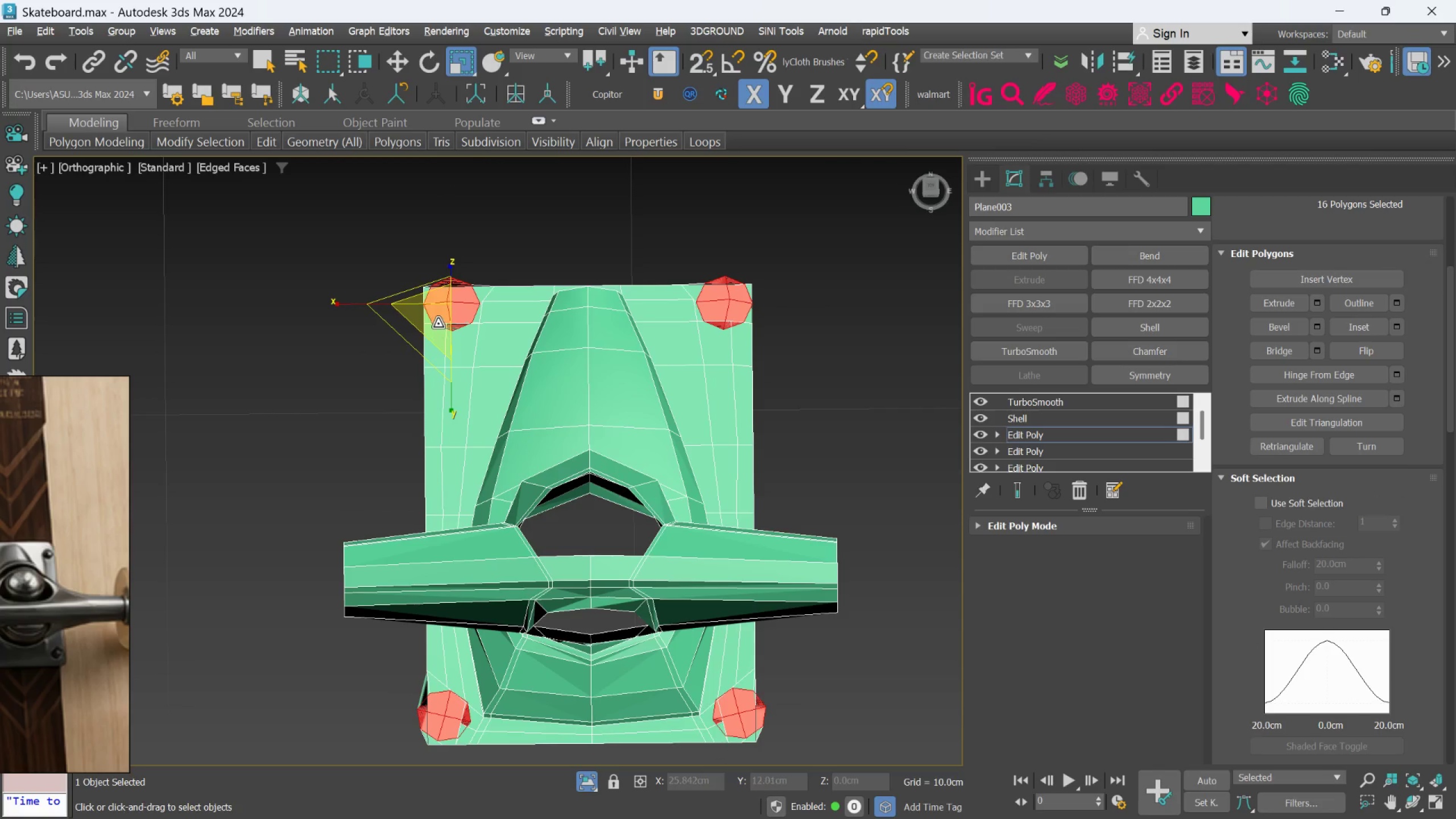 
left_click_drag(start_coordinate=[438, 324], to_coordinate=[442, 409])
 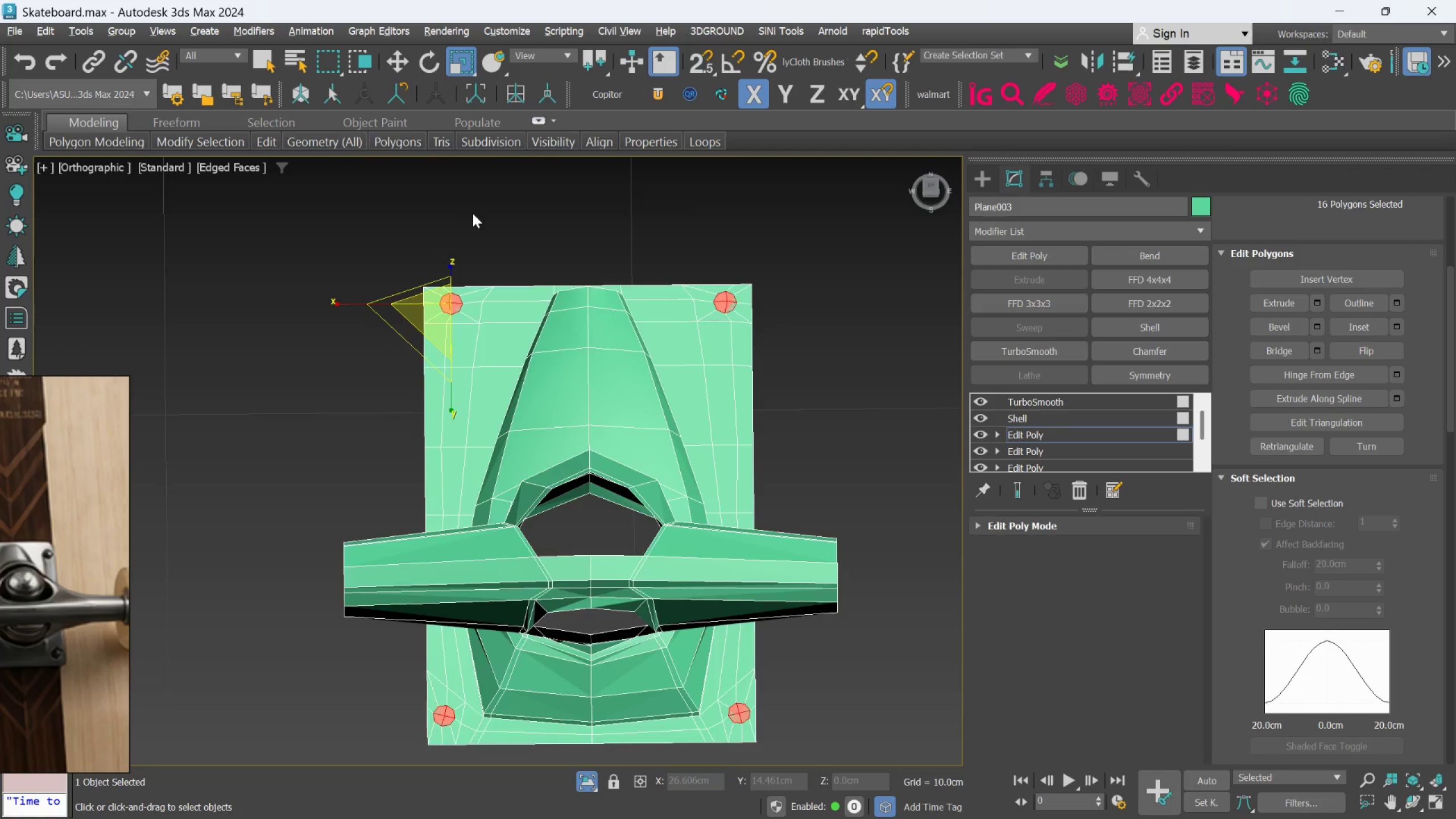 
scroll: coordinate [464, 334], scroll_direction: up, amount: 4.0
 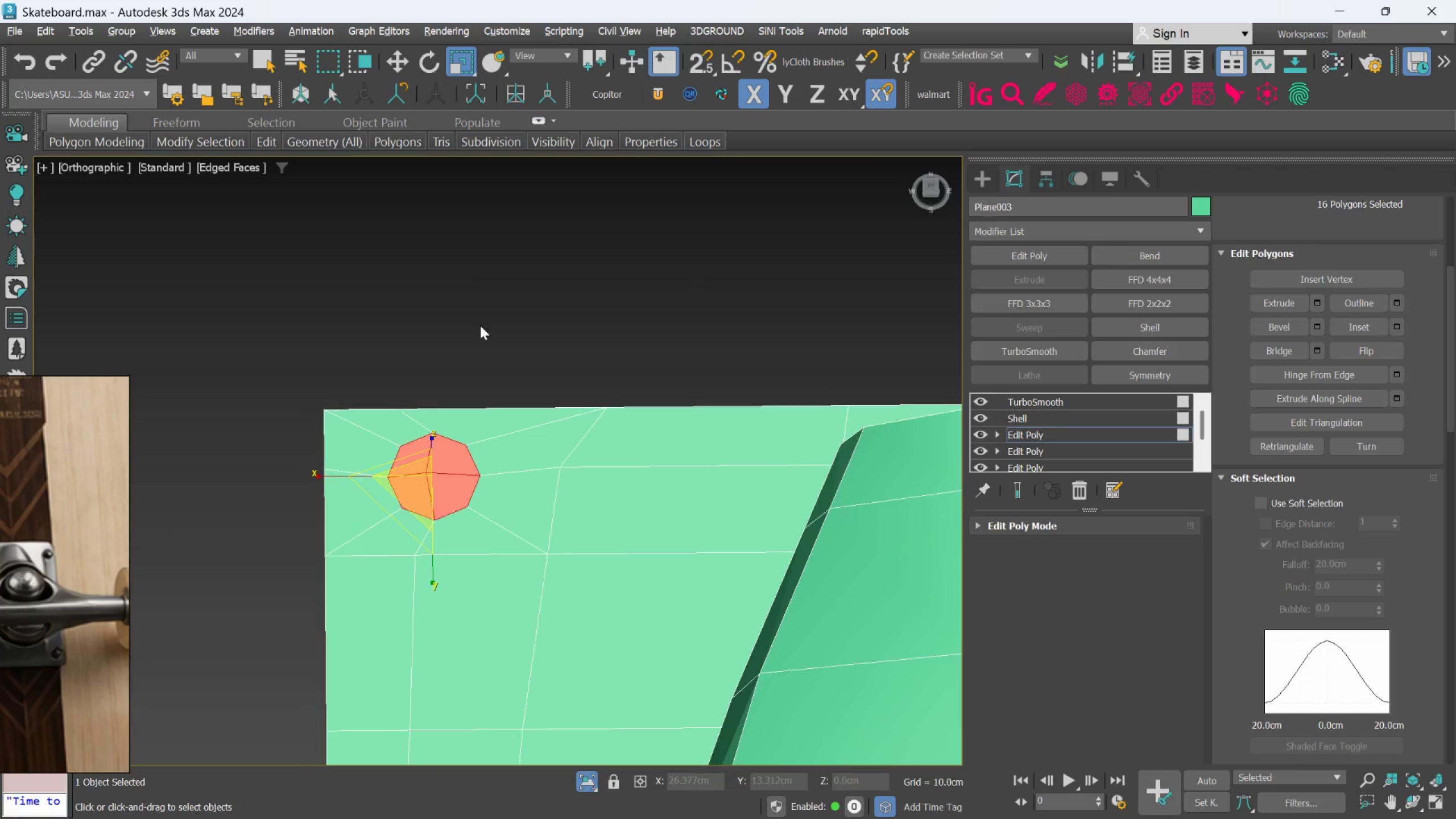 
scroll: coordinate [494, 338], scroll_direction: down, amount: 1.0
 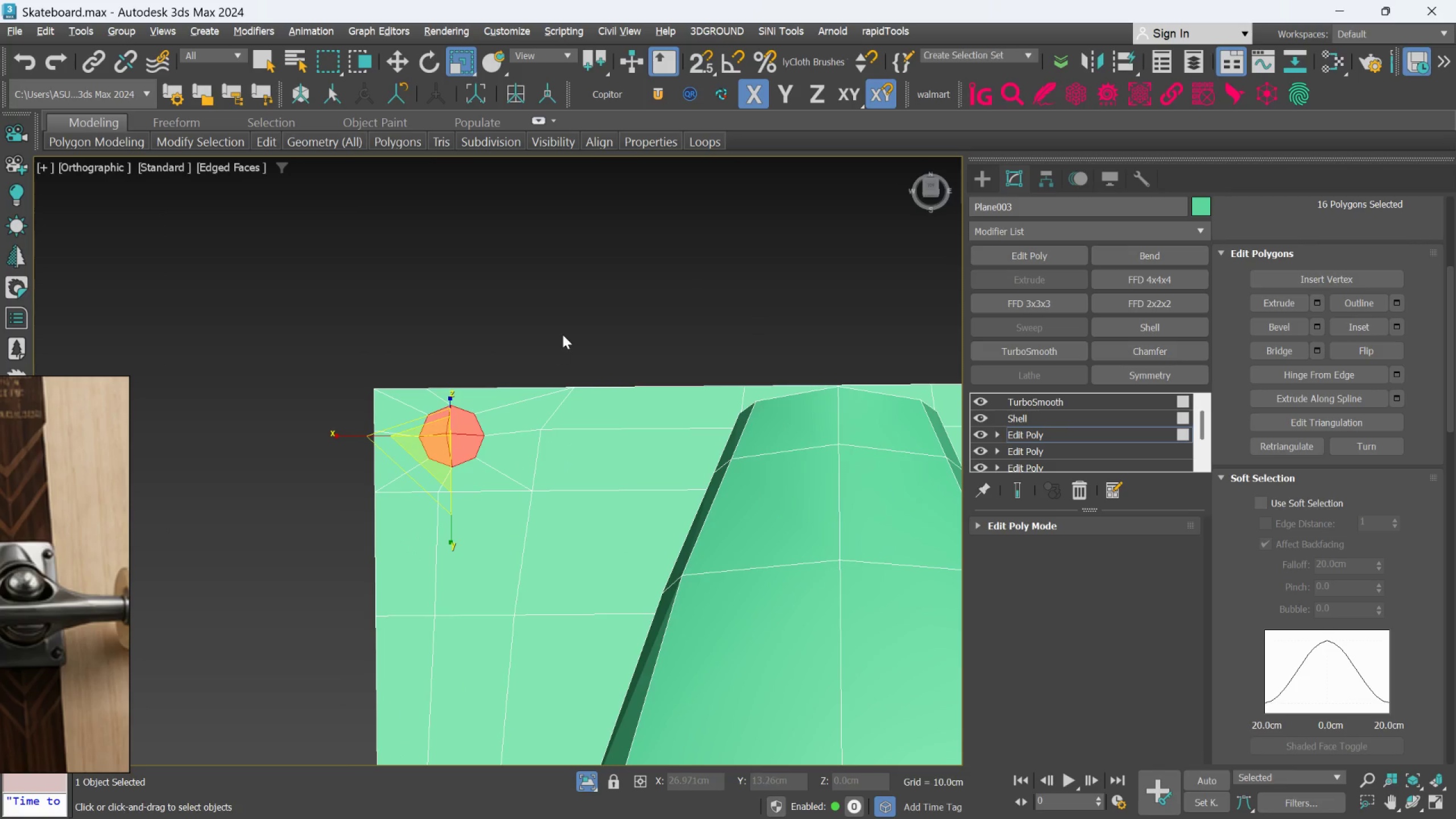 
left_click([562, 334])
 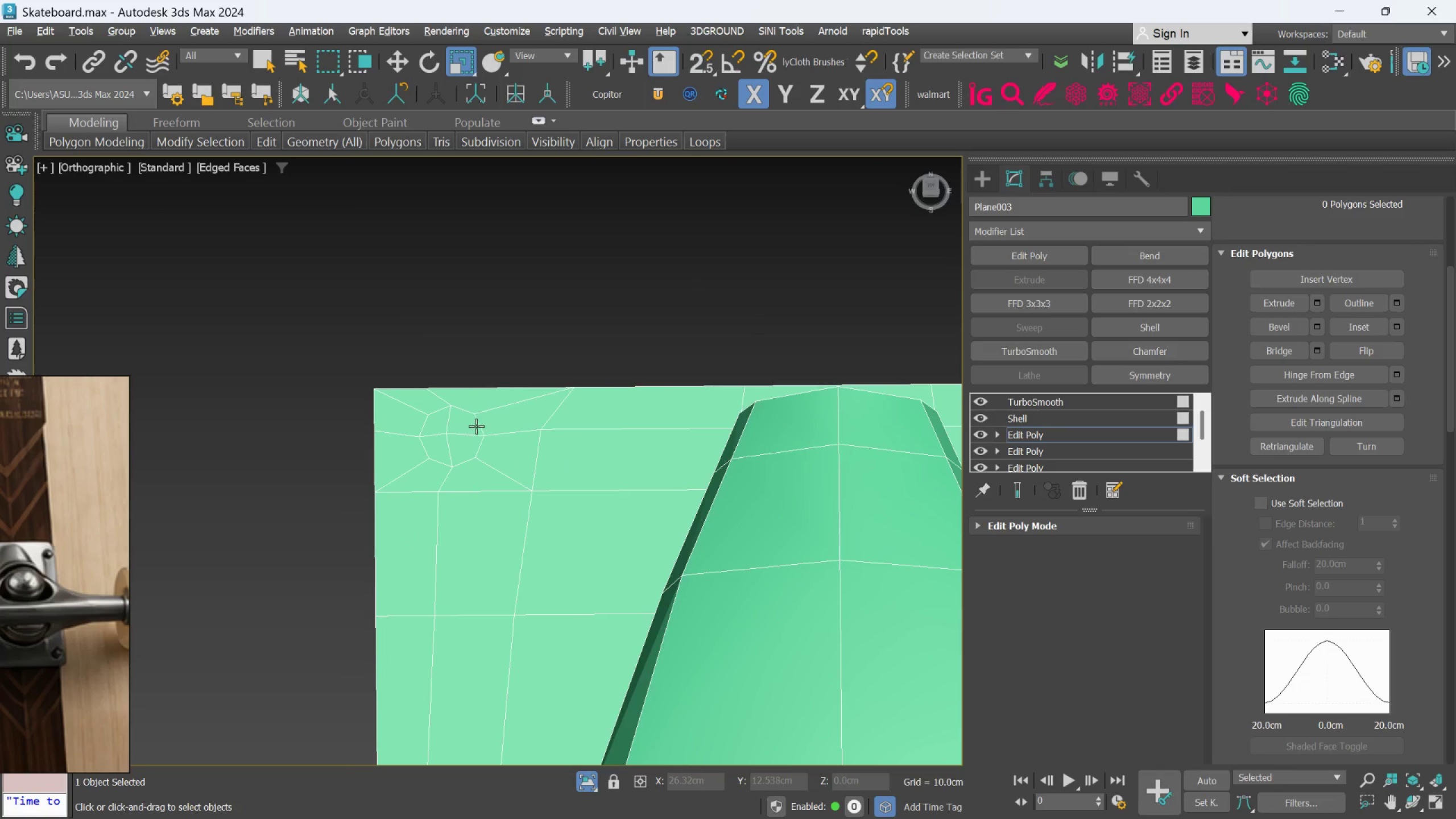 
left_click([475, 426])
 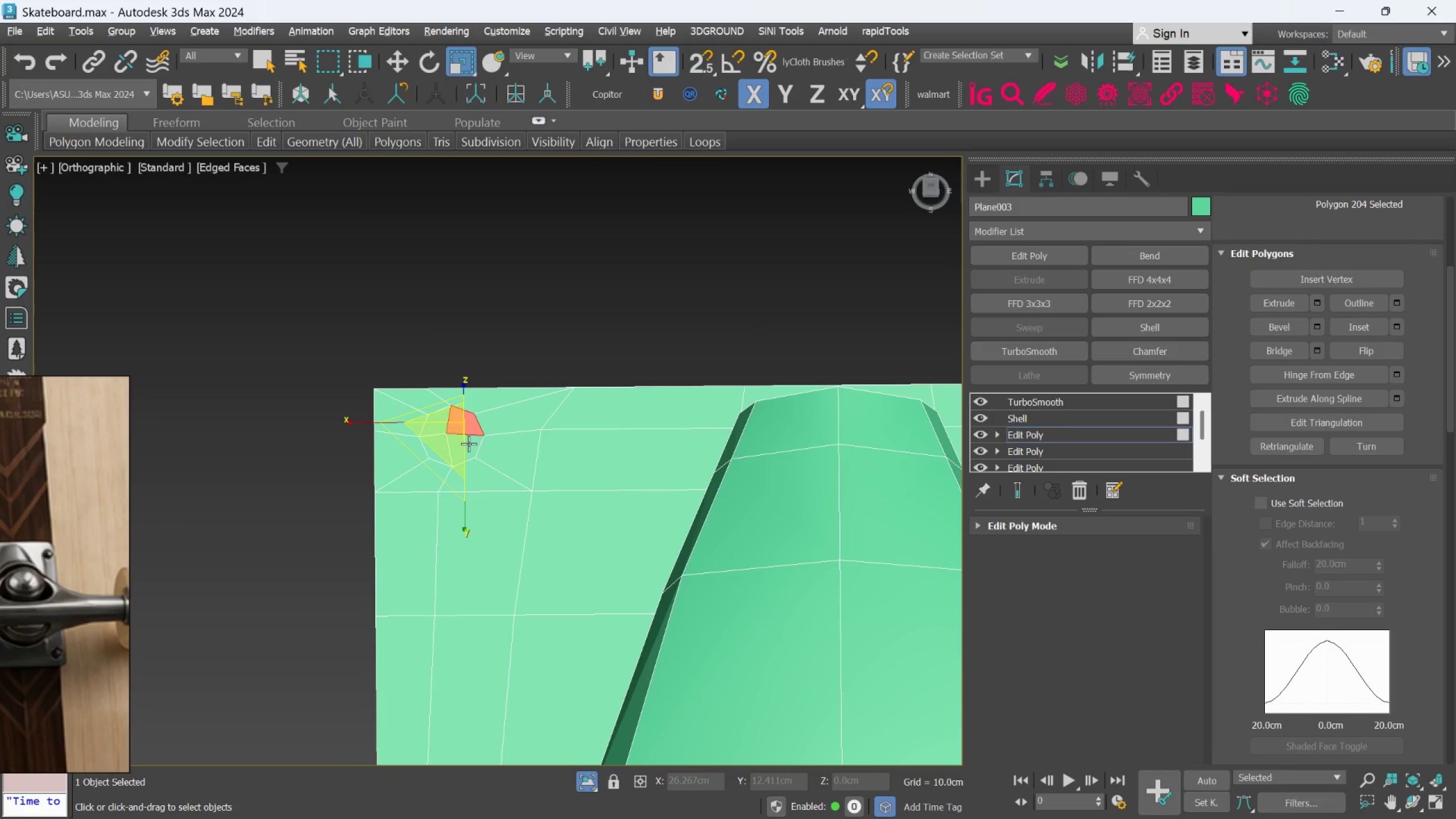 
hold_key(key=ControlLeft, duration=1.28)
double_click([466, 451])
 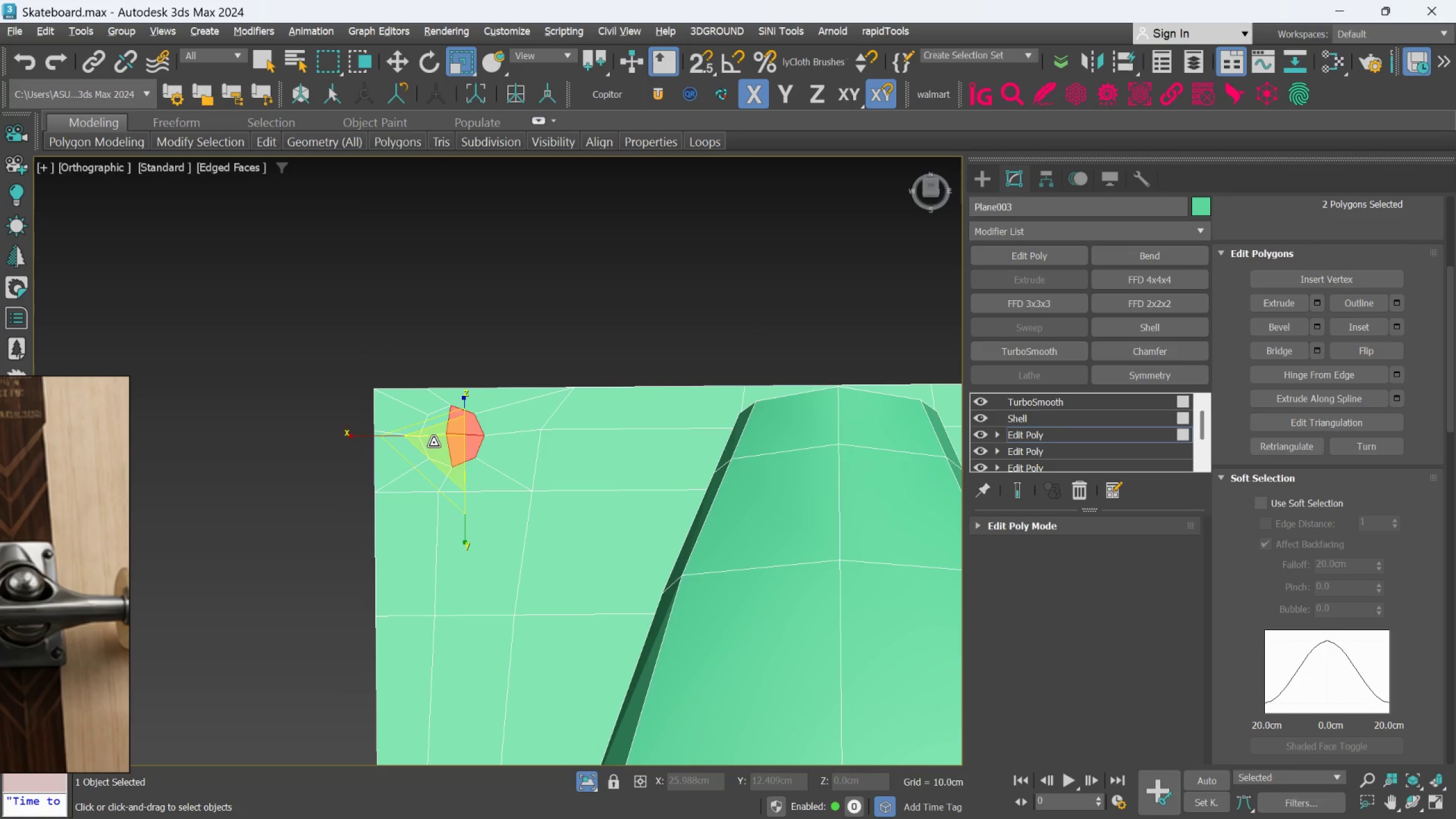 
triple_click([433, 442])
 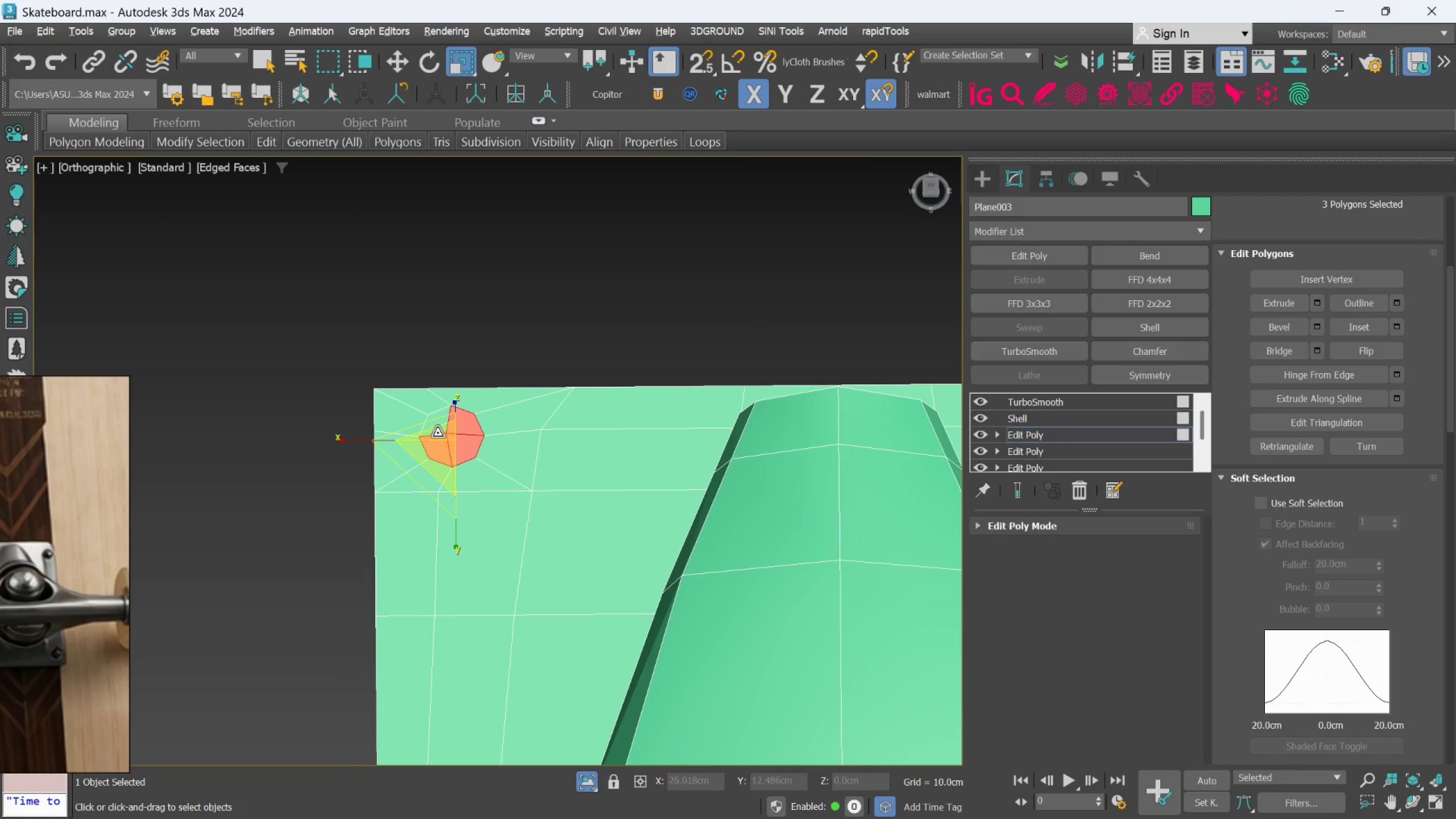 
triple_click([438, 431])
 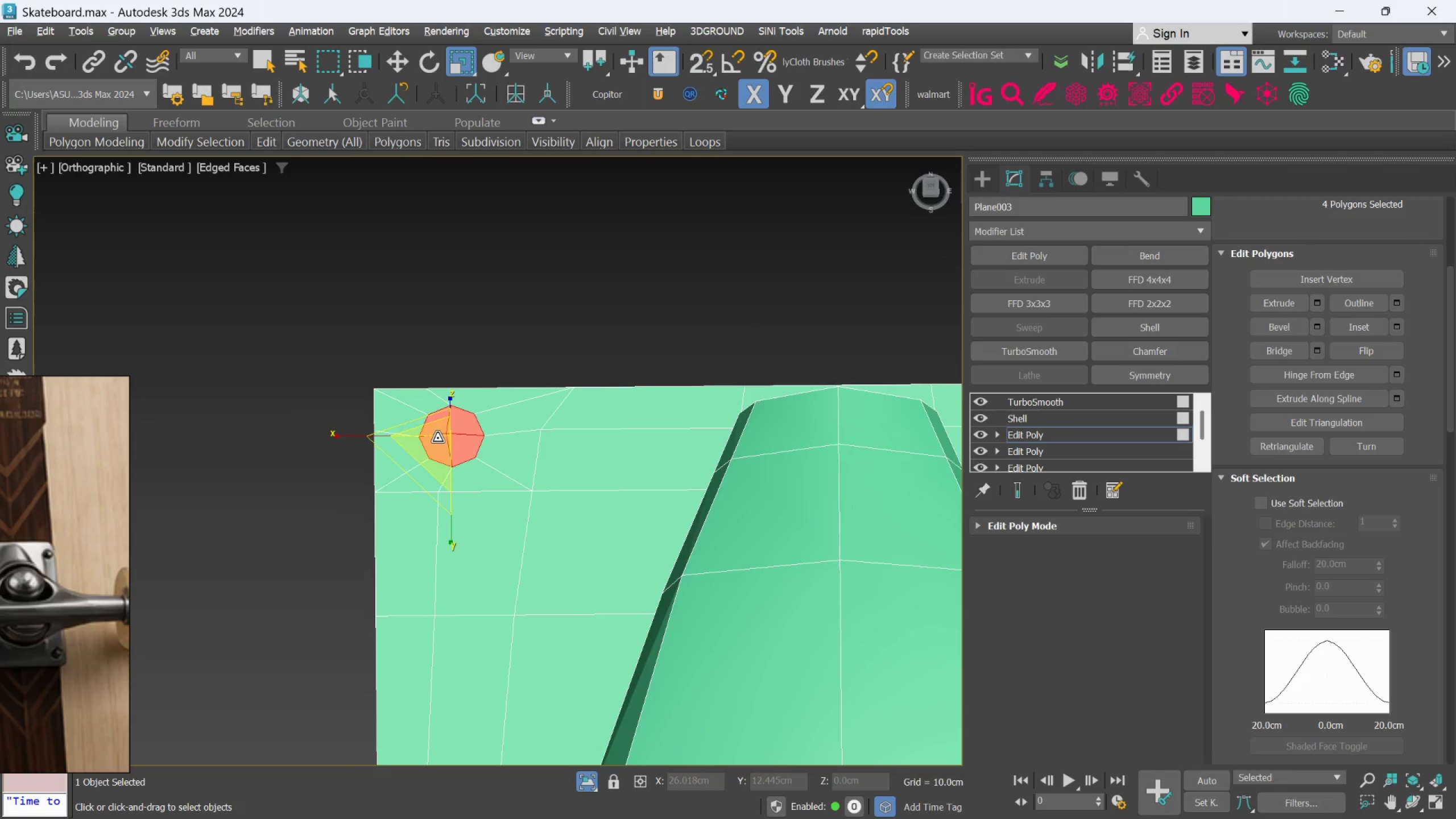 
left_click_drag(start_coordinate=[437, 438], to_coordinate=[441, 478])
 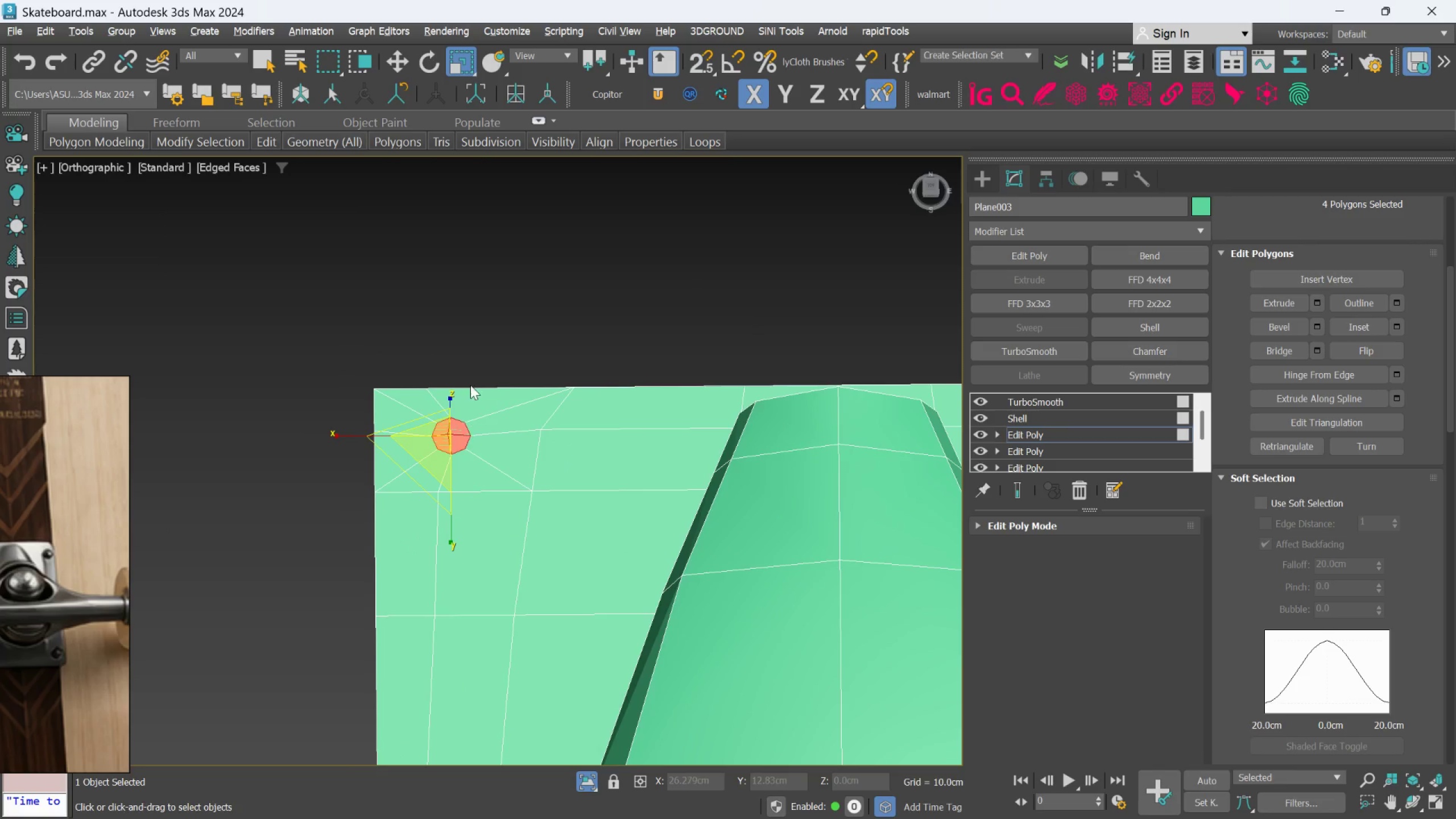 
scroll: coordinate [469, 378], scroll_direction: up, amount: 2.0
 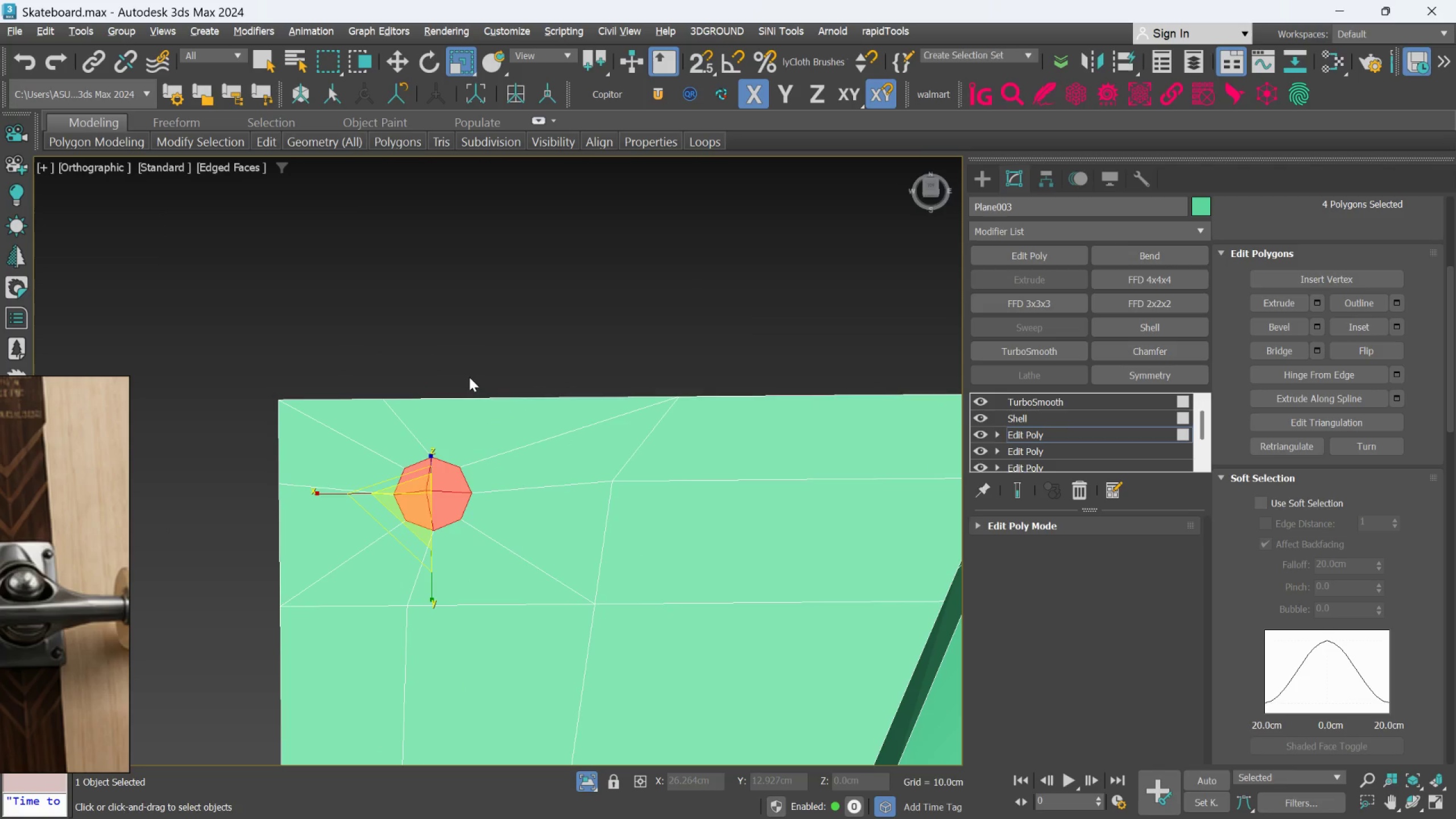 
scroll: coordinate [469, 377], scroll_direction: down, amount: 1.0
 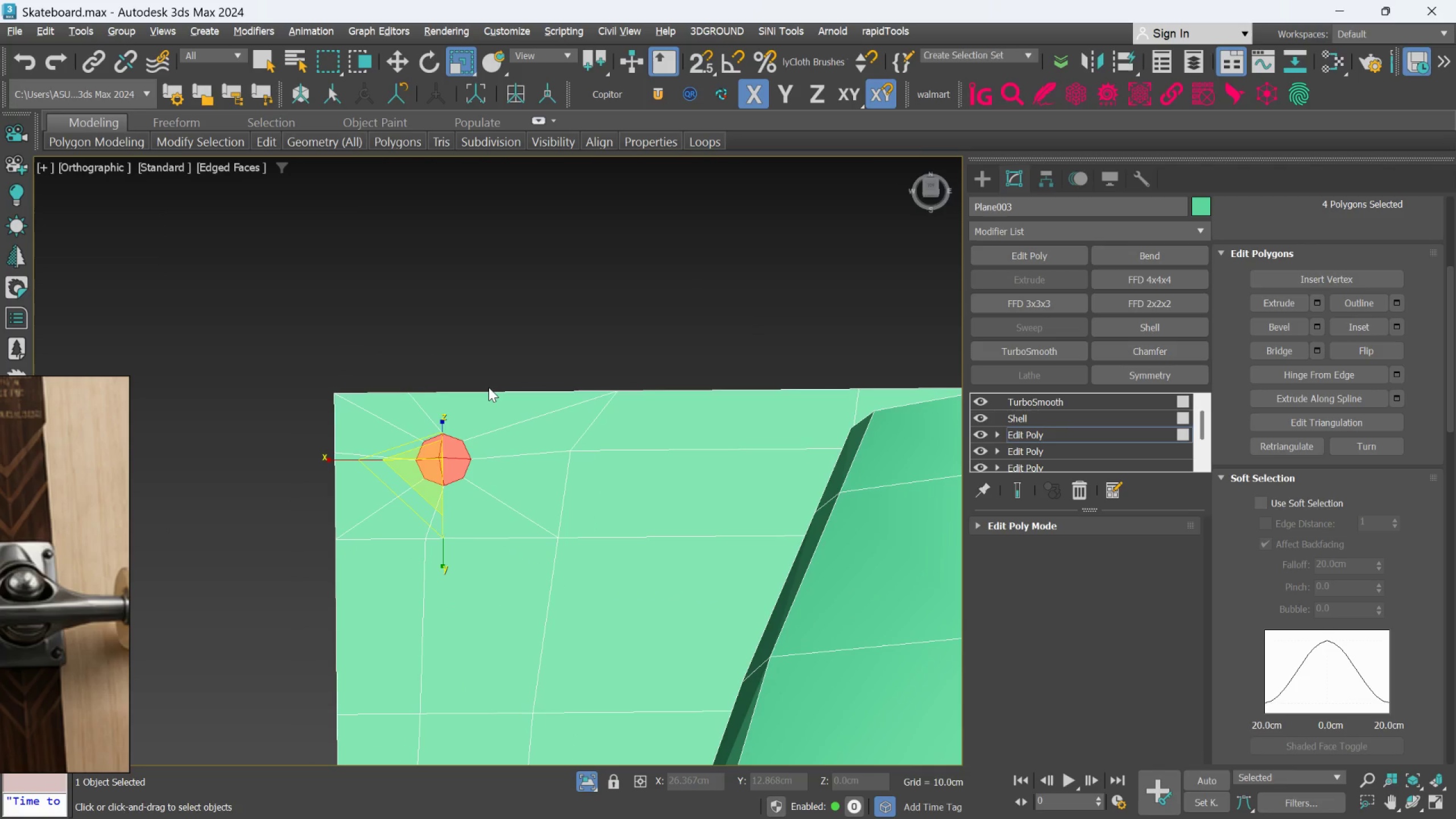 
hold_key(key=AltLeft, duration=1.5)
 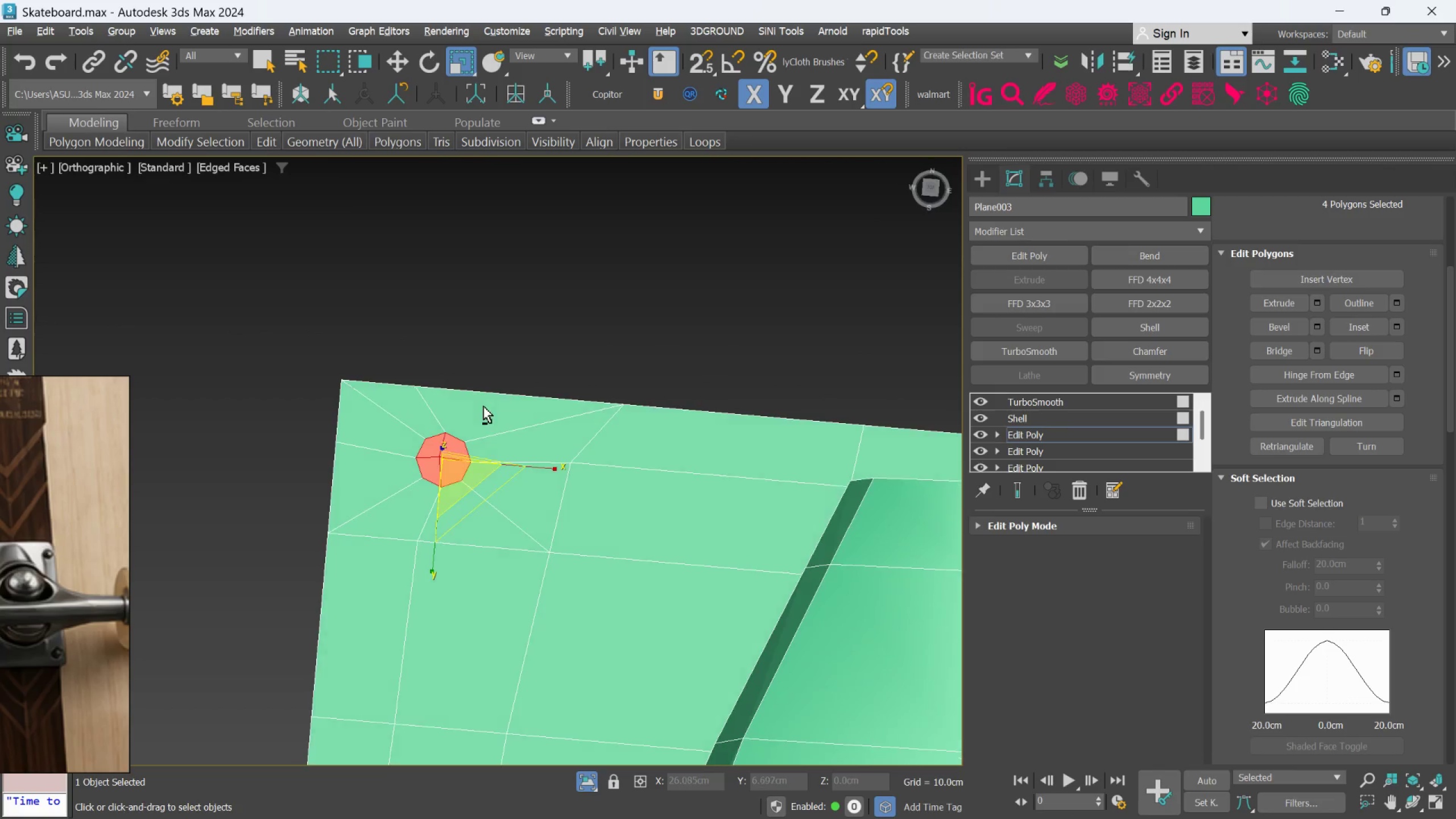 
key(Alt+AltLeft)
 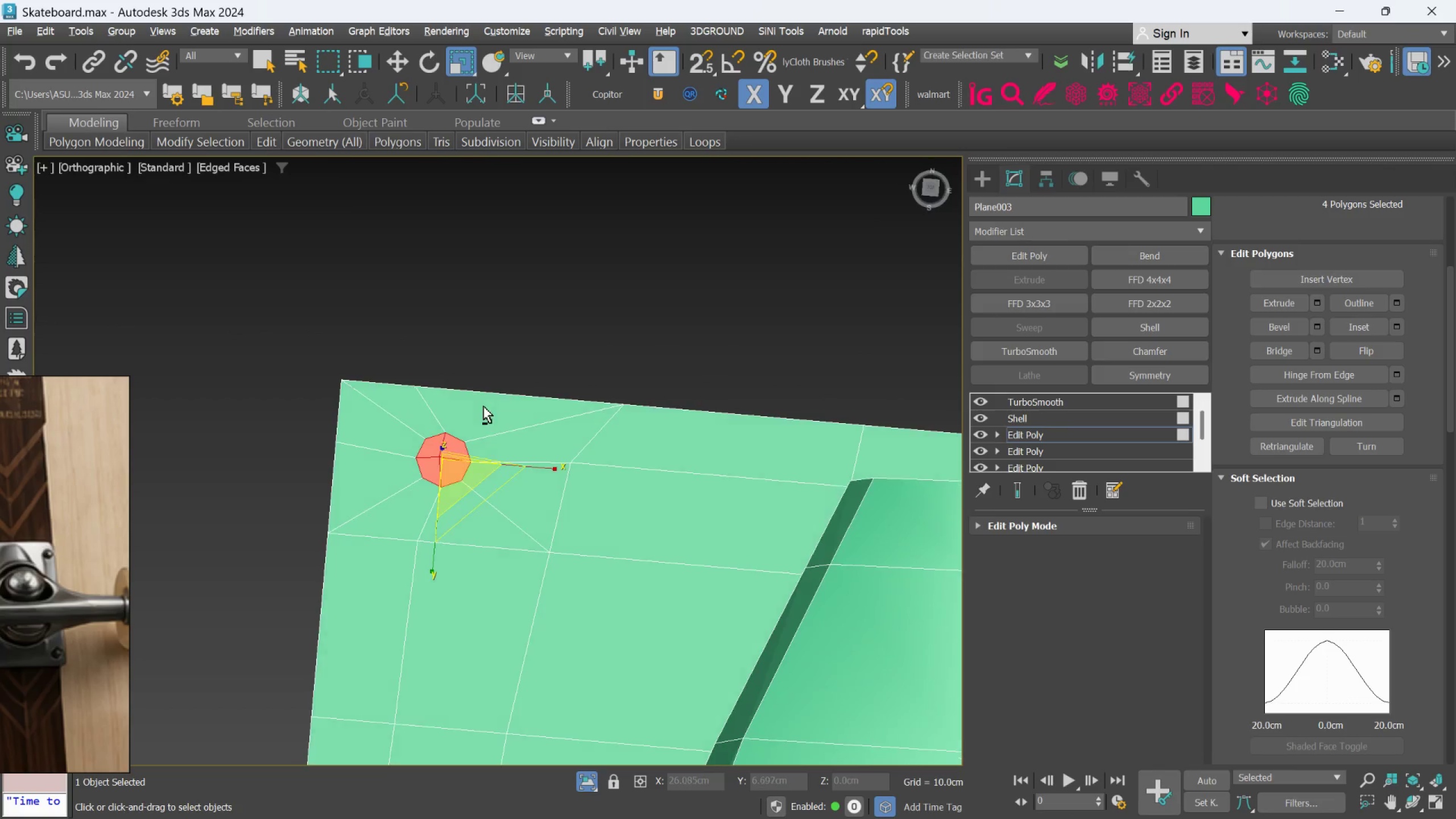 
key(Alt+AltLeft)
 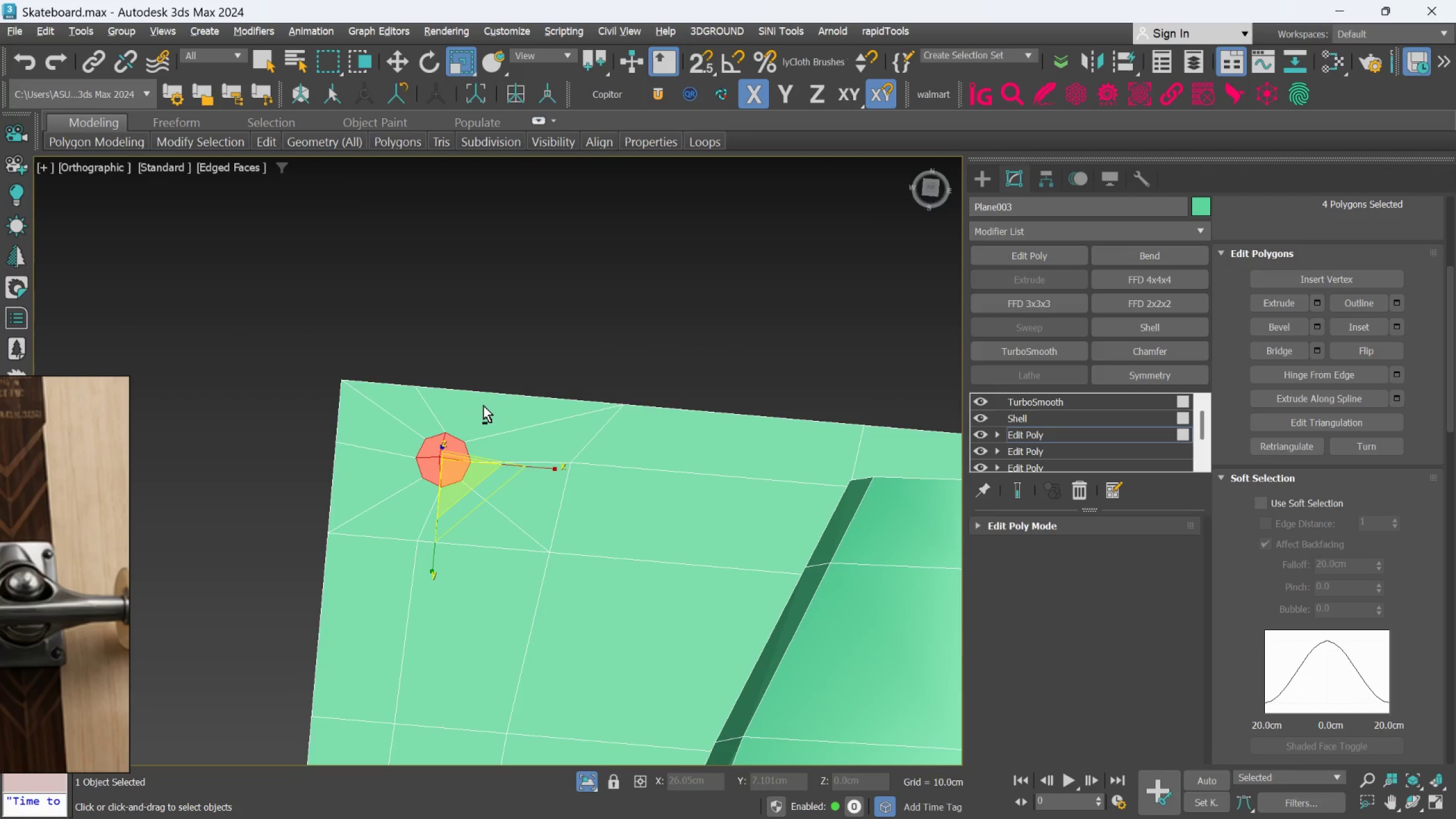 
key(Alt+AltLeft)
 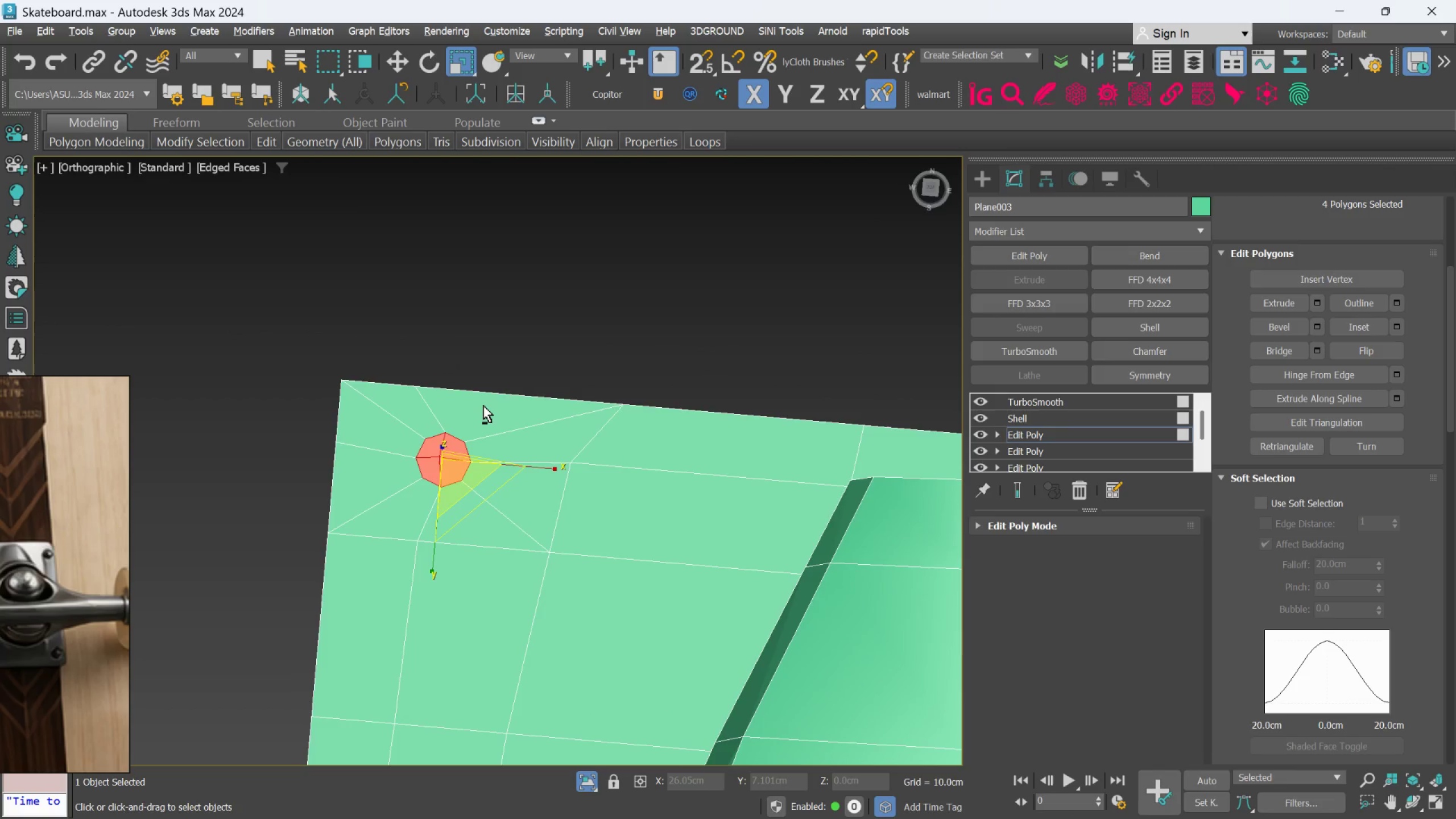 
key(Alt+AltLeft)
 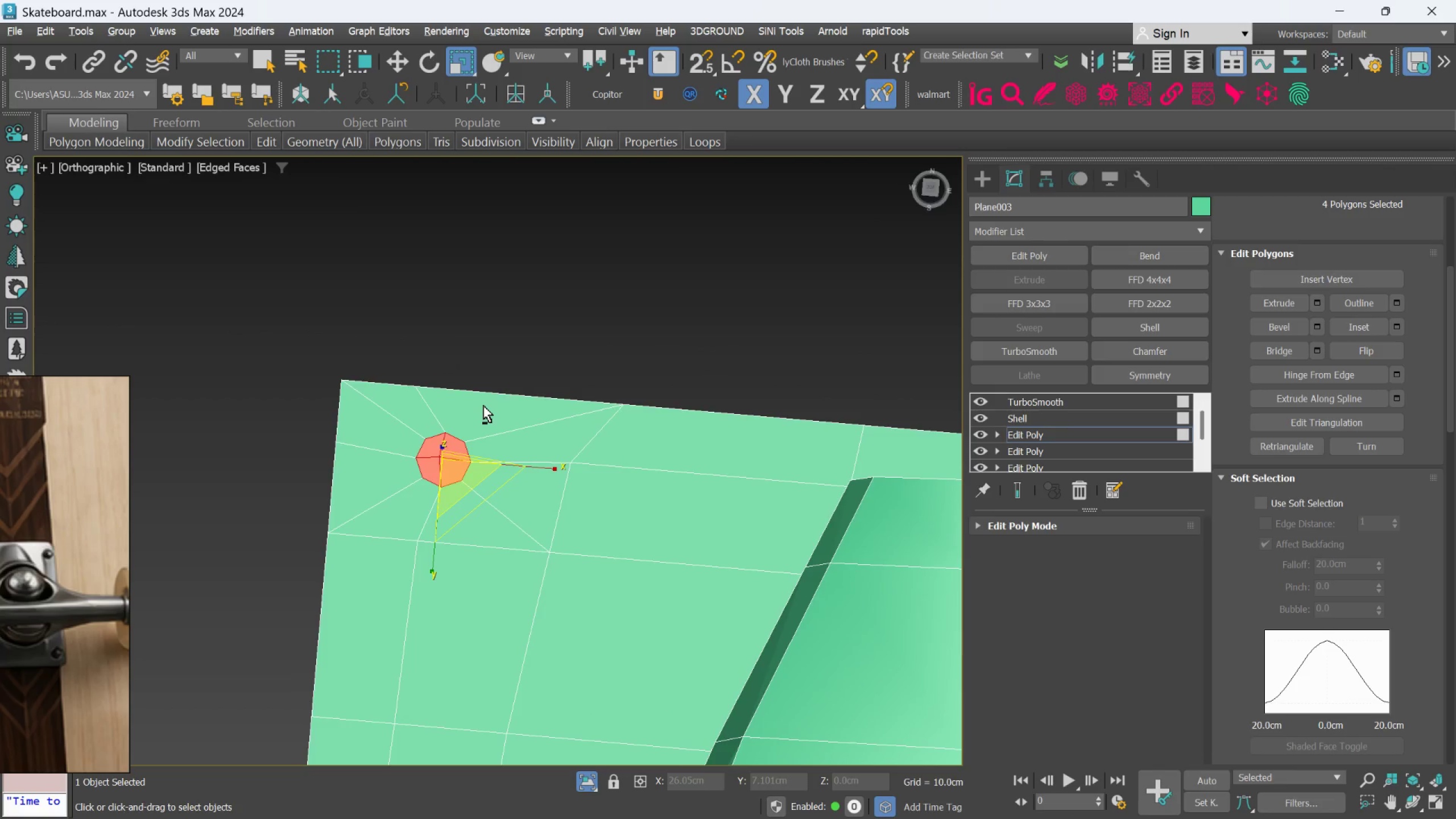 
key(Alt+AltLeft)
 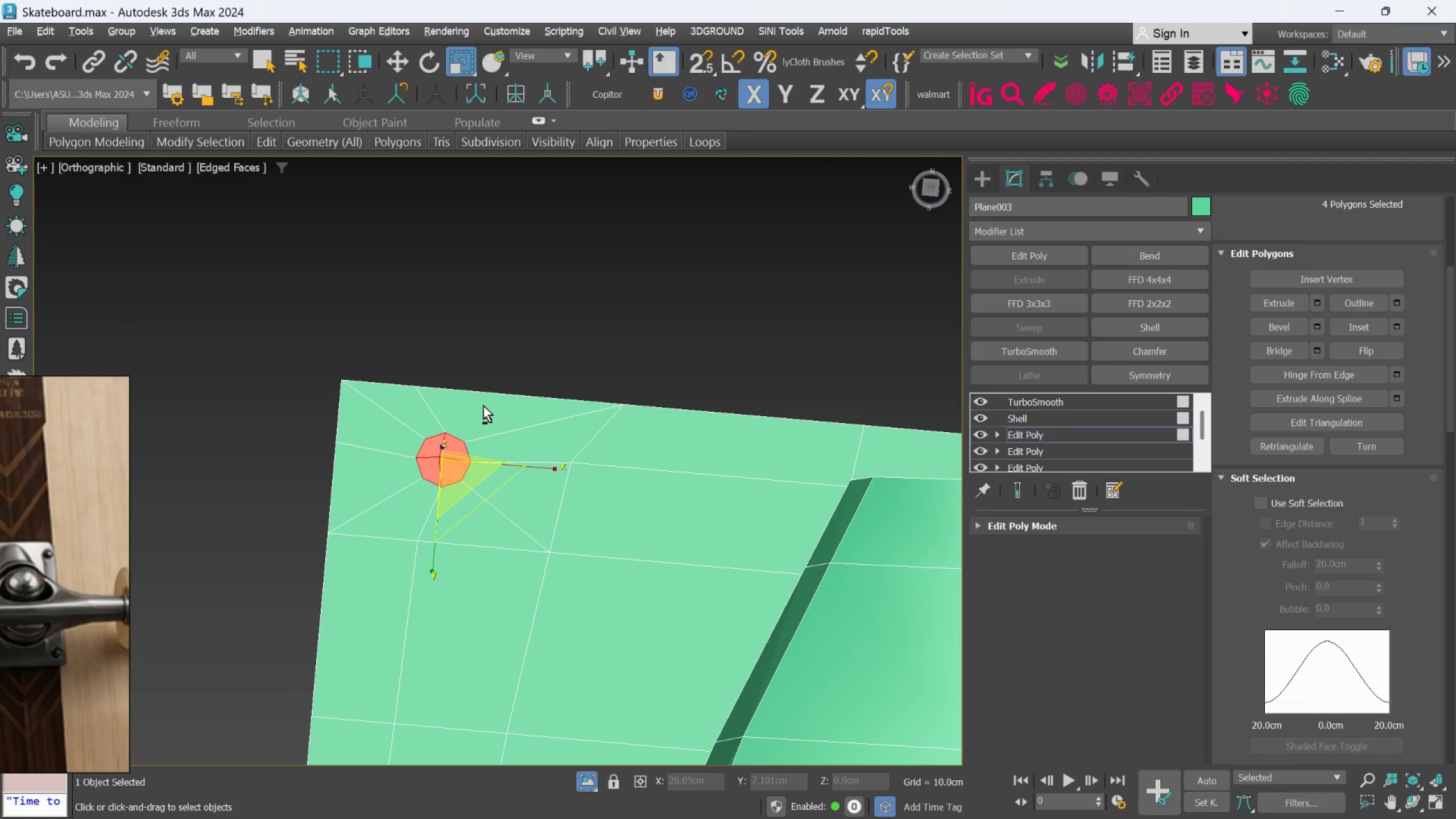 
key(Alt+AltLeft)
 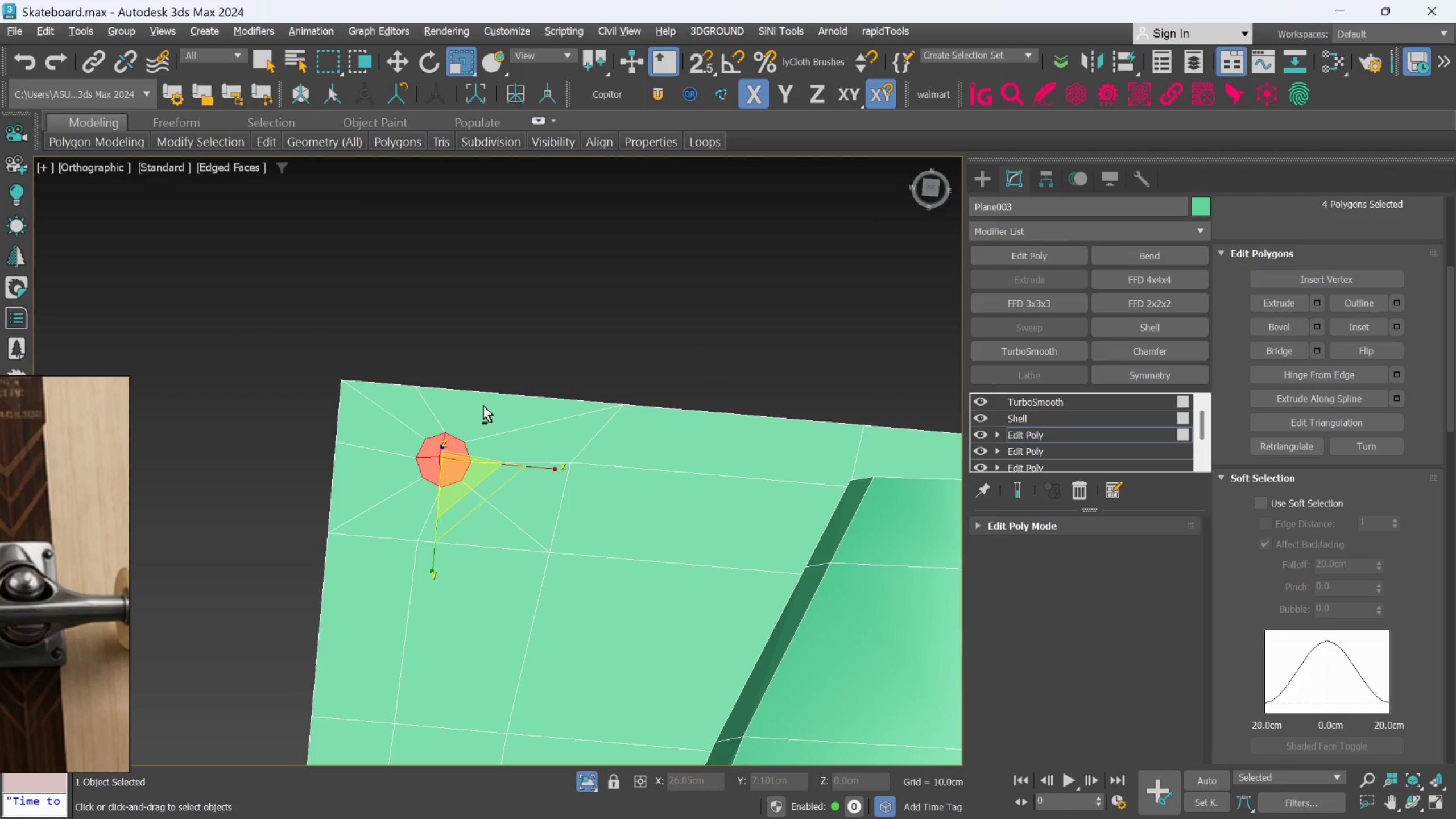 
key(Alt+AltLeft)
 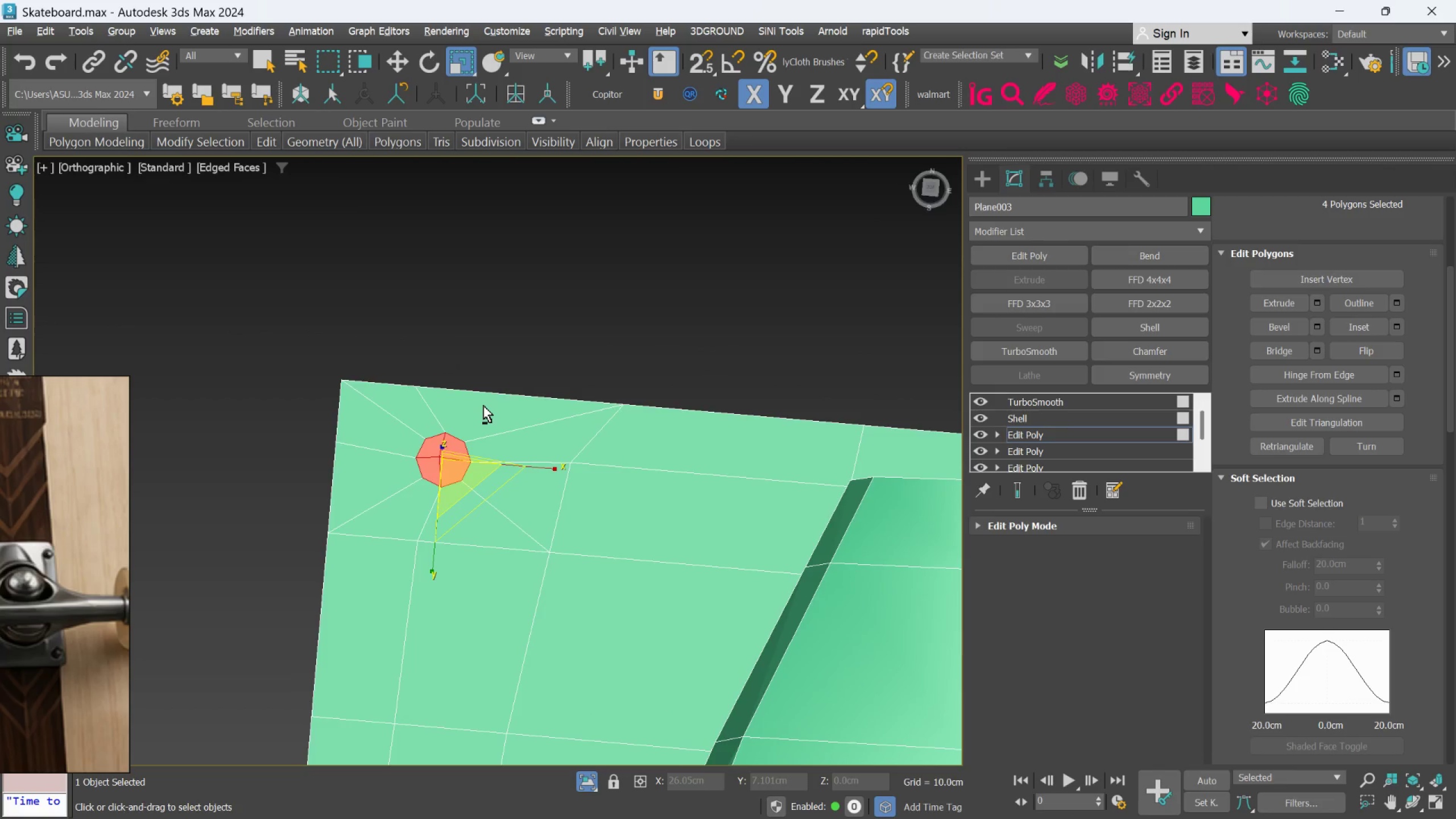 
key(Alt+AltLeft)
 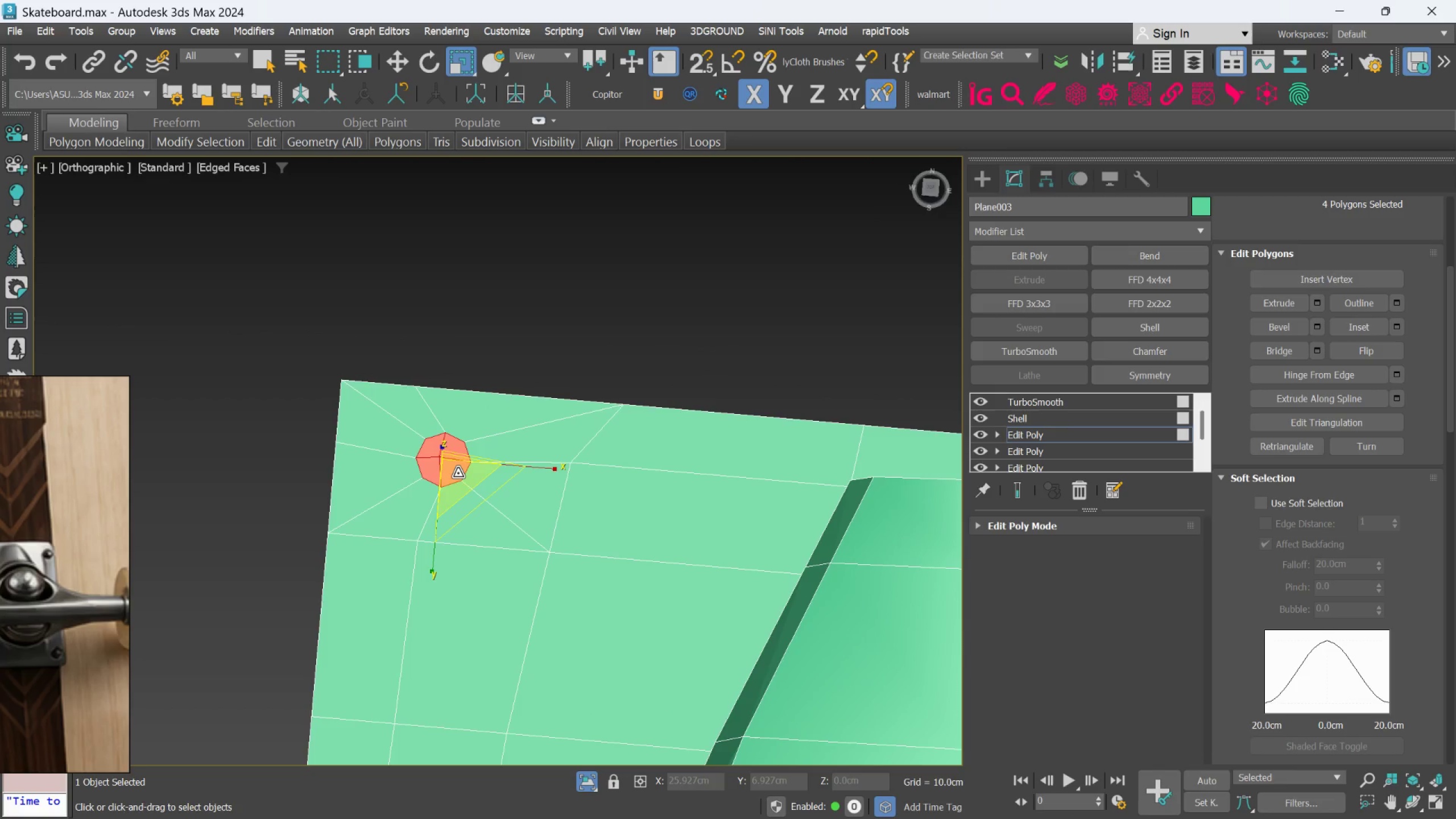 
left_click_drag(start_coordinate=[458, 473], to_coordinate=[456, 484])
 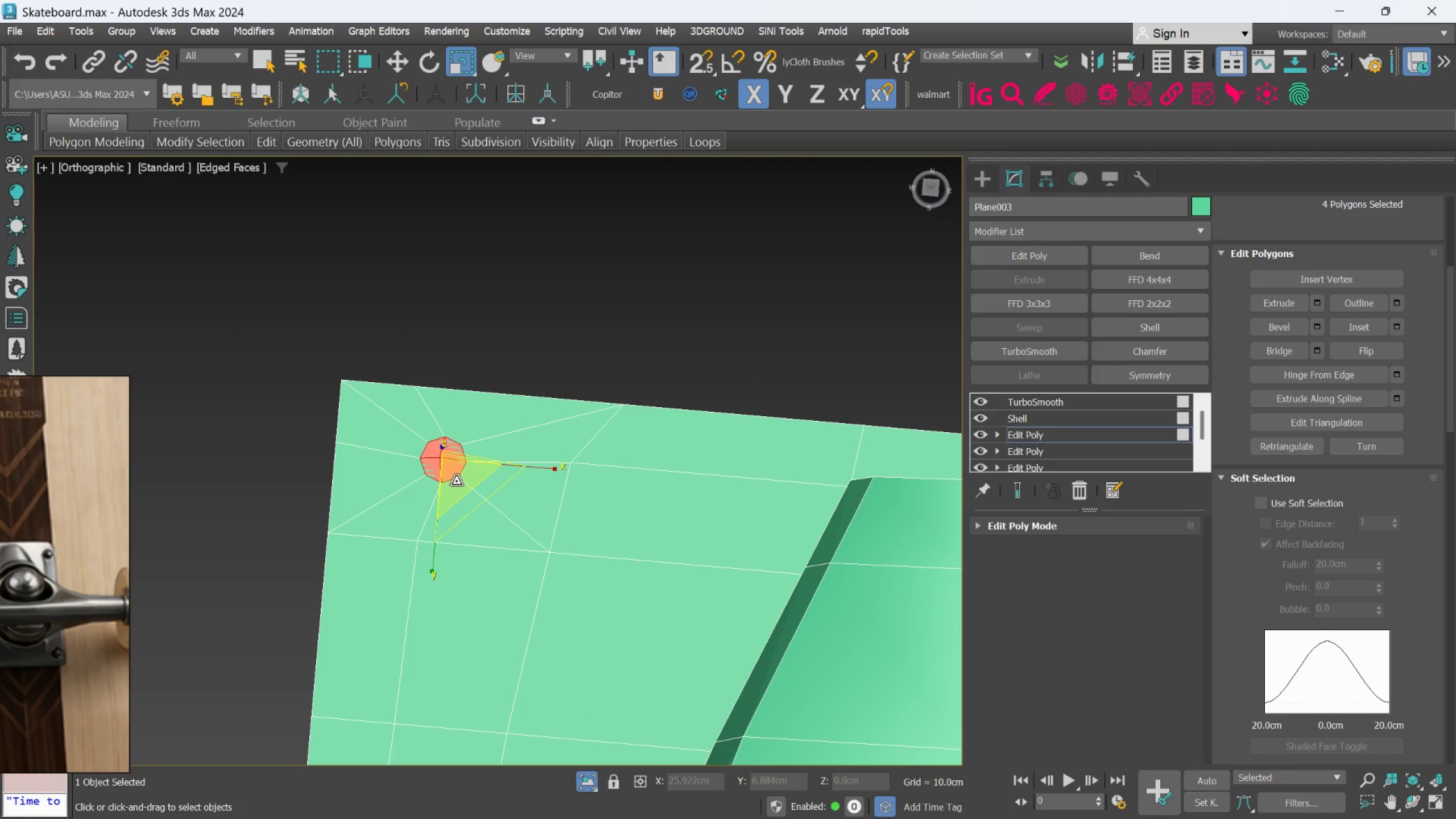 
key(W)
 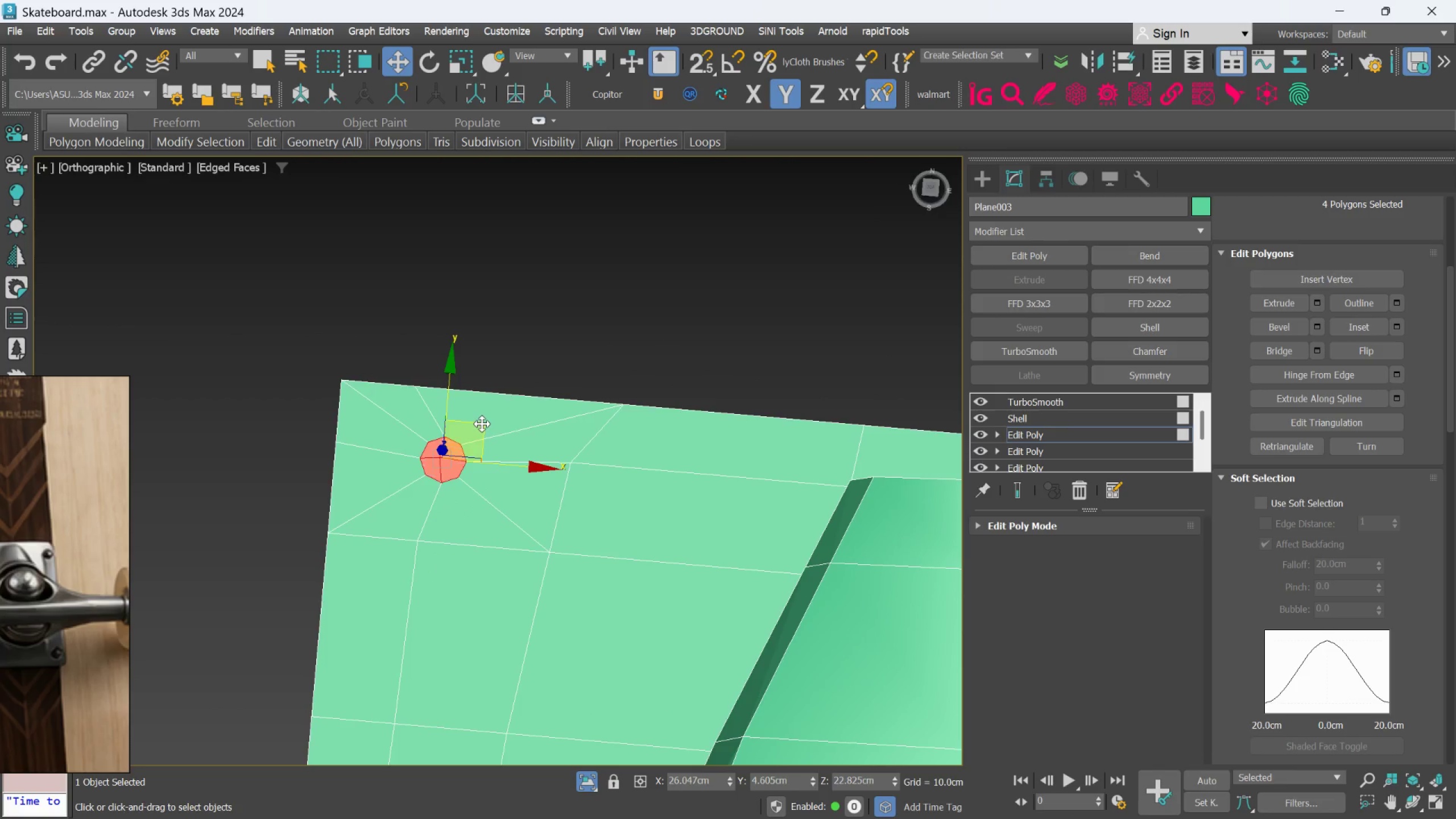 
left_click_drag(start_coordinate=[482, 424], to_coordinate=[465, 421])
 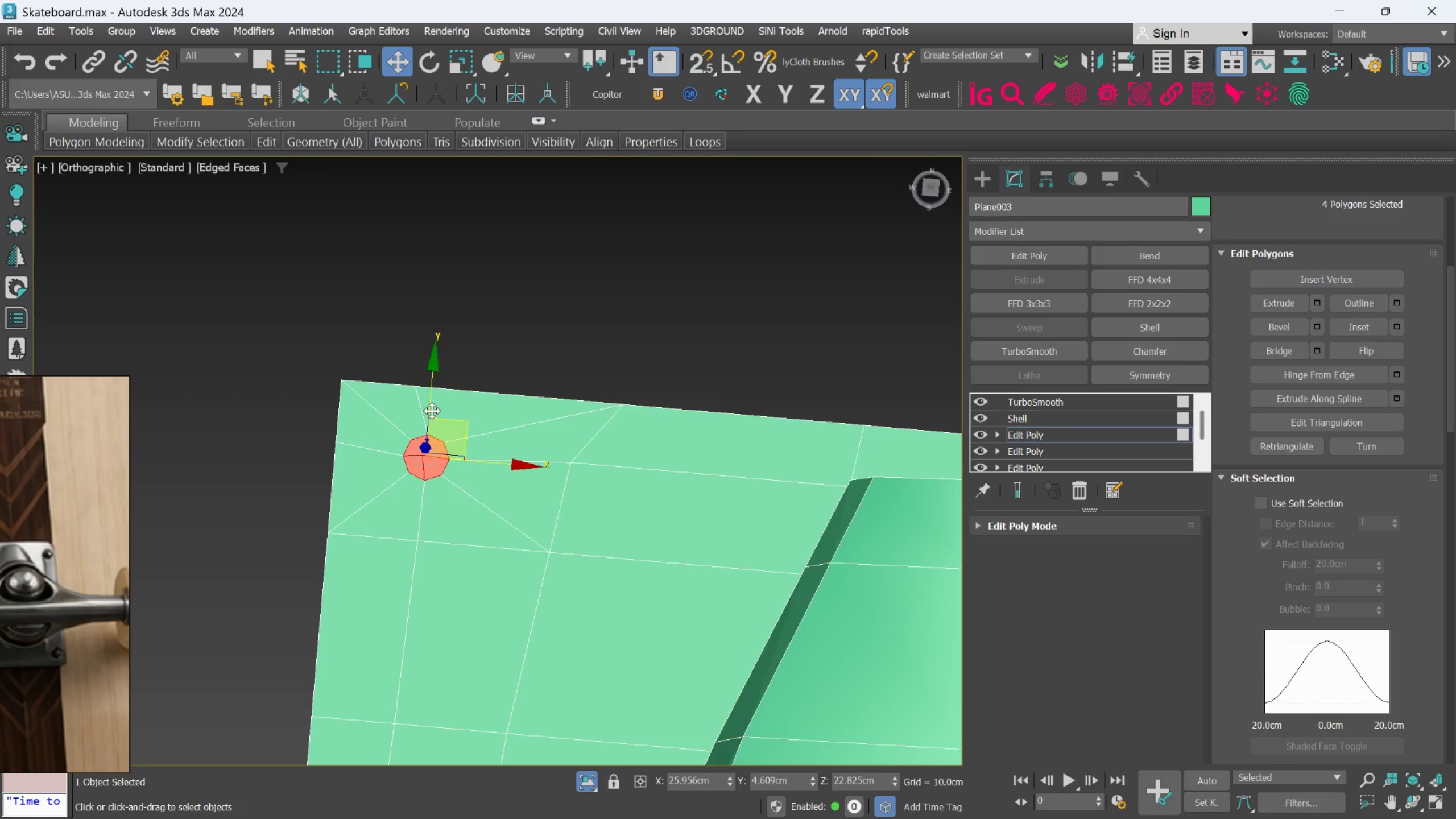 
scroll: coordinate [431, 410], scroll_direction: up, amount: 1.0
 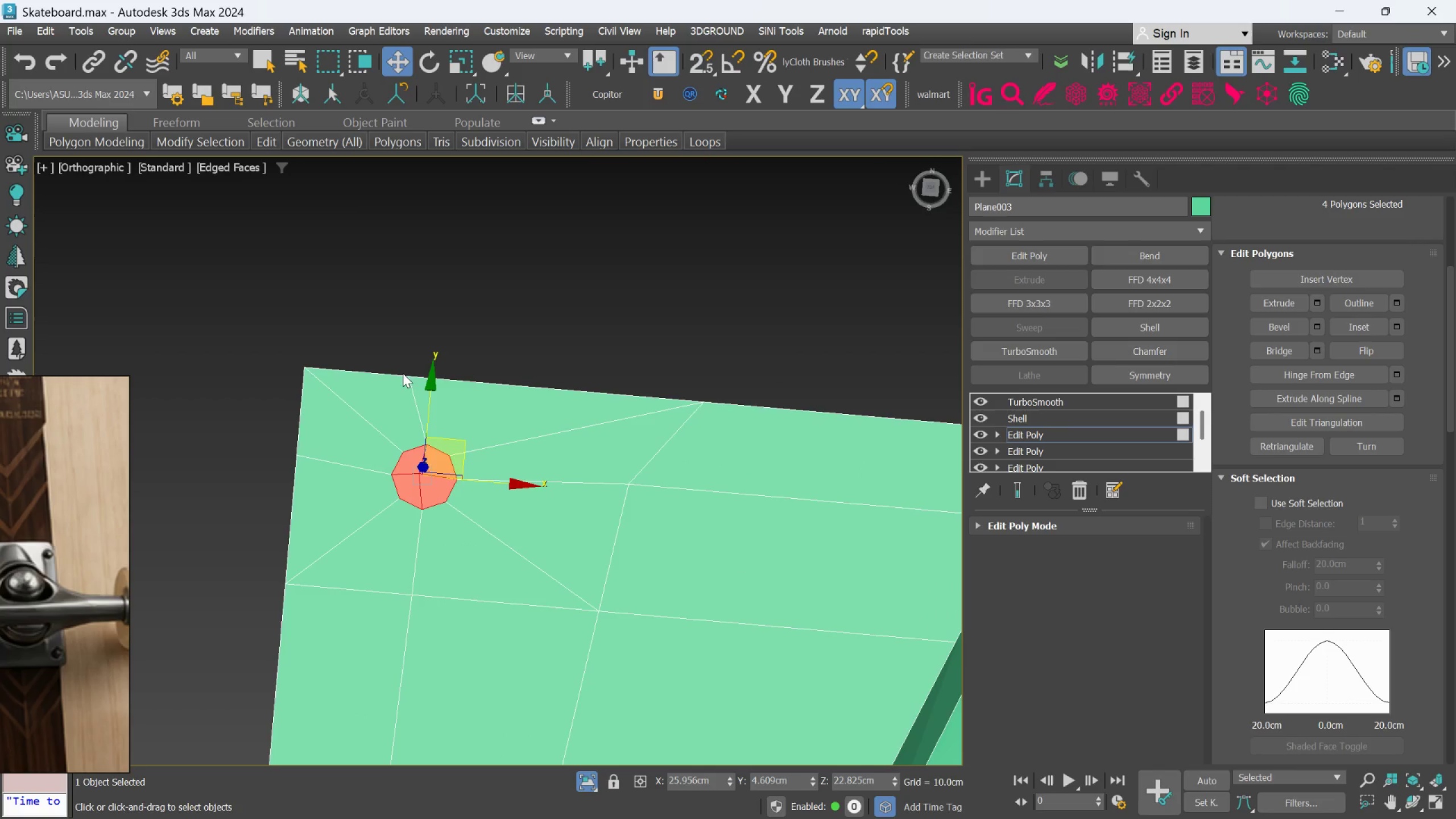 
scroll: coordinate [556, 464], scroll_direction: down, amount: 4.0
 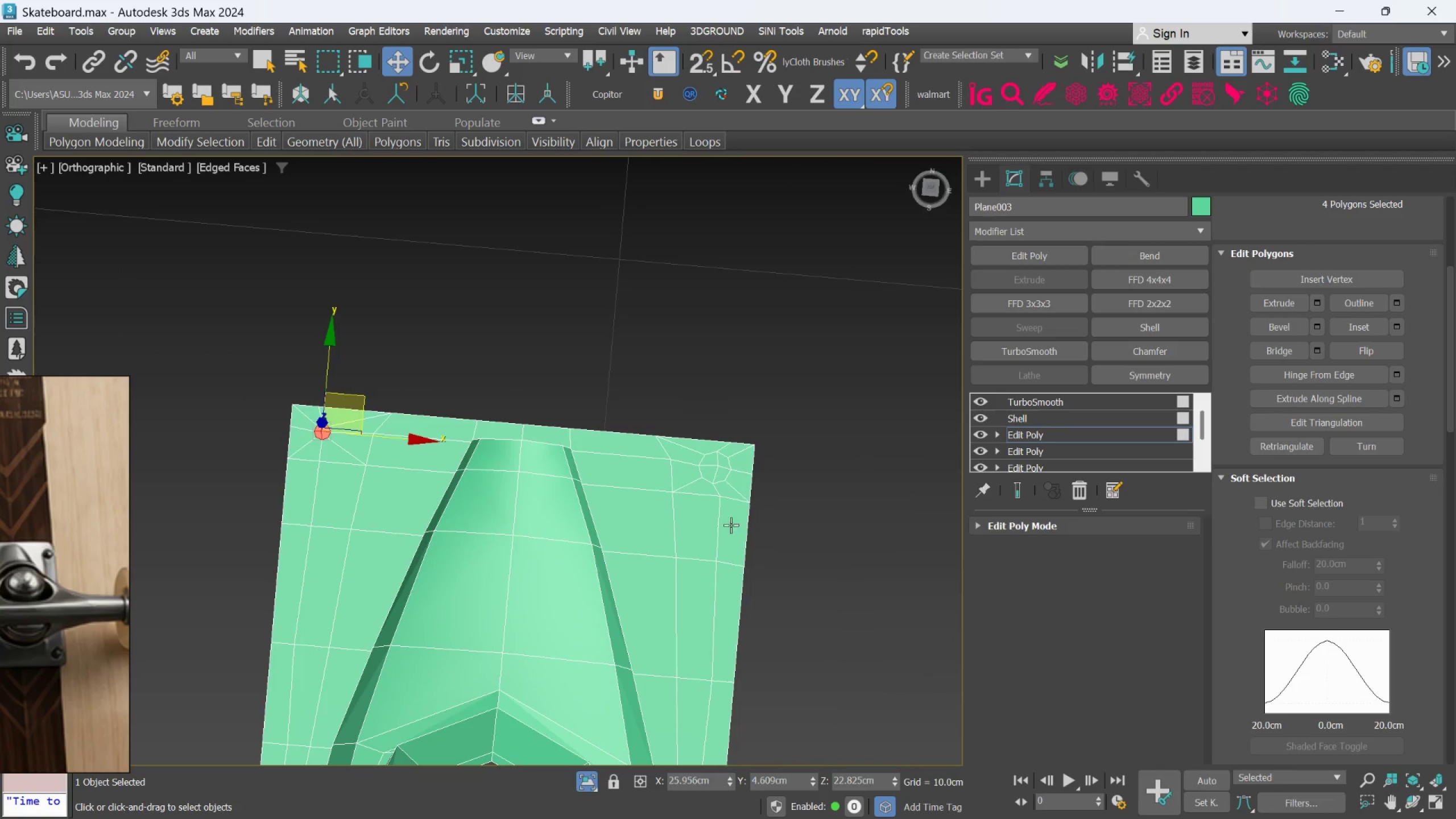 
scroll: coordinate [722, 486], scroll_direction: up, amount: 2.0
 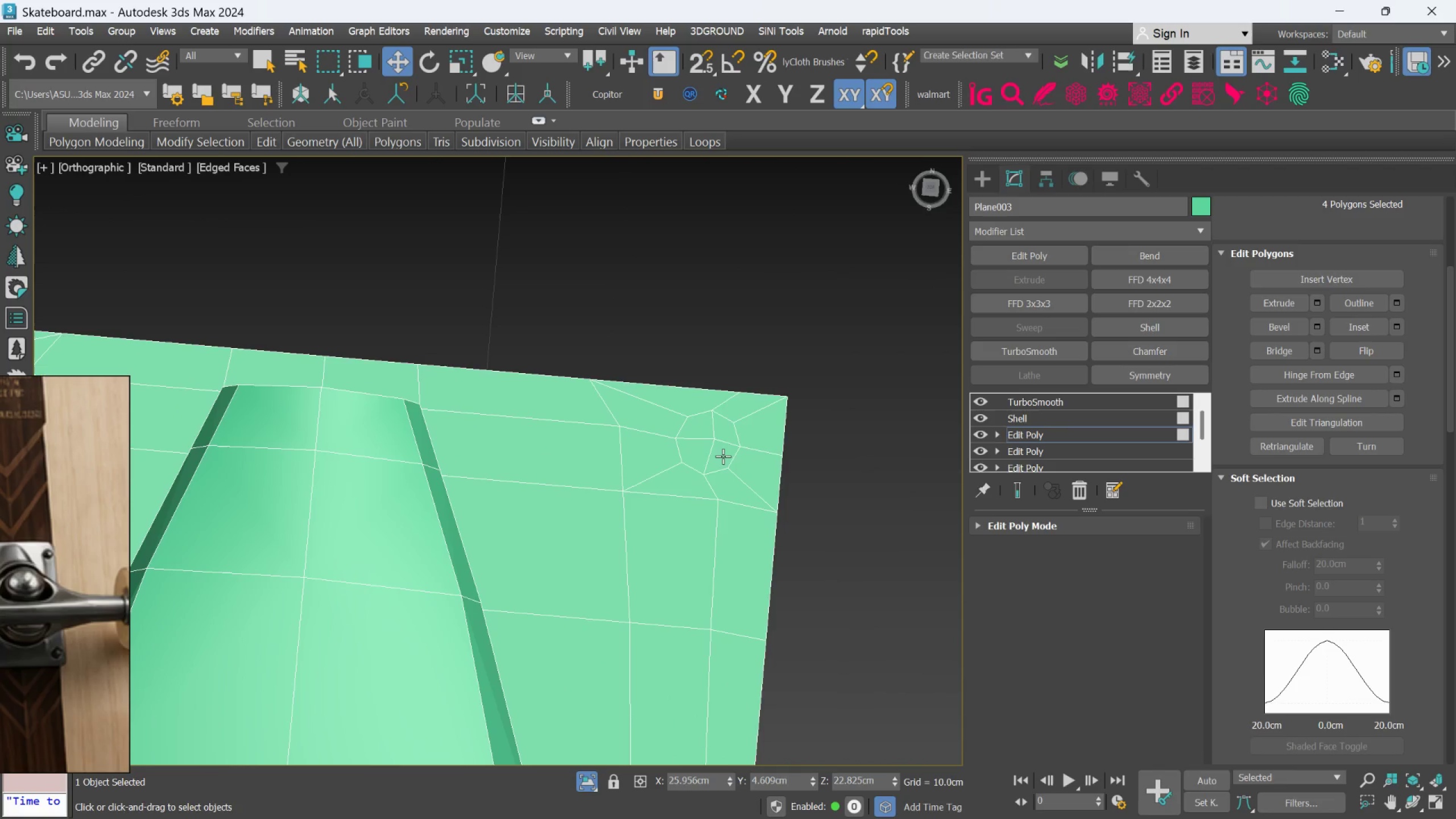 
left_click([723, 456])
 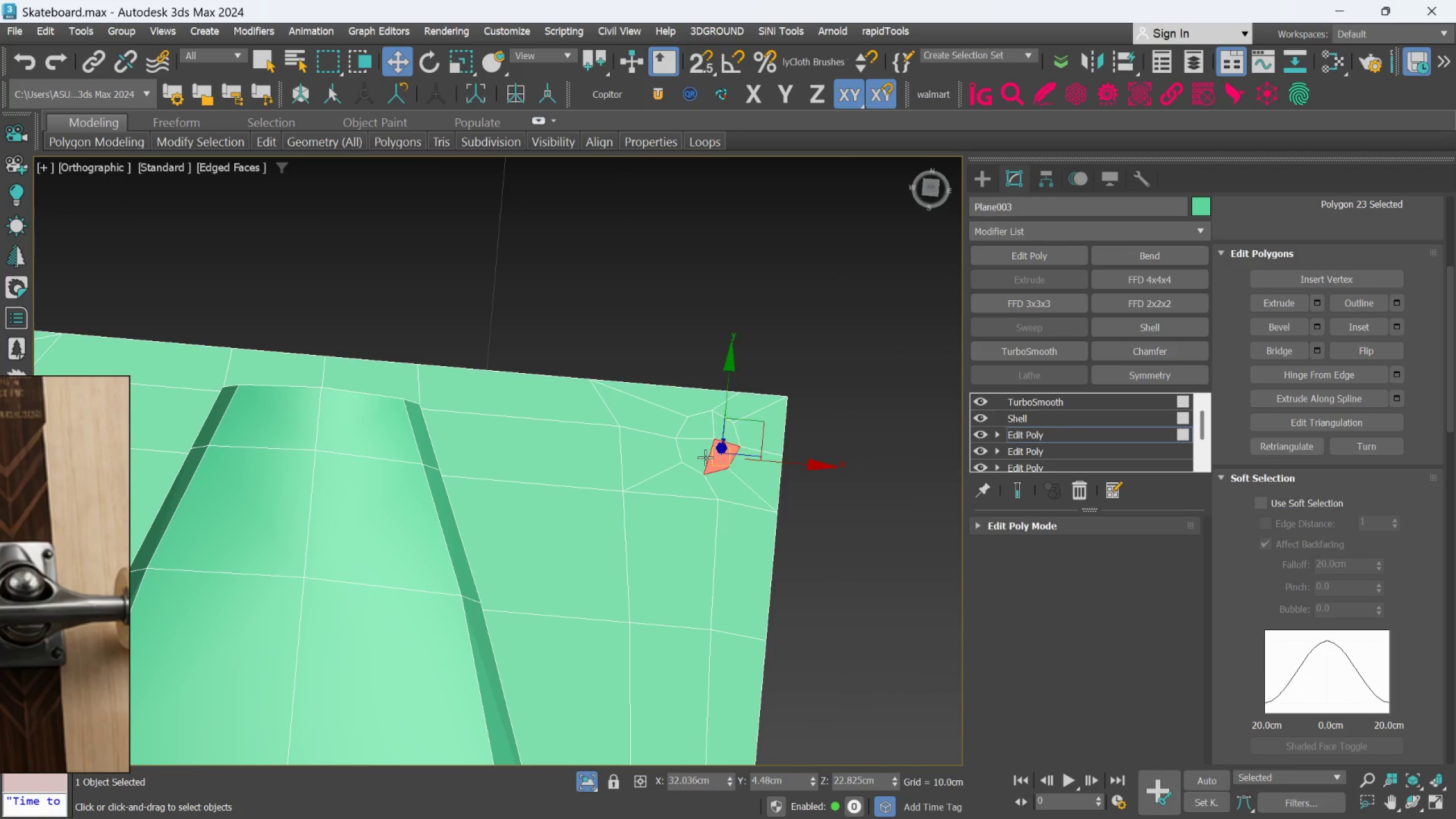 
hold_key(key=ControlLeft, duration=1.41)
double_click([697, 460])
 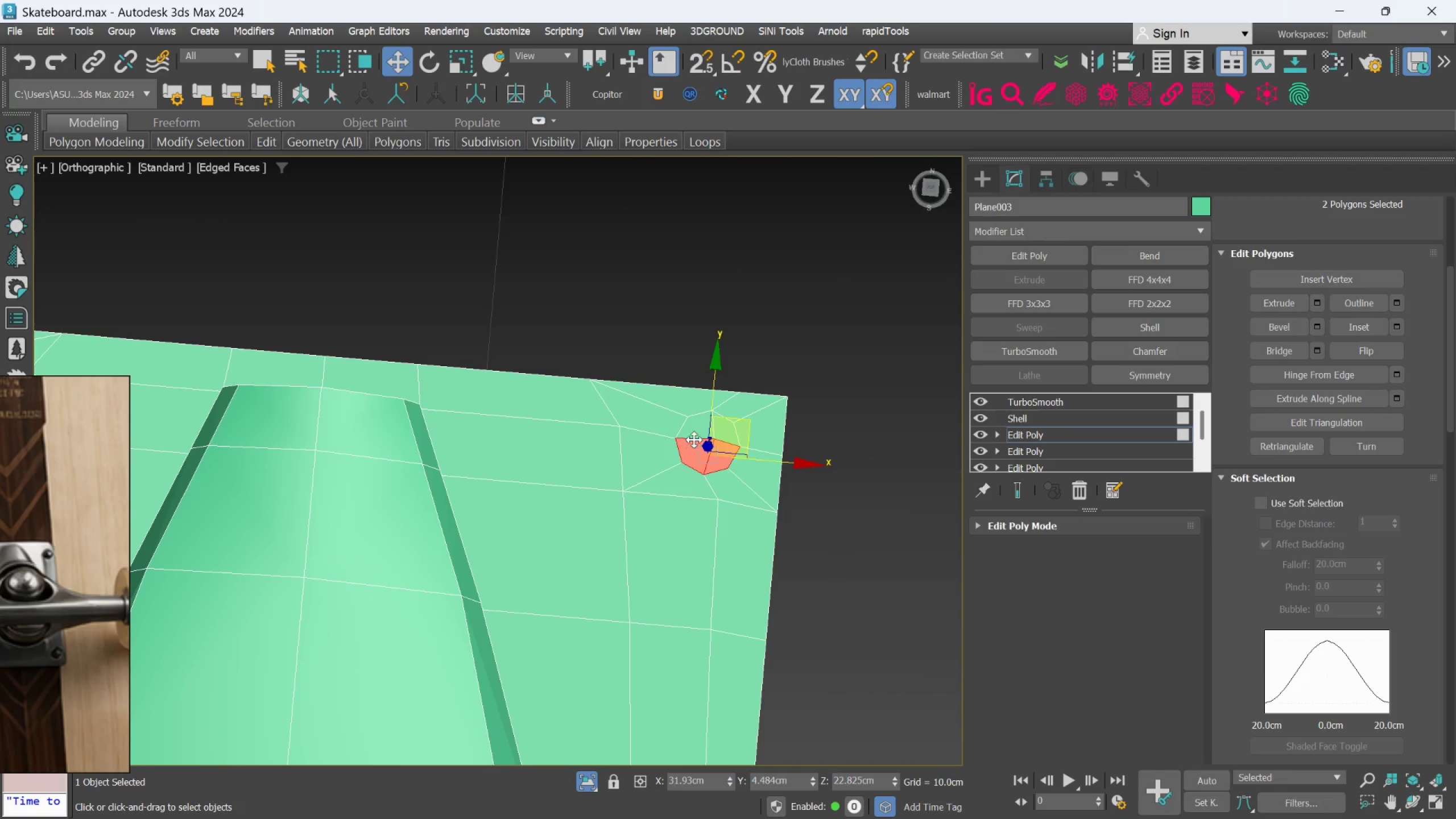 
triple_click([694, 438])
 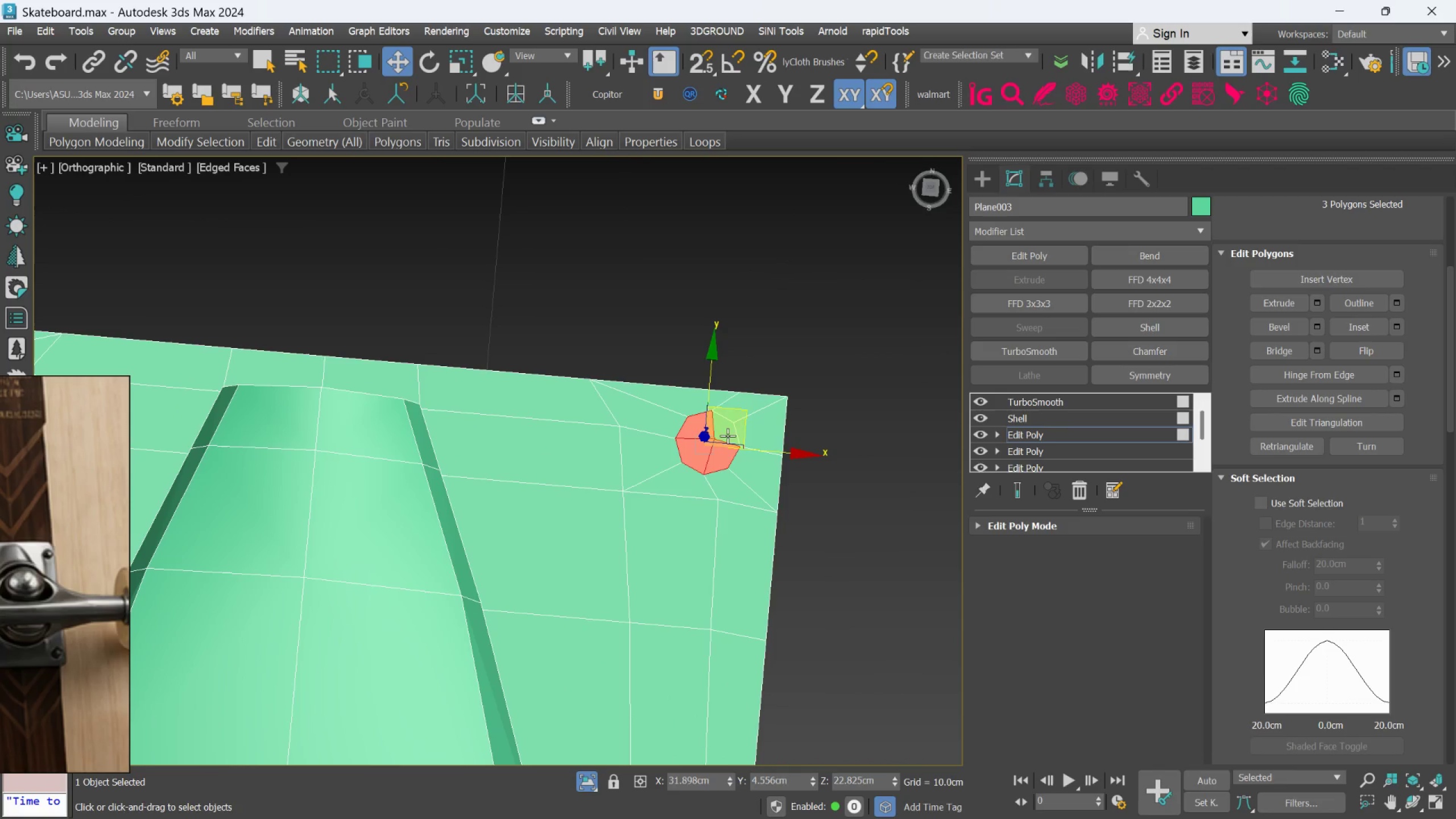 
left_click([727, 436])
 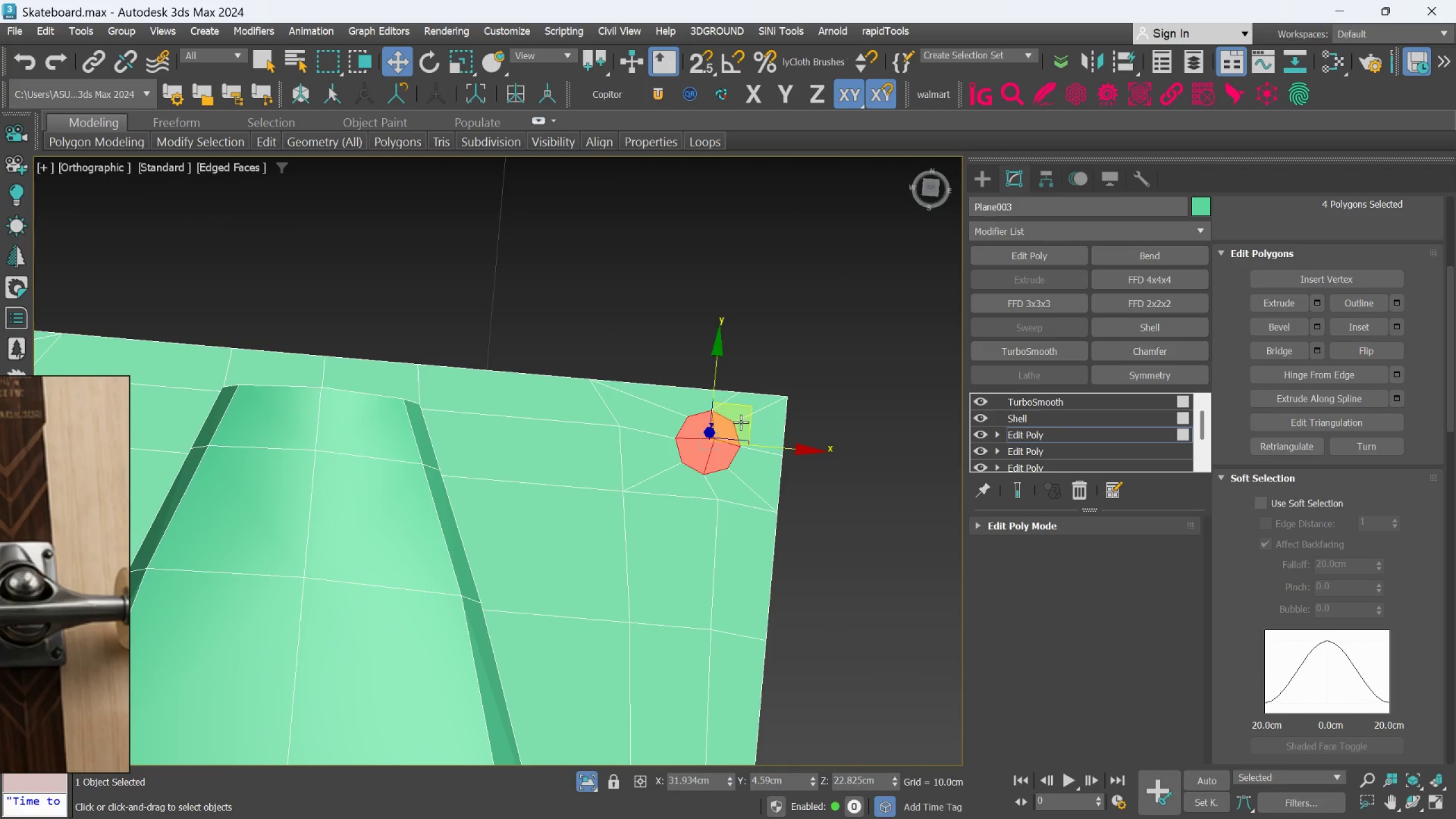 
key(R)
 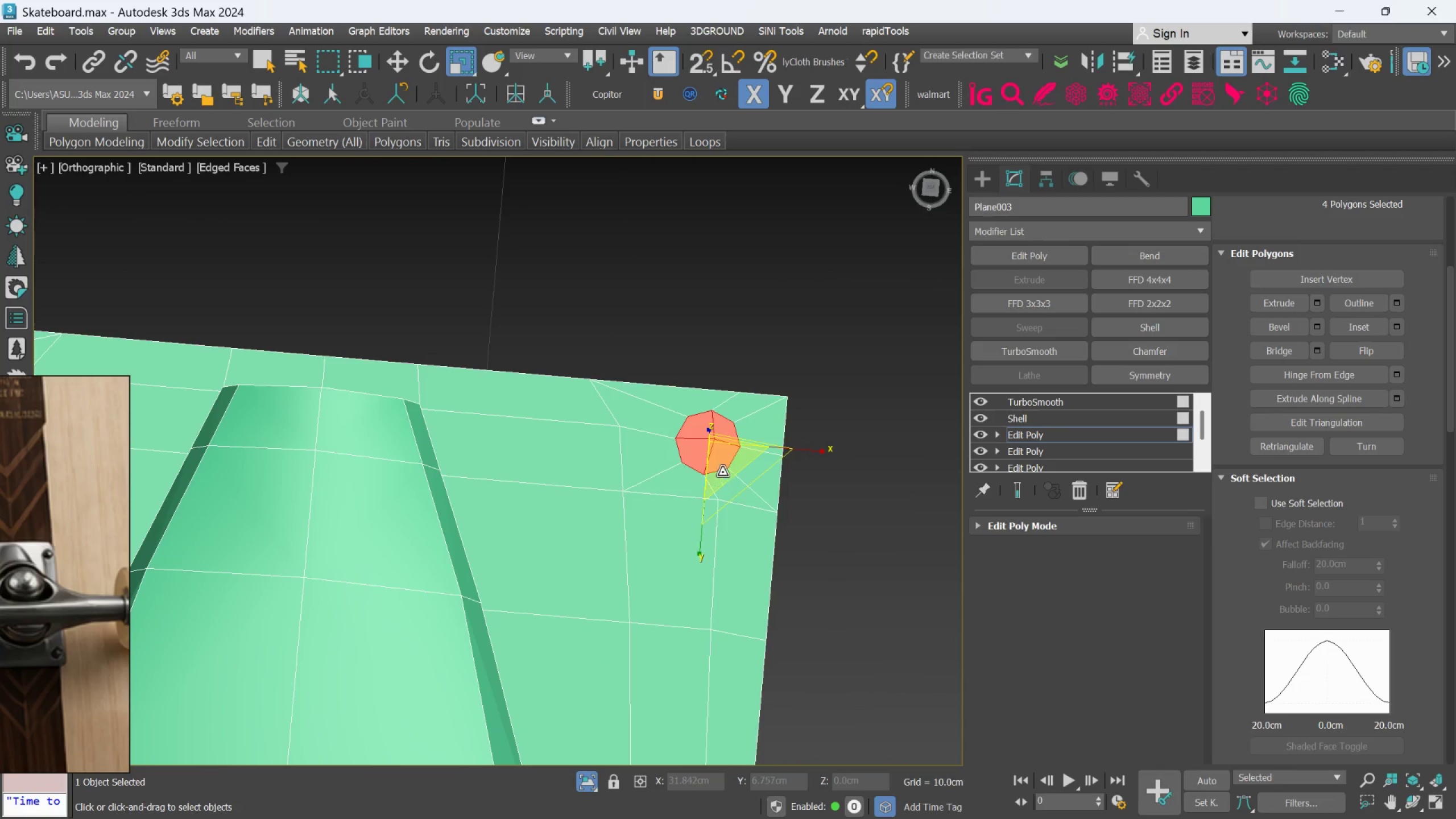 
left_click_drag(start_coordinate=[722, 467], to_coordinate=[721, 474])
 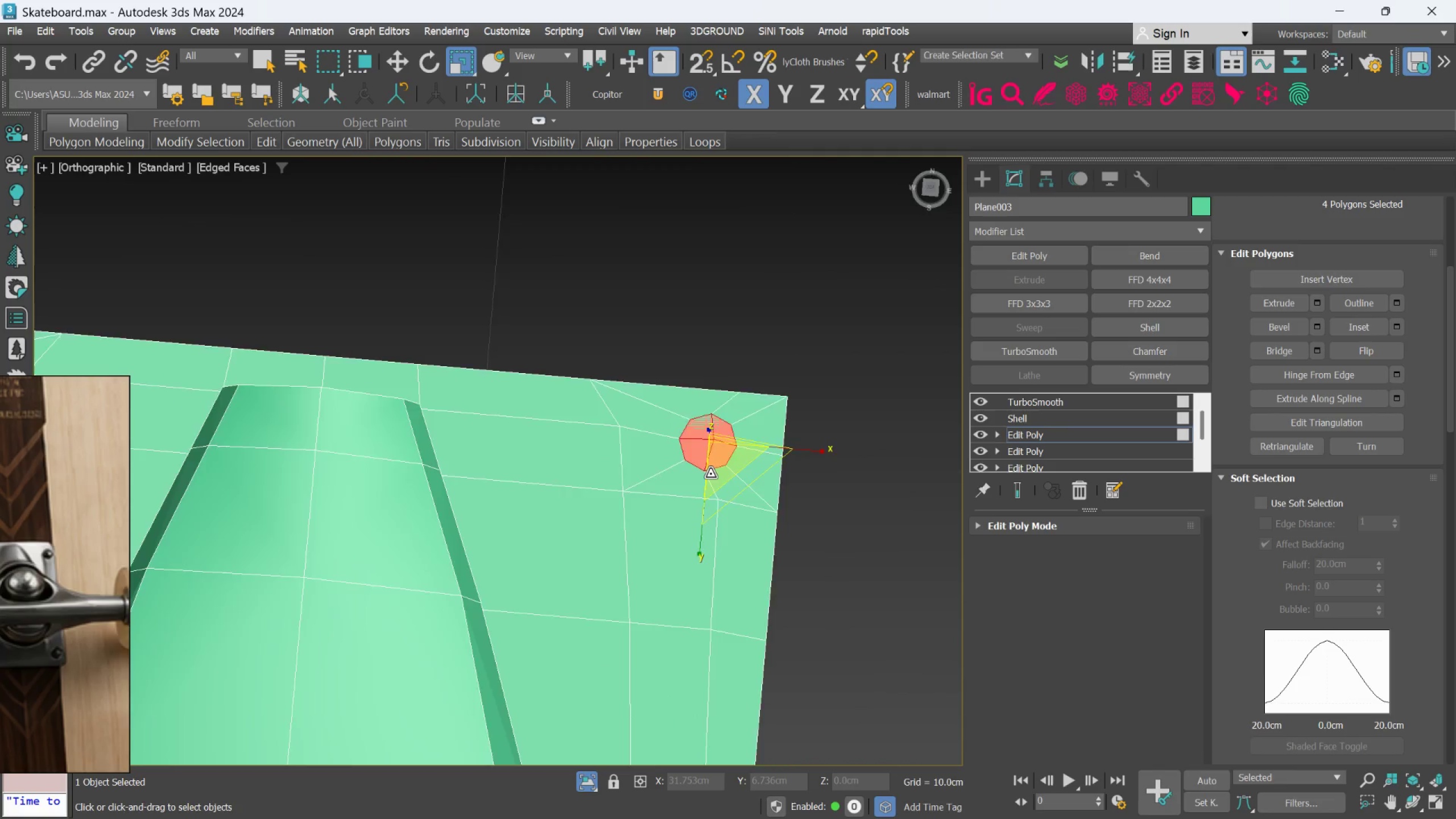 
scroll: coordinate [710, 474], scroll_direction: down, amount: 3.0
 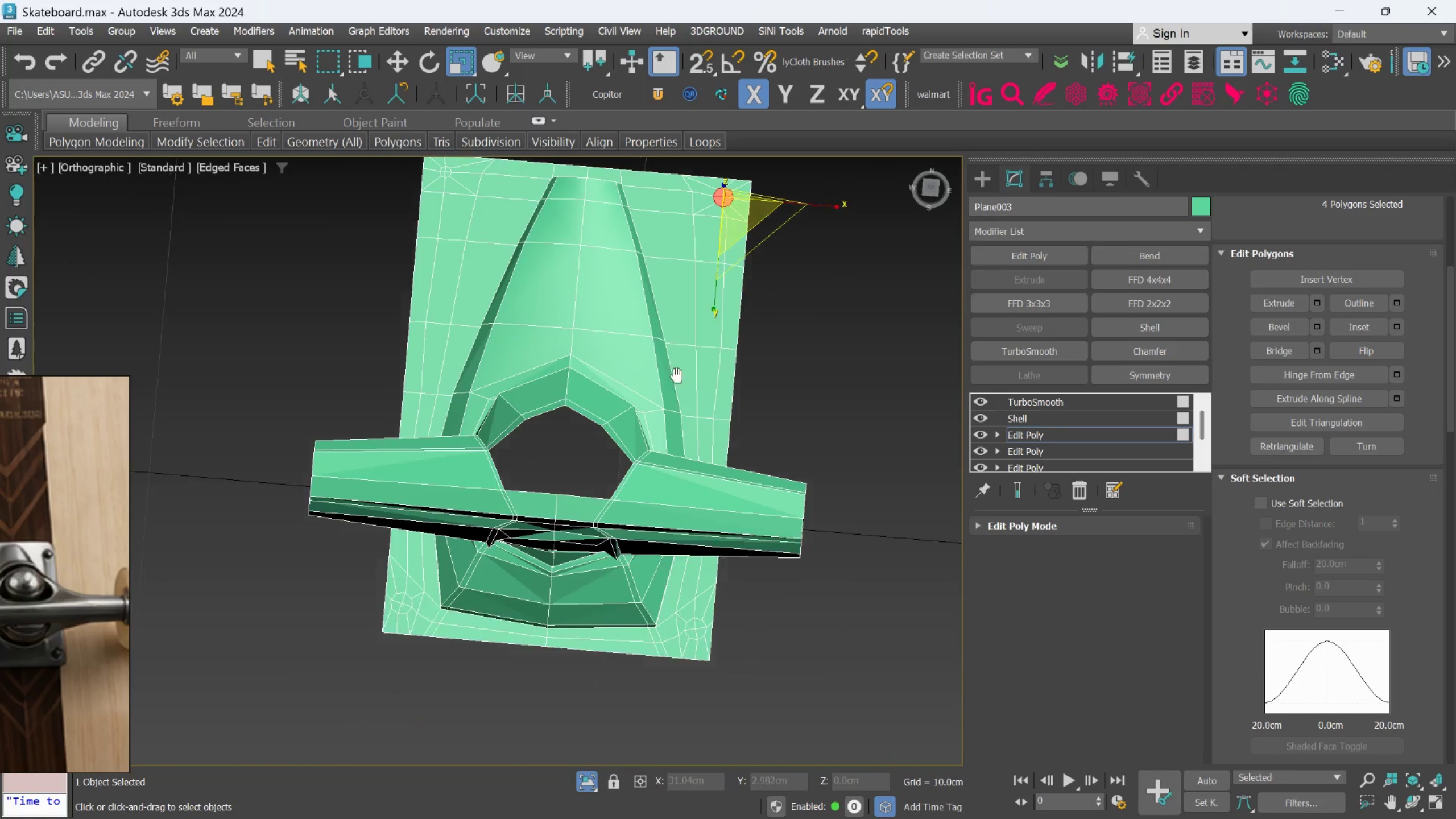 
scroll: coordinate [485, 602], scroll_direction: up, amount: 2.0
 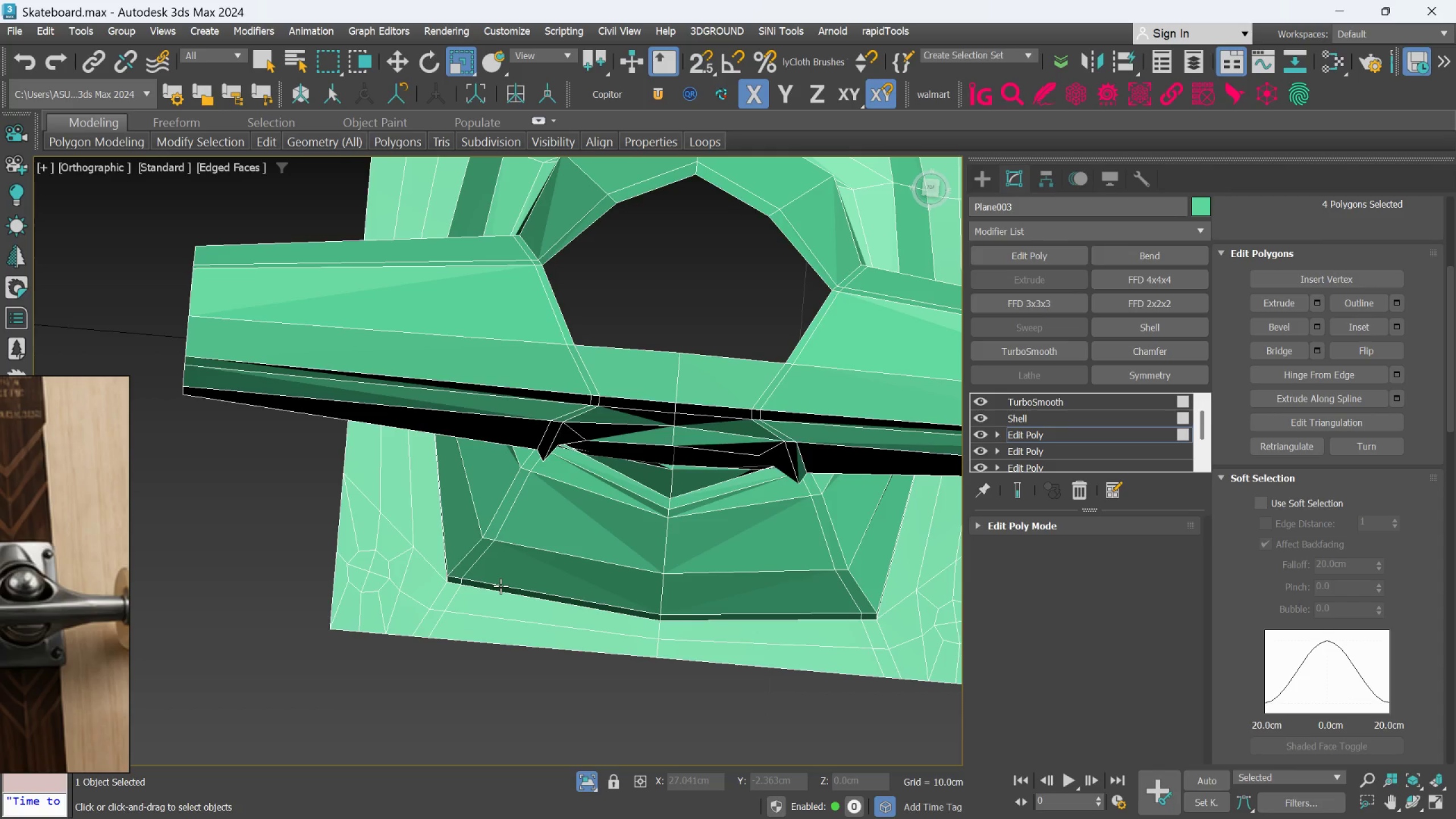 
scroll: coordinate [500, 586], scroll_direction: down, amount: 1.0
 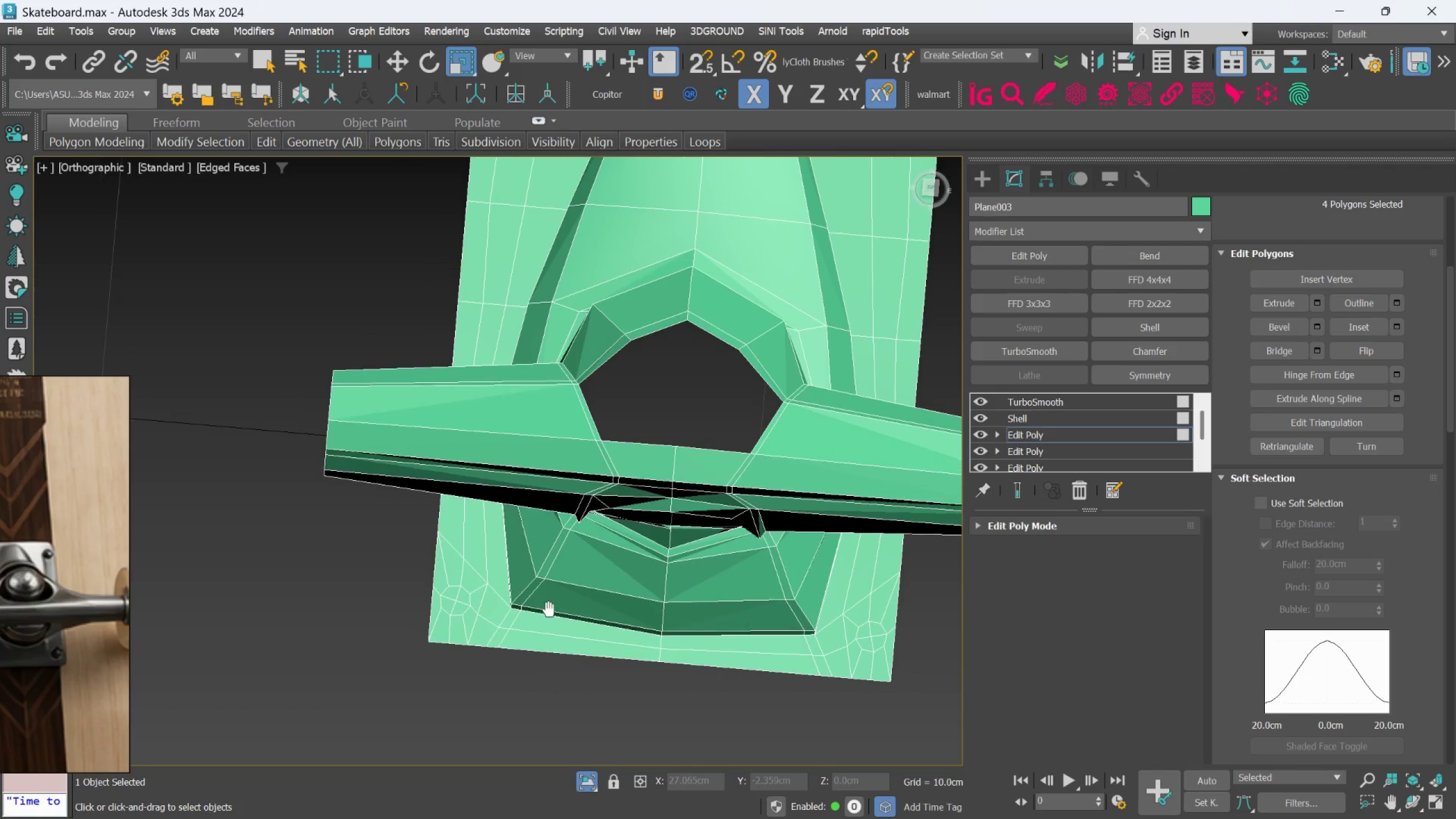 
scroll: coordinate [437, 617], scroll_direction: up, amount: 2.0
 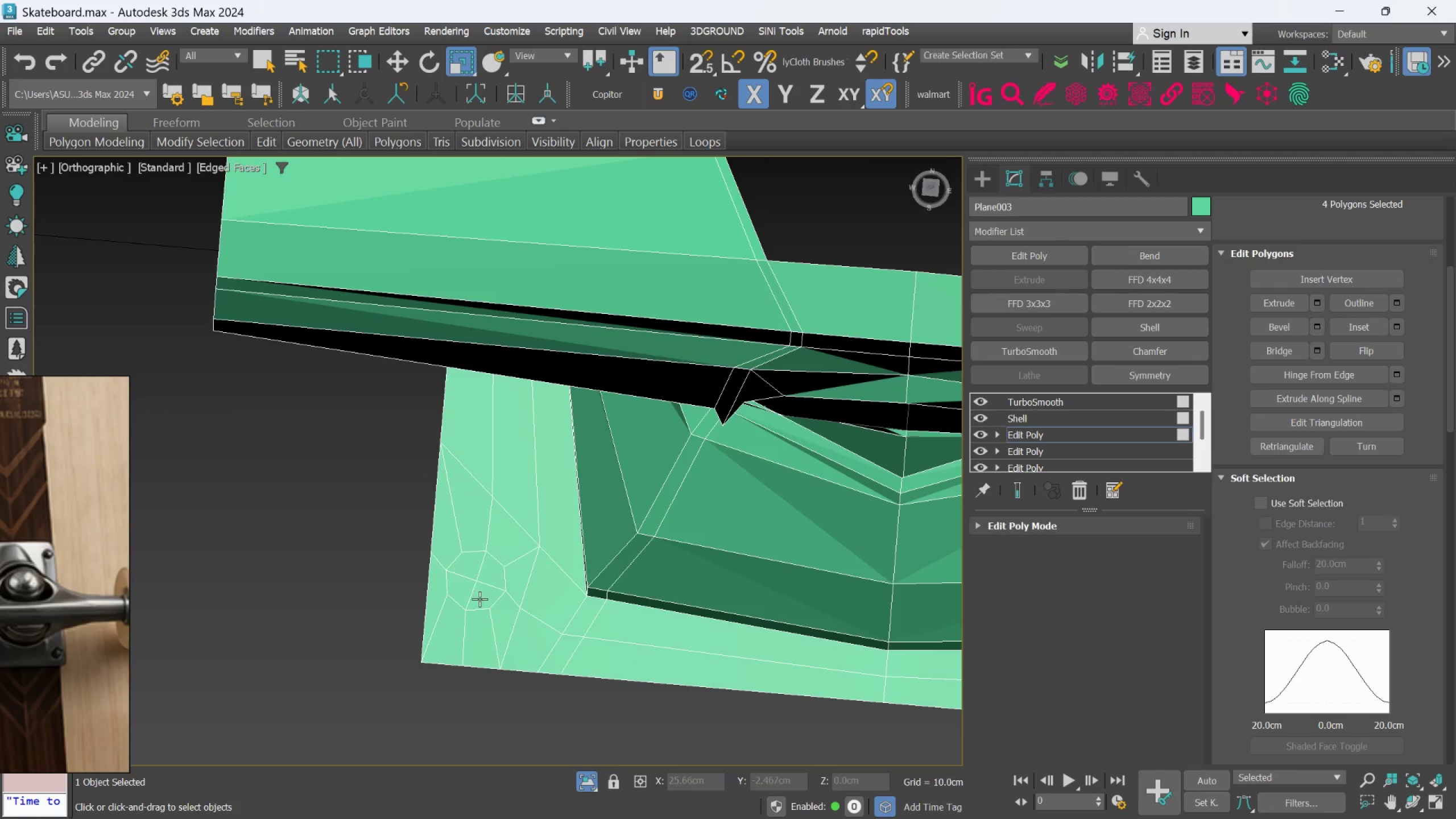 
left_click([481, 598])
 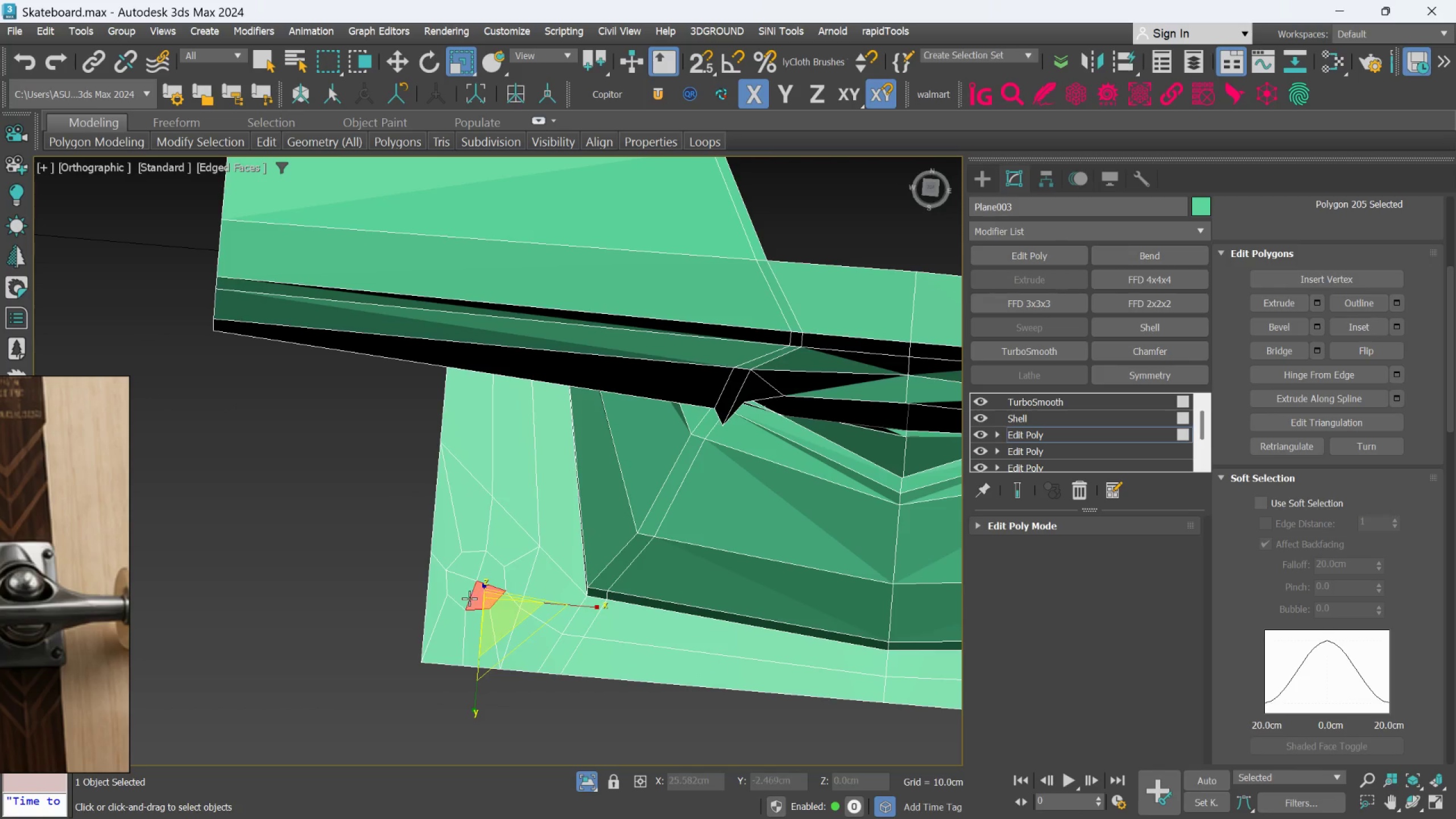 
hold_key(key=ControlLeft, duration=1.26)
double_click([470, 569])
 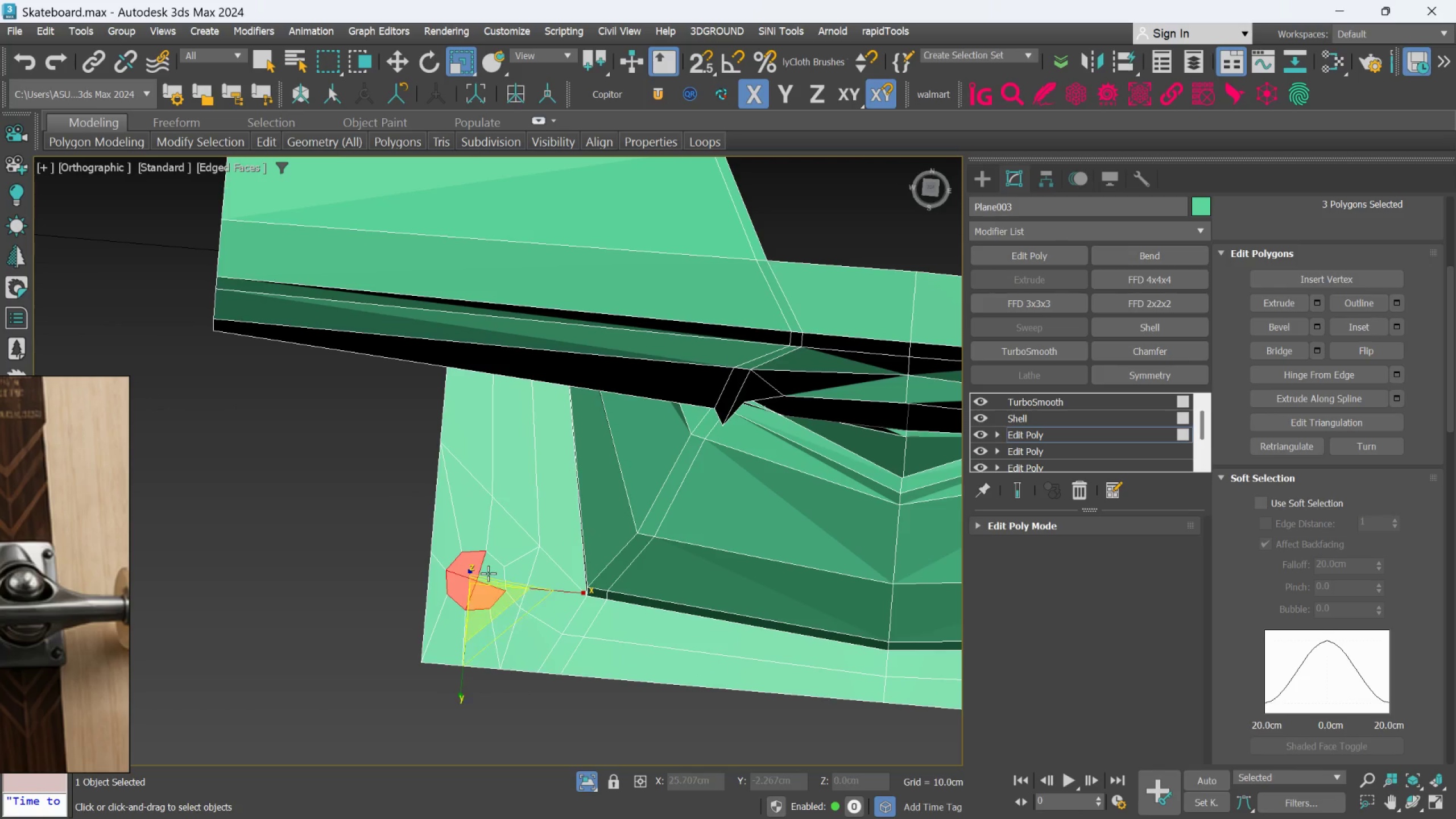 
triple_click([488, 573])
 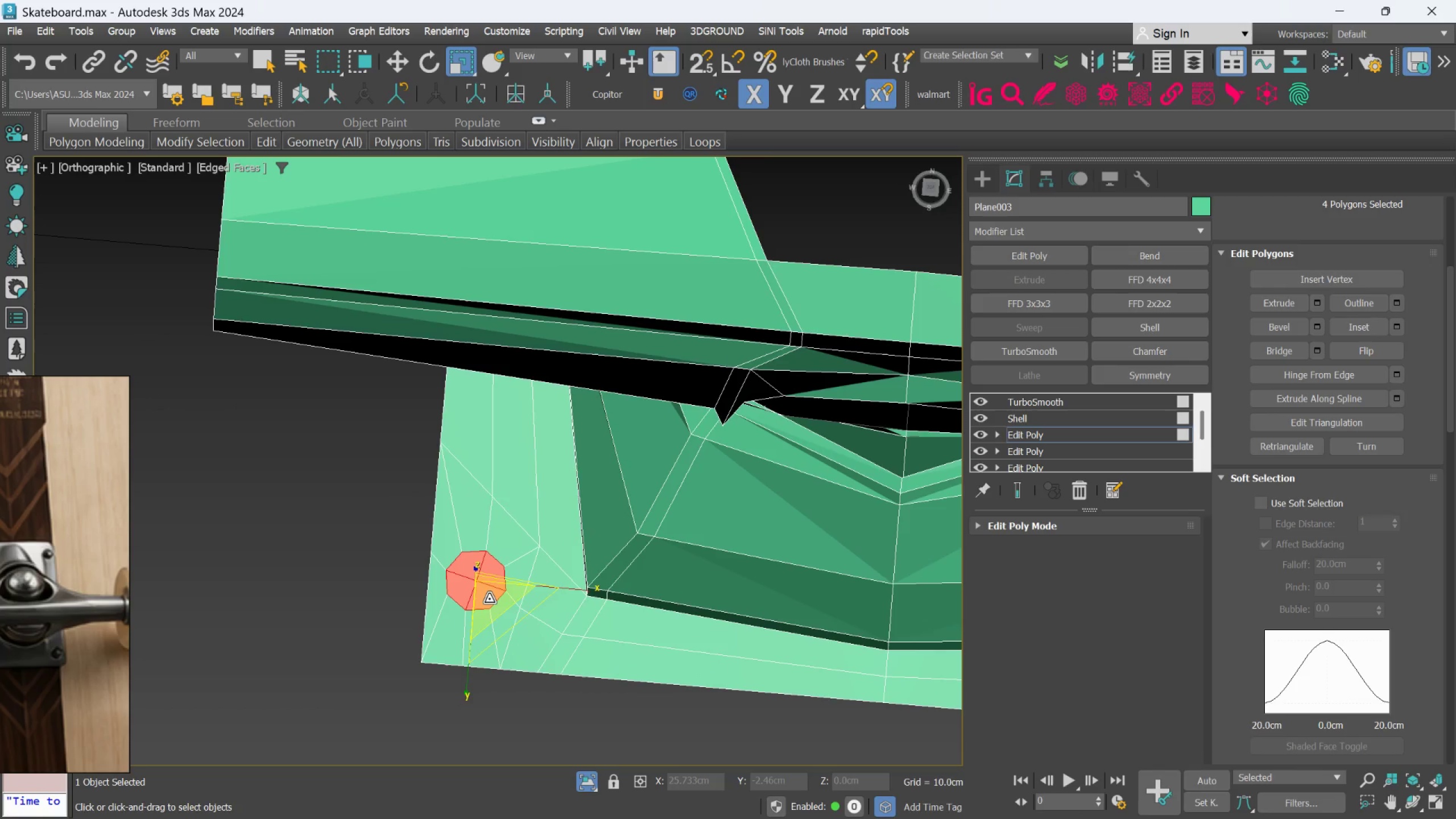 
left_click_drag(start_coordinate=[489, 599], to_coordinate=[489, 634])
 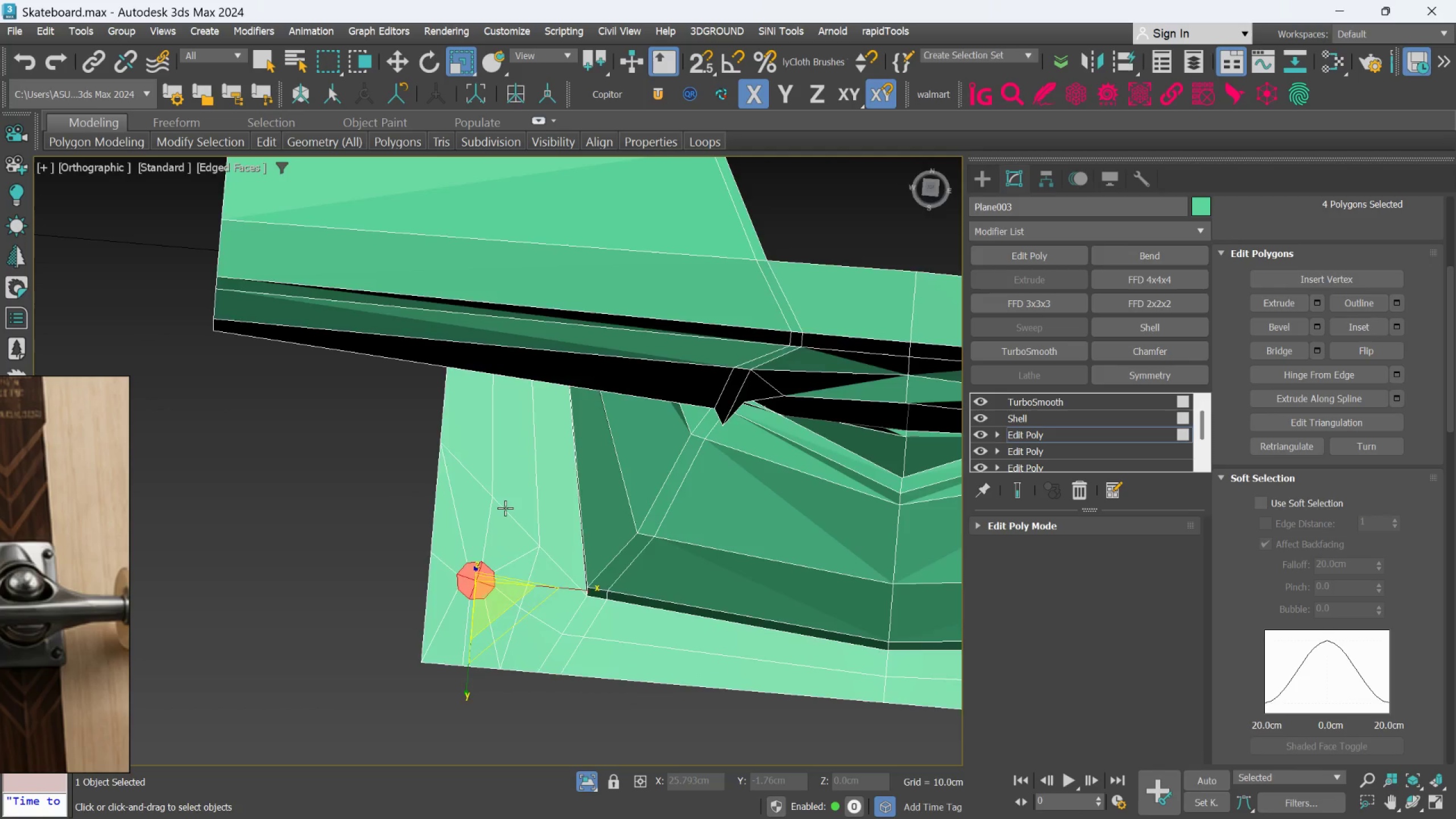 
scroll: coordinate [505, 507], scroll_direction: down, amount: 3.0
 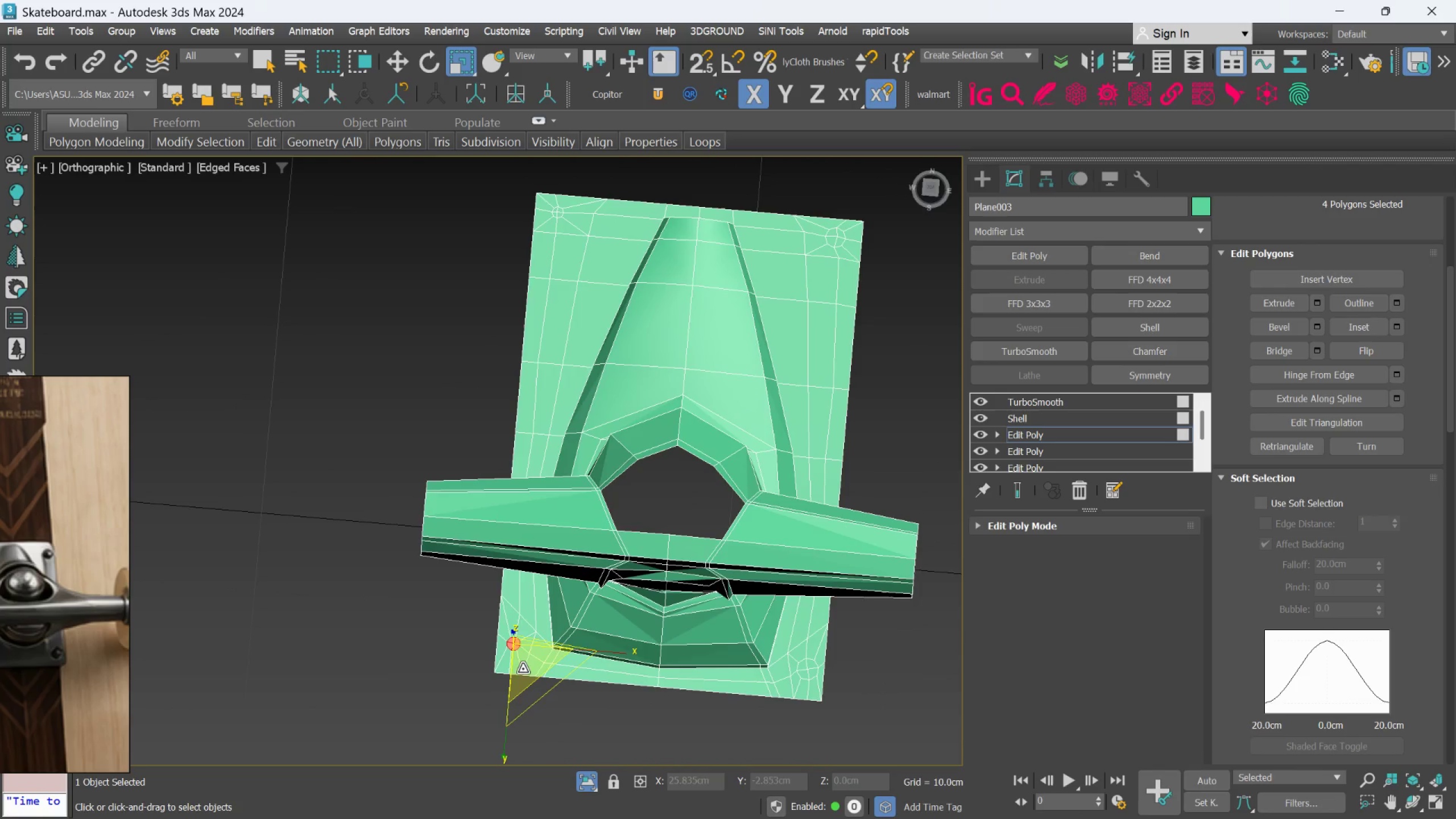 
left_click_drag(start_coordinate=[526, 659], to_coordinate=[526, 663])
 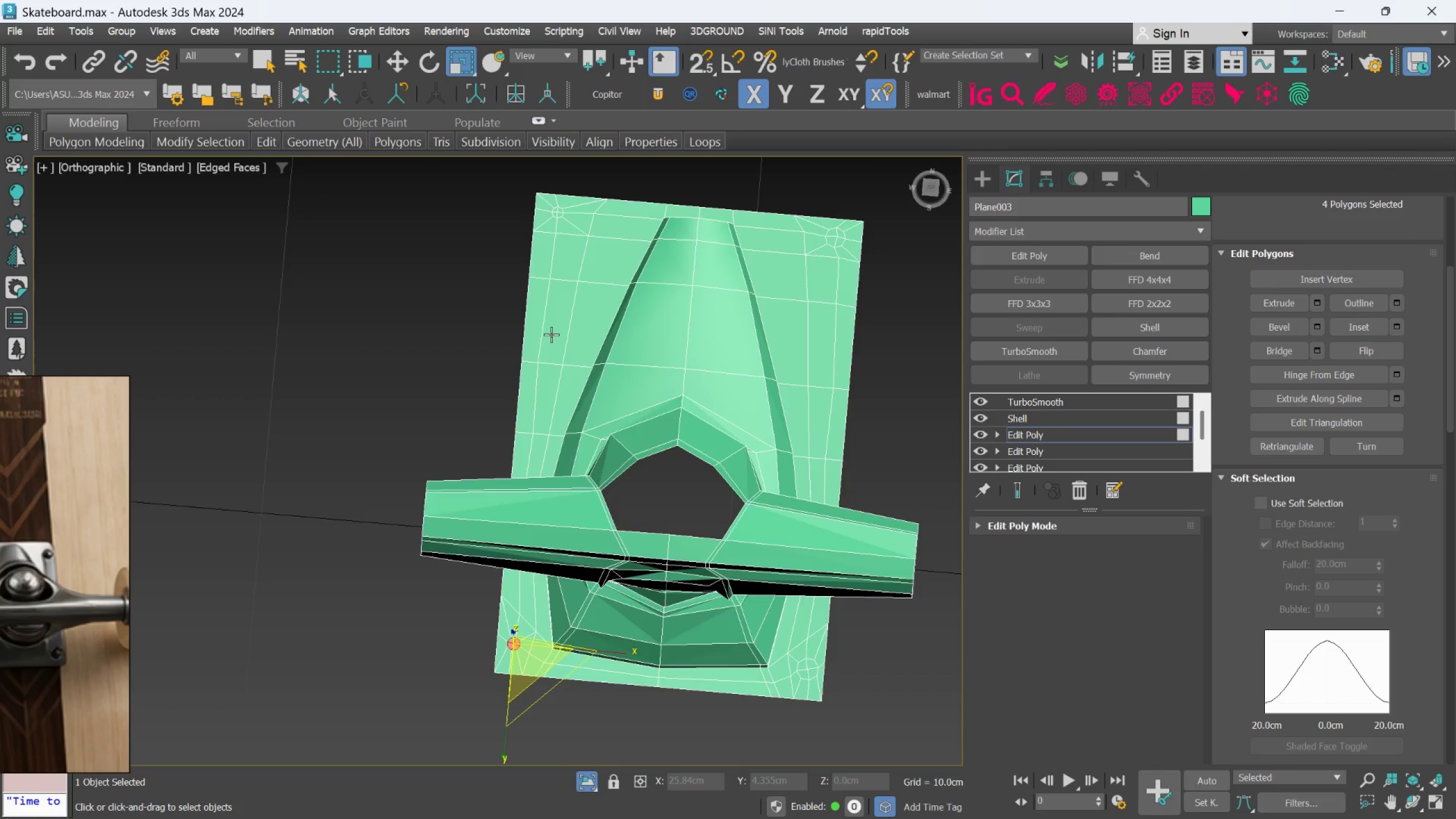 
scroll: coordinate [564, 399], scroll_direction: up, amount: 1.0
 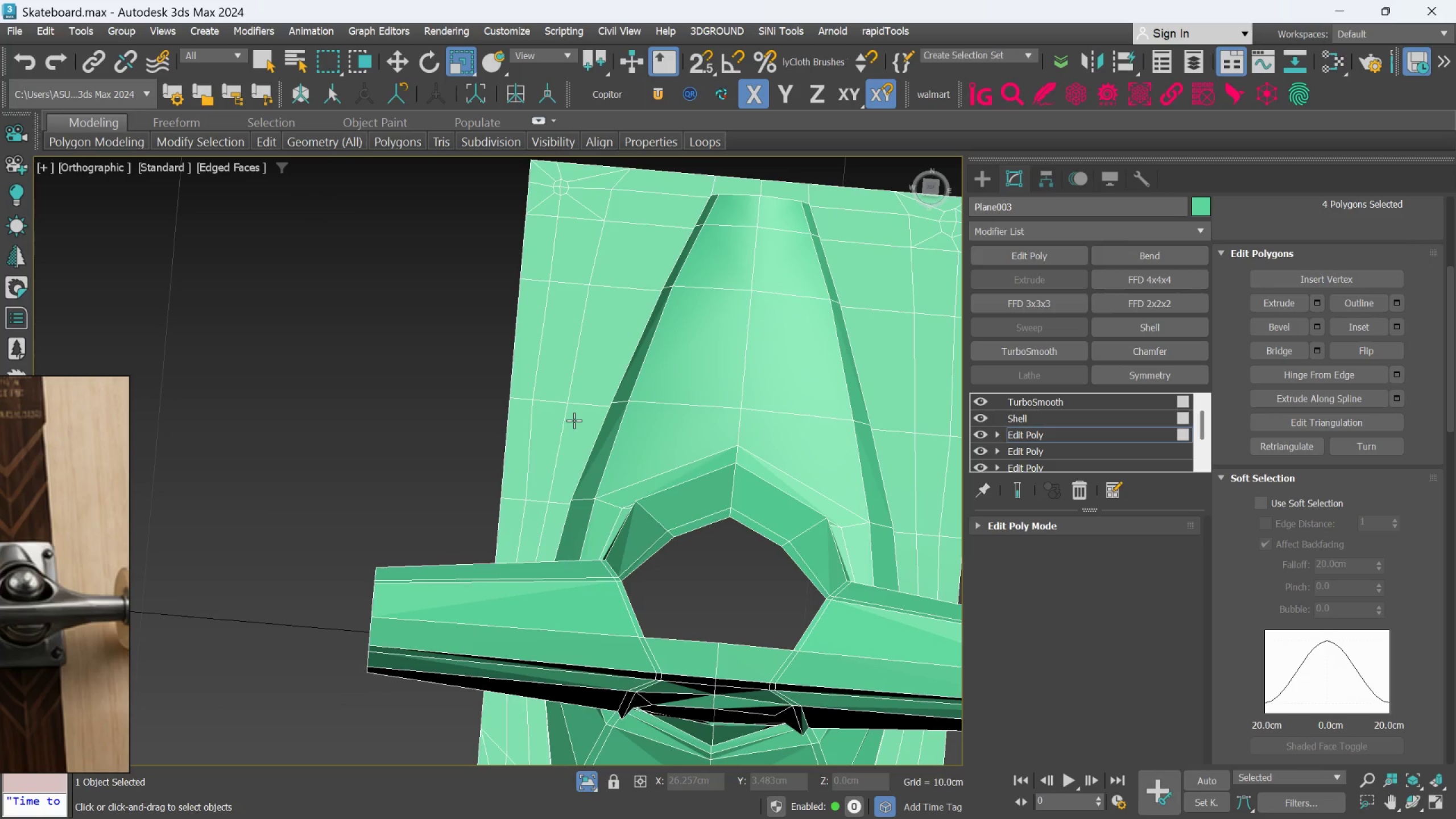 
key(F)
 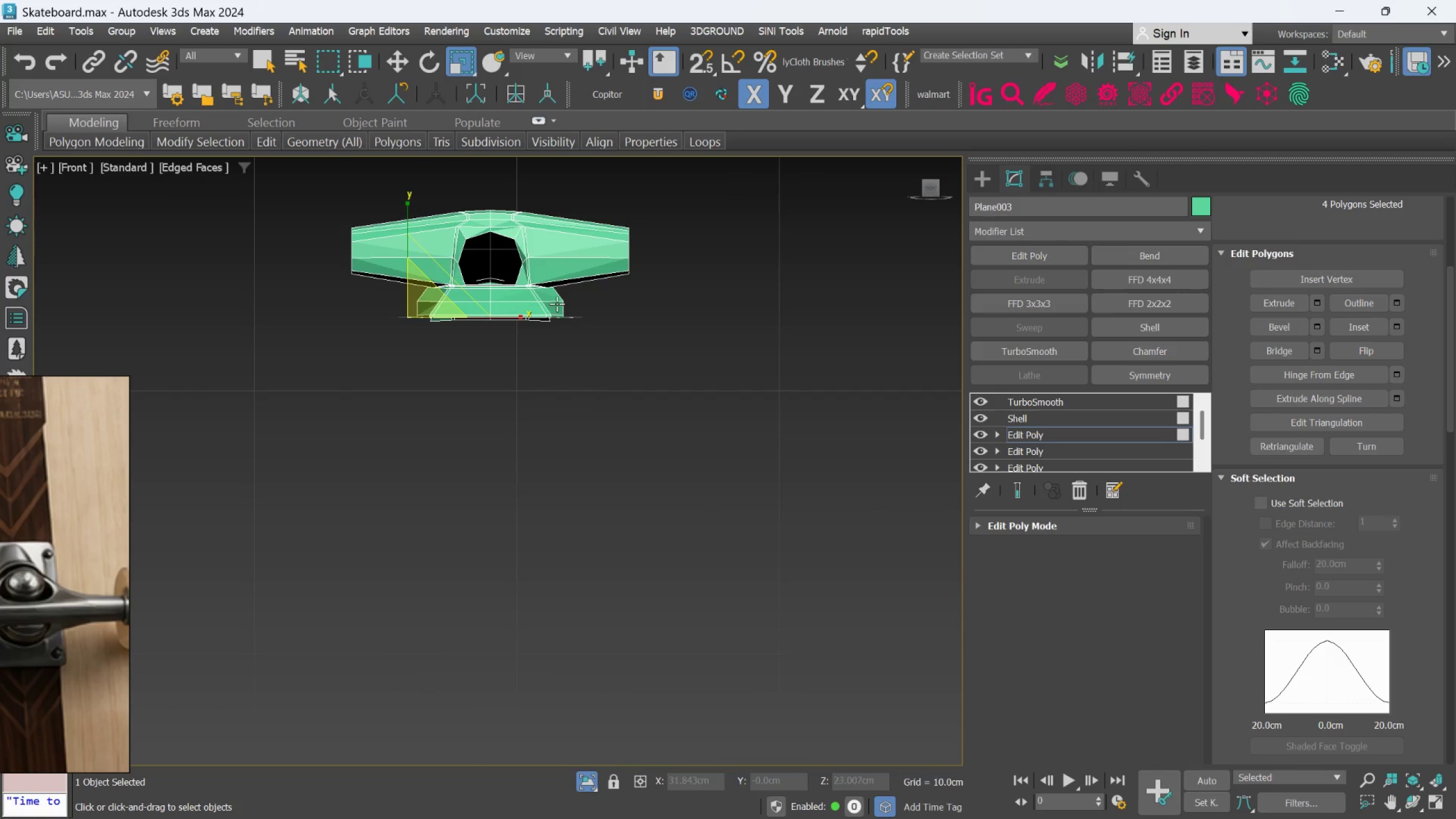 
scroll: coordinate [531, 284], scroll_direction: up, amount: 2.0
 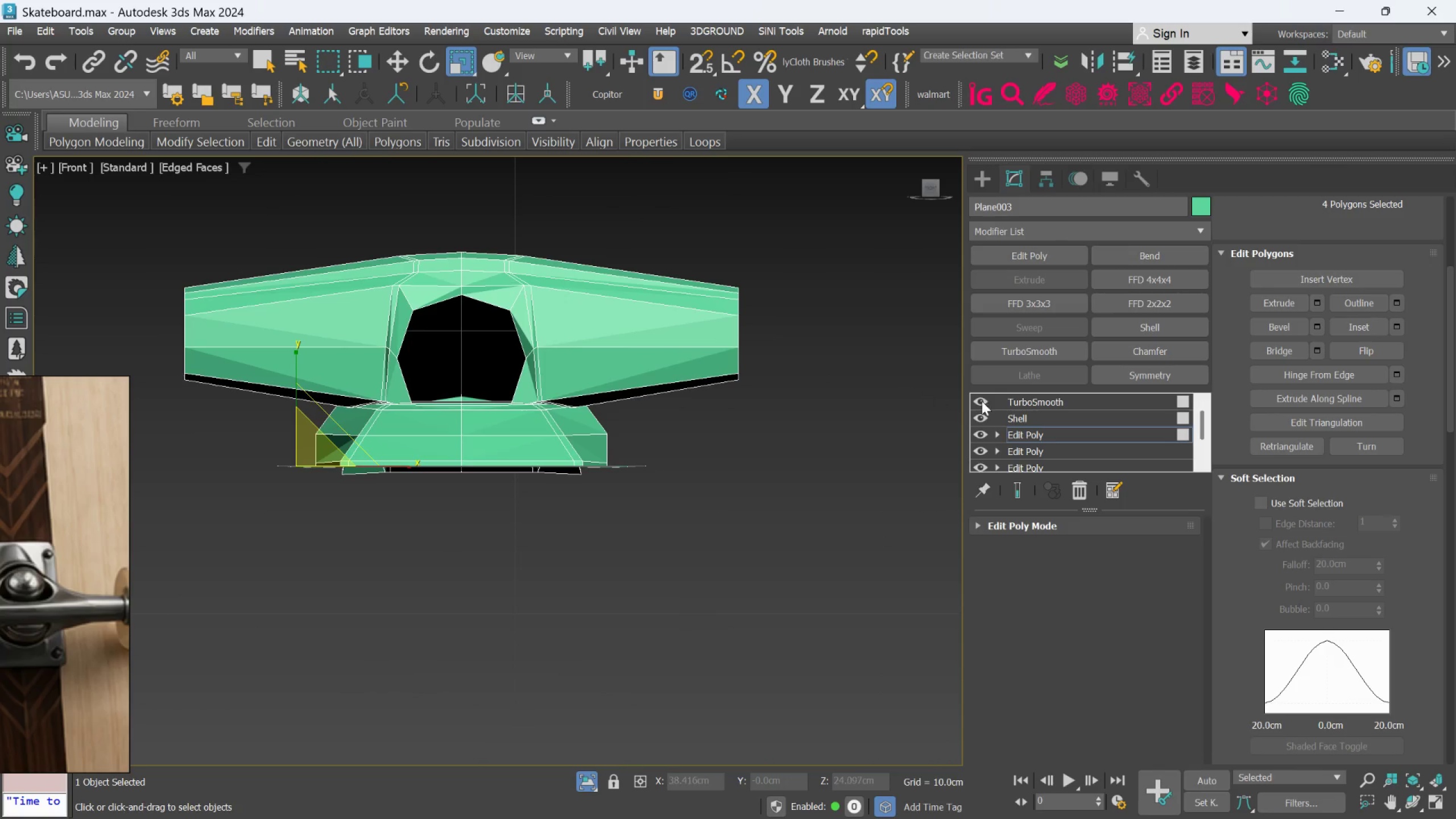 
left_click([1026, 436])
 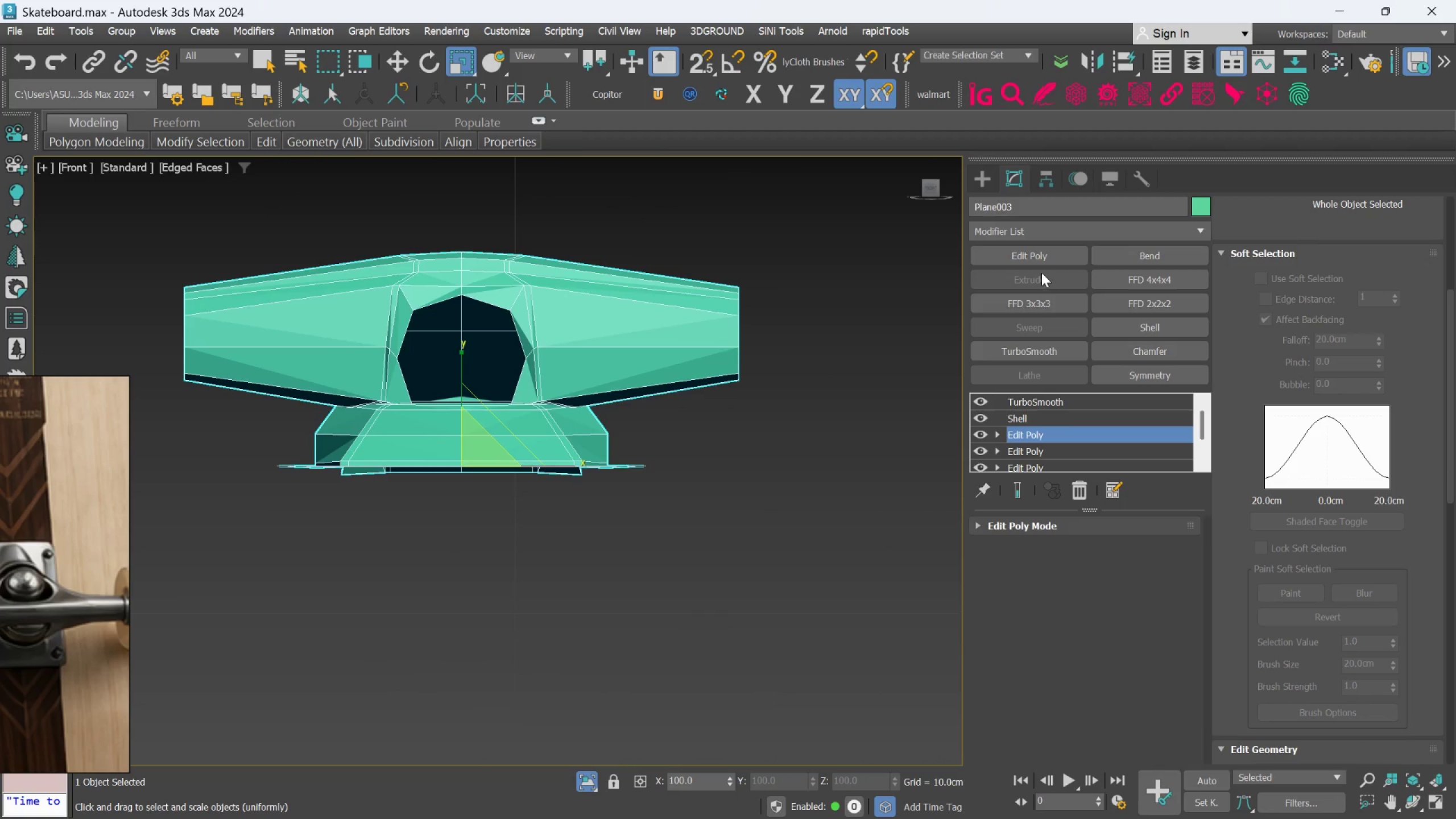 
left_click([1038, 258])
 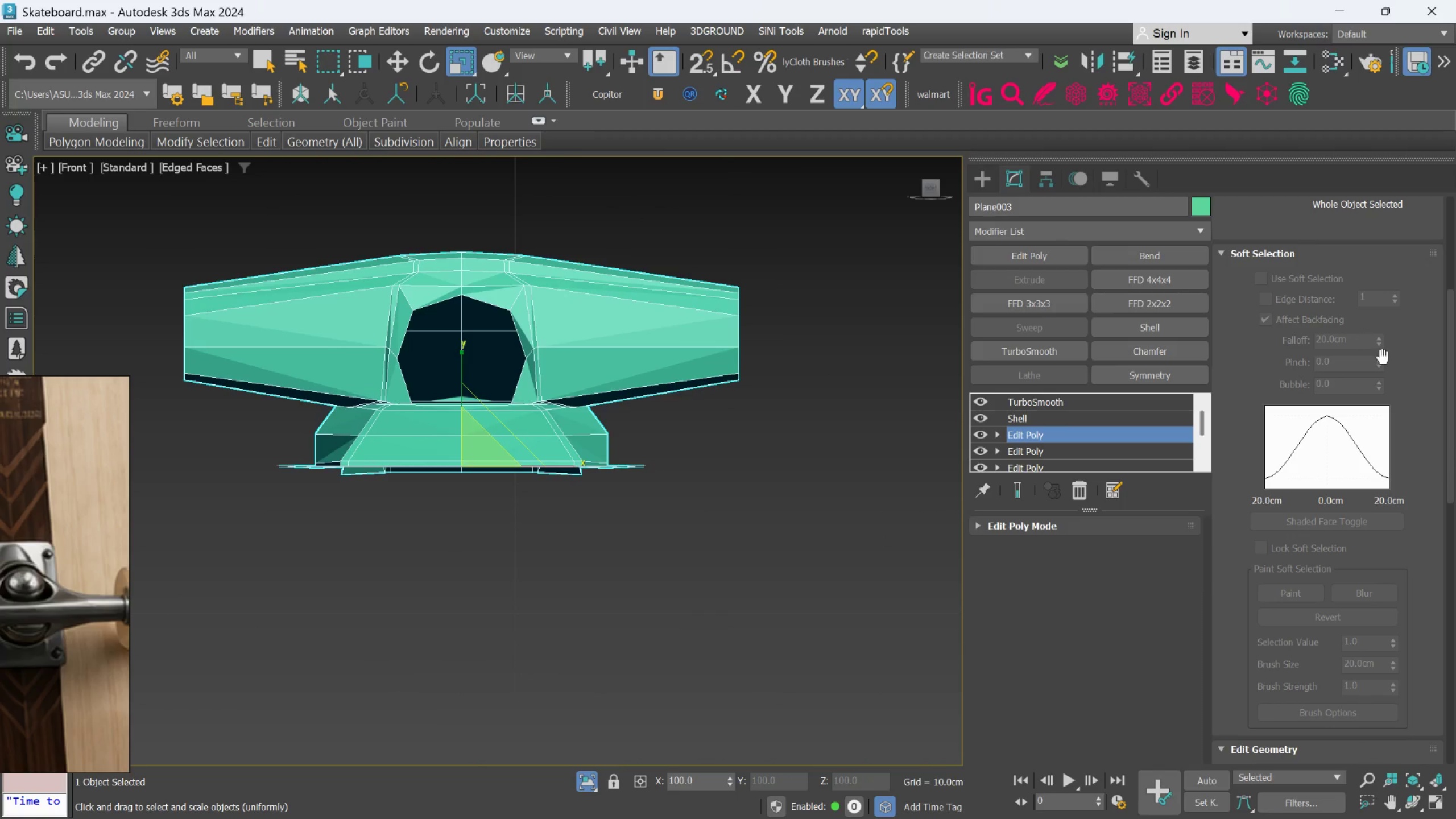 
scroll: coordinate [1383, 325], scroll_direction: up, amount: 22.0
 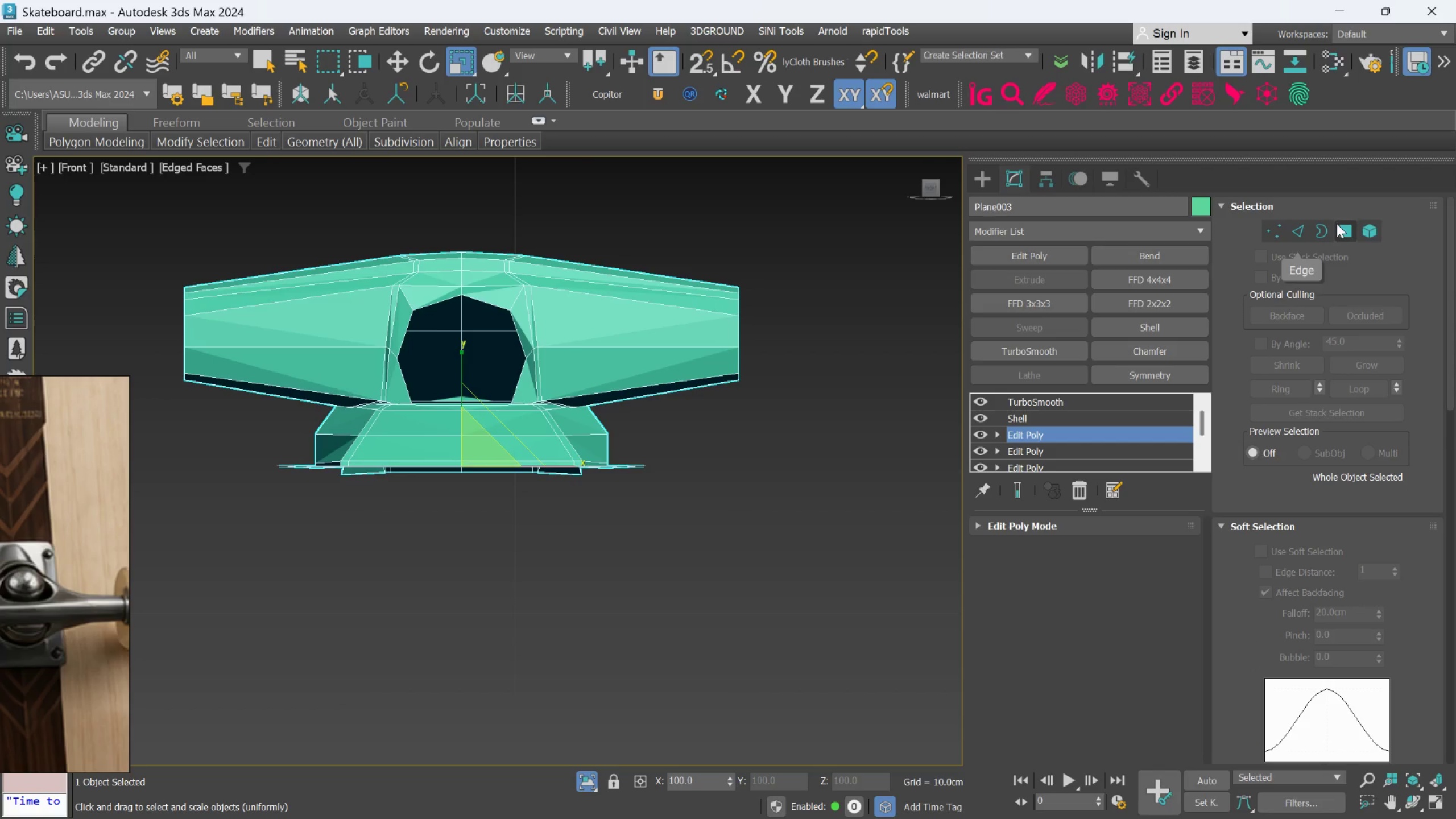 
left_click([1338, 224])
 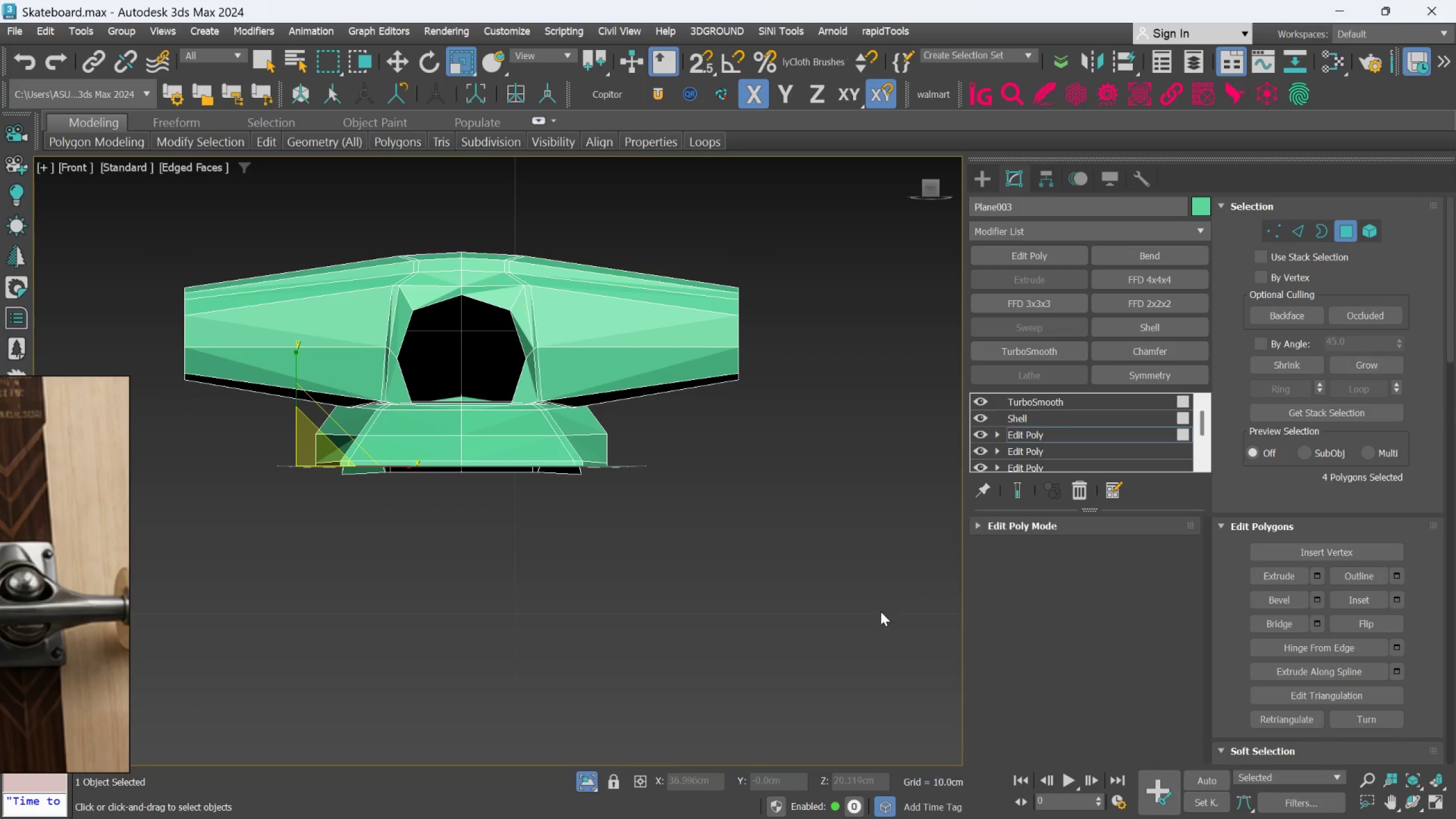 
left_click_drag(start_coordinate=[900, 617], to_coordinate=[482, 220])
 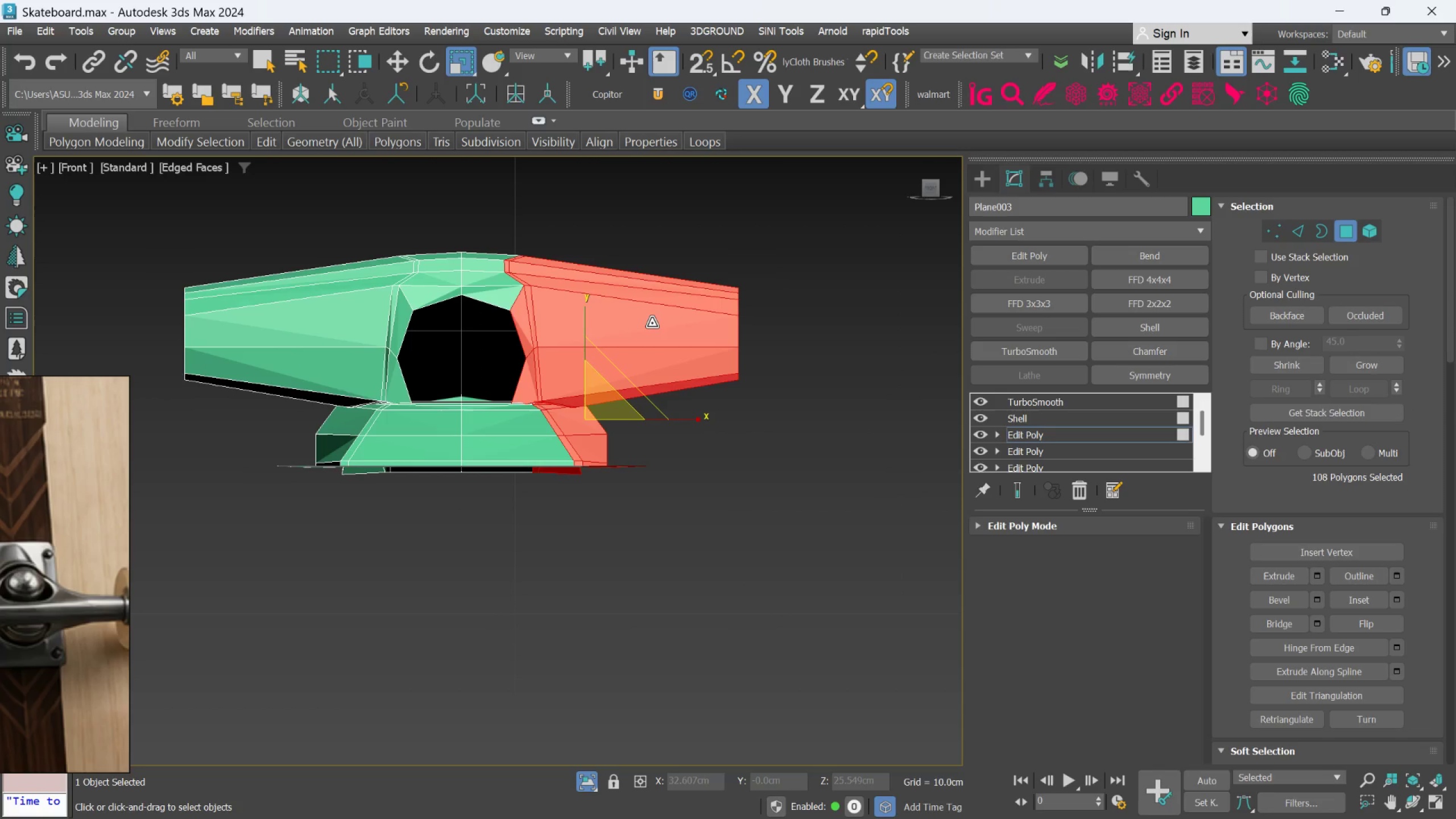 
key(Delete)
 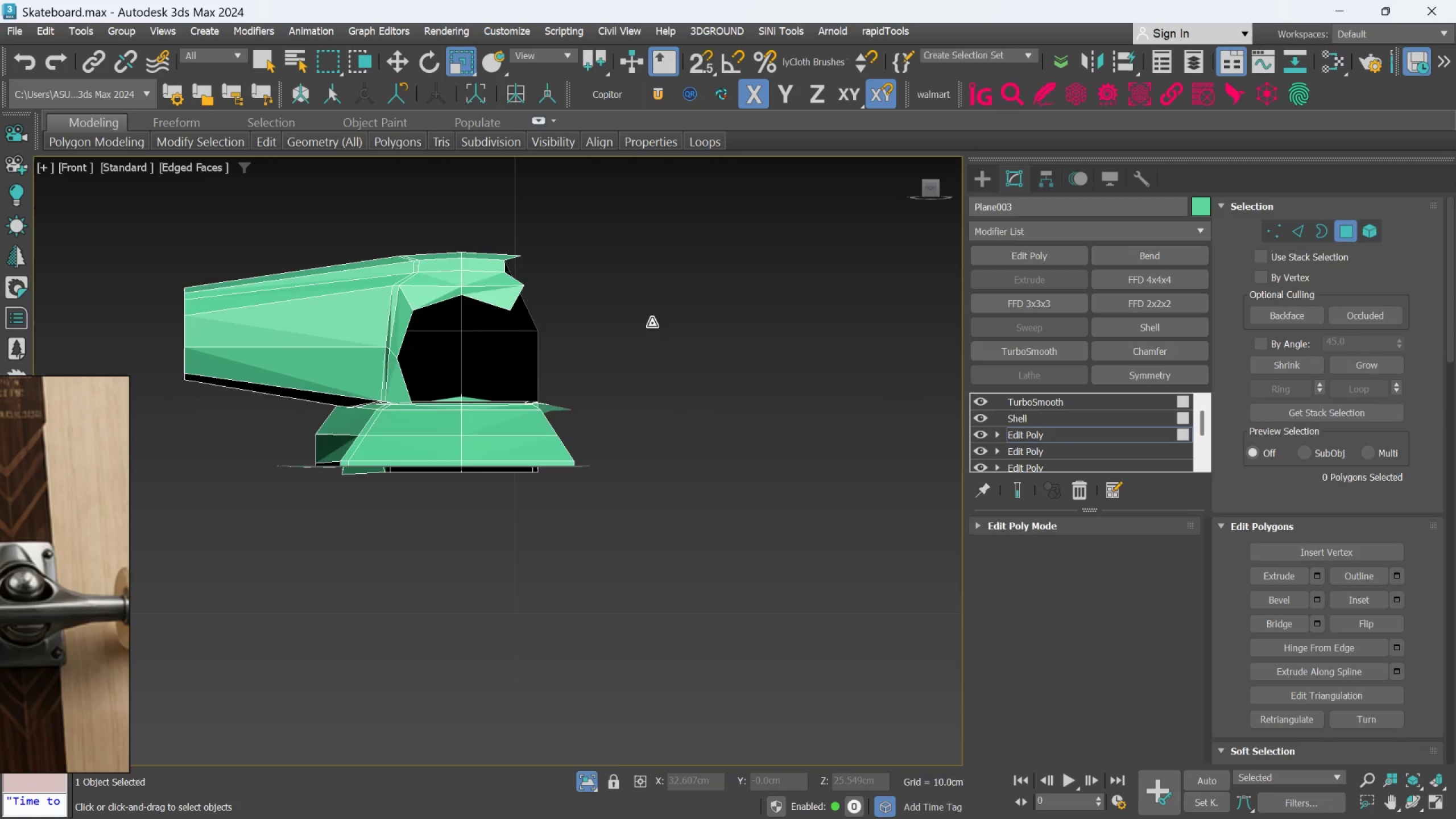 
hold_key(key=AltLeft, duration=0.84)
 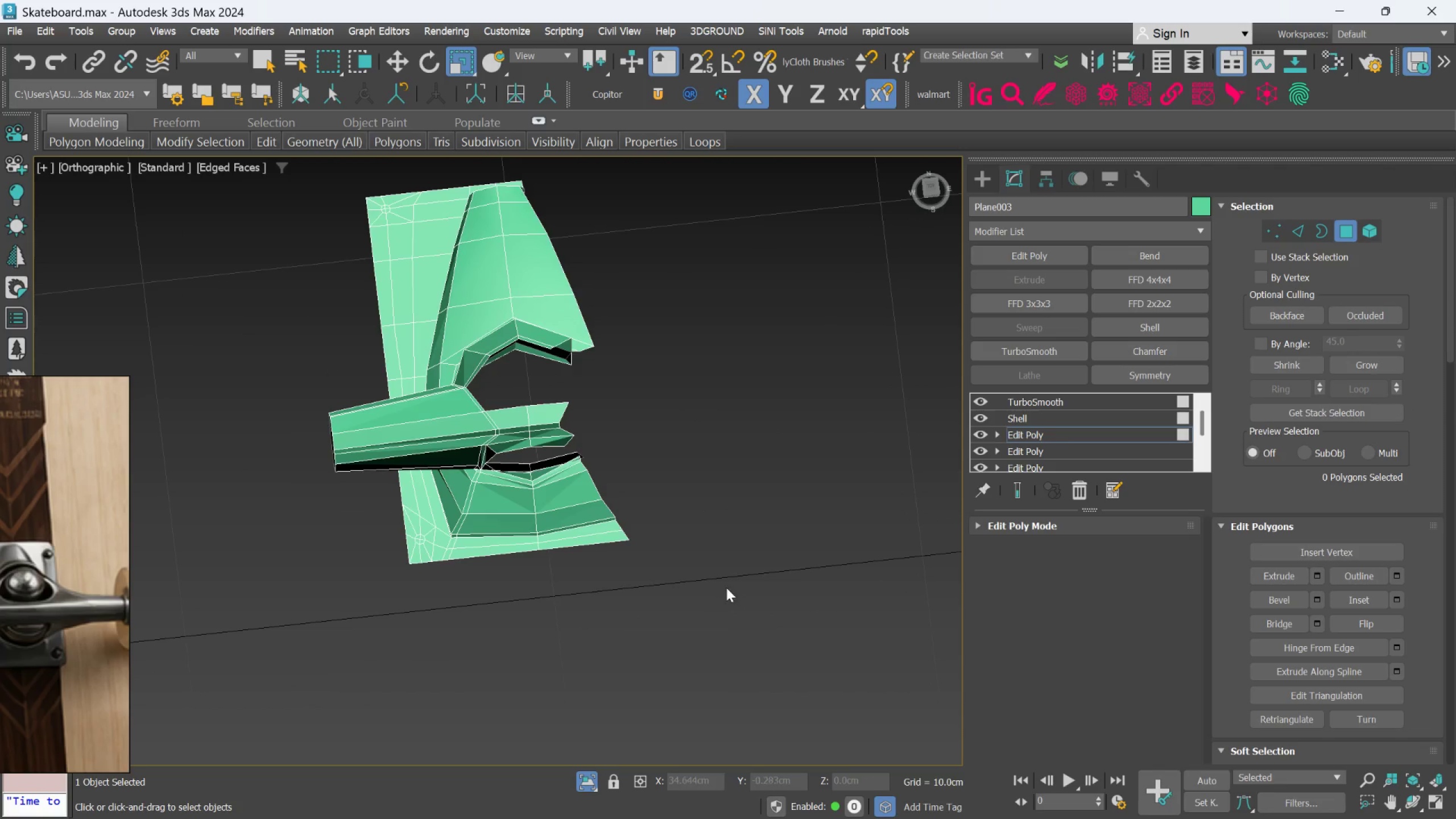 
scroll: coordinate [652, 324], scroll_direction: down, amount: 1.0
 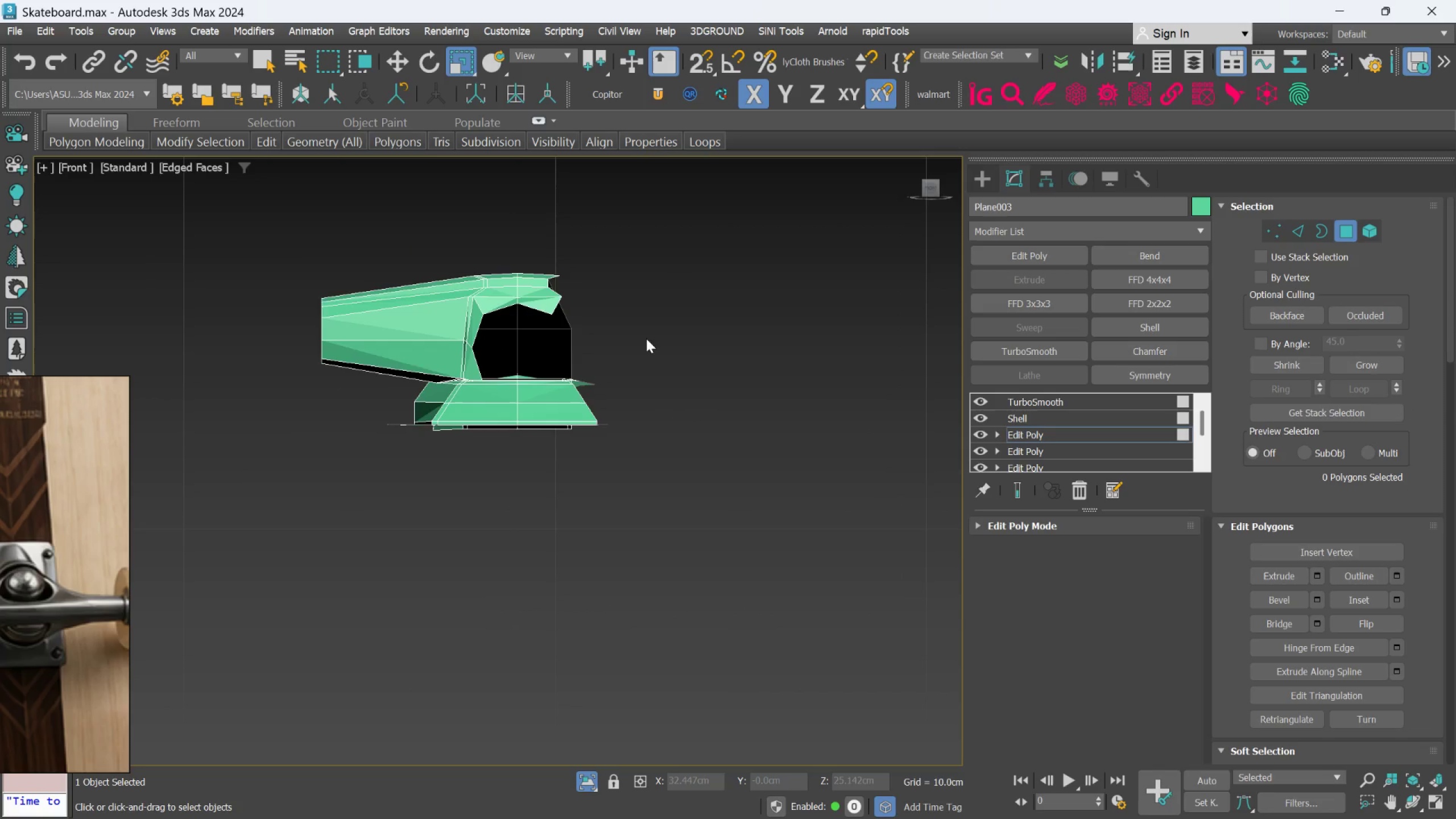 
left_click_drag(start_coordinate=[714, 598], to_coordinate=[540, 377])
 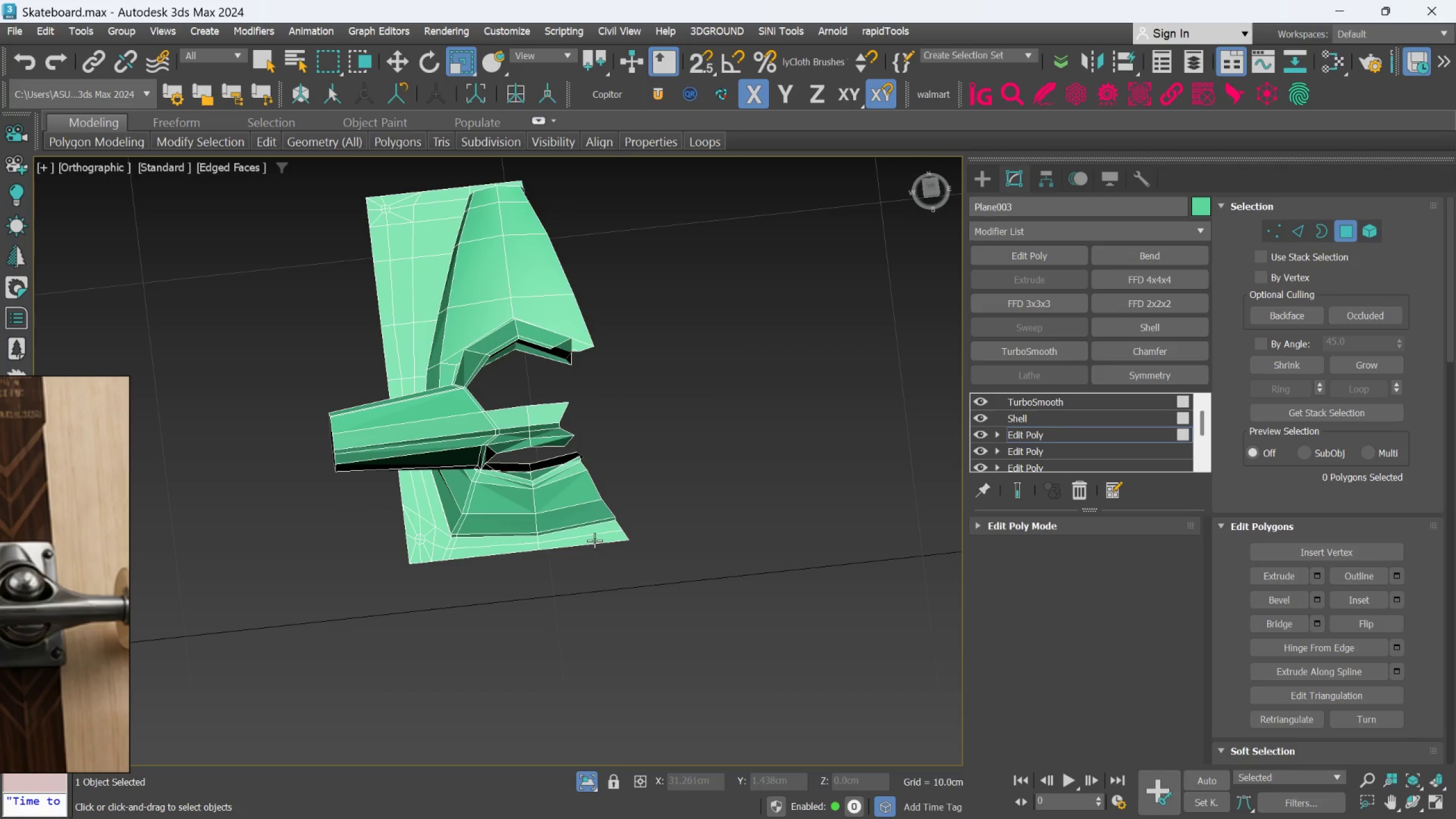 
left_click([594, 540])
 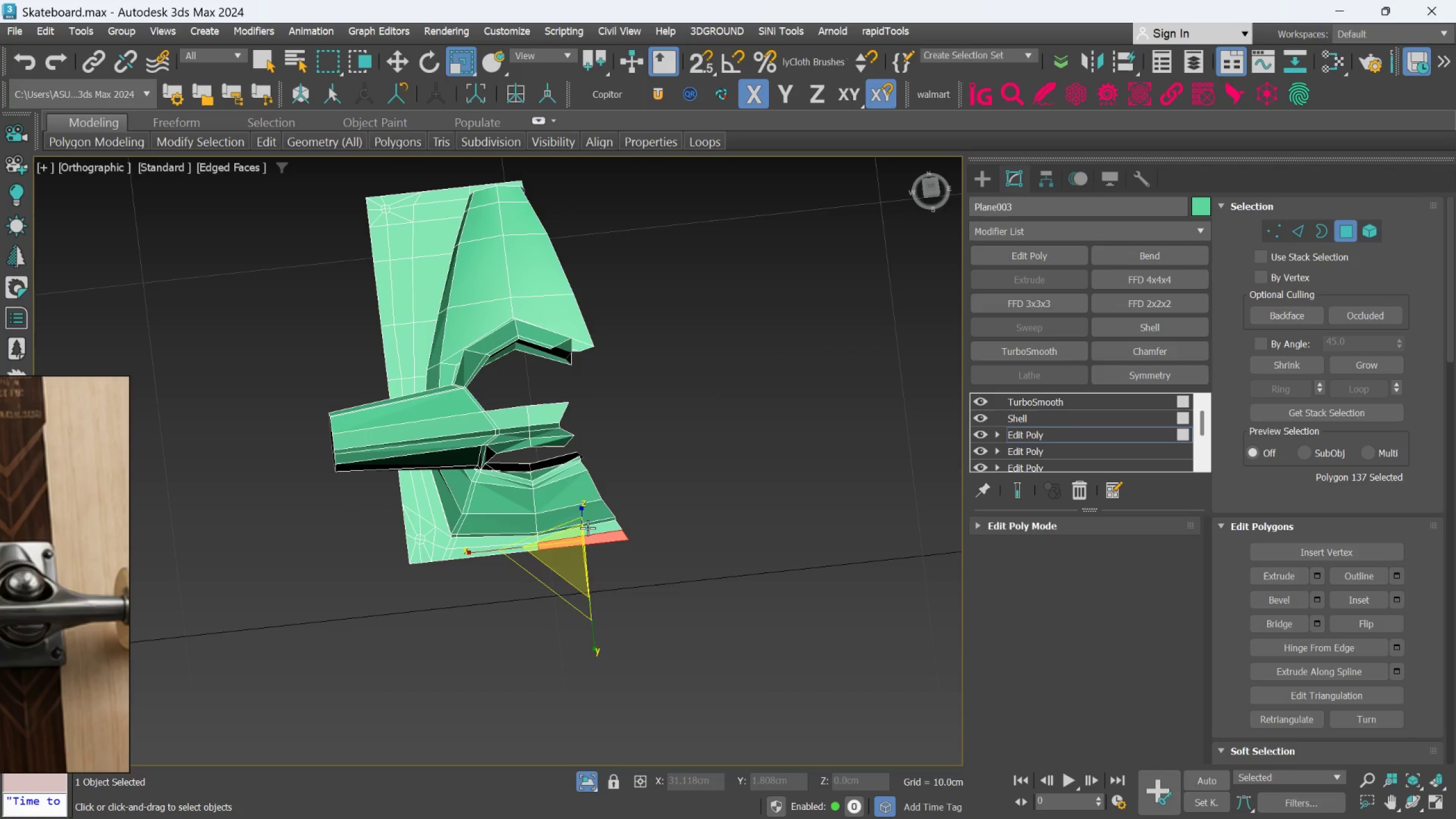 
key(Q)
 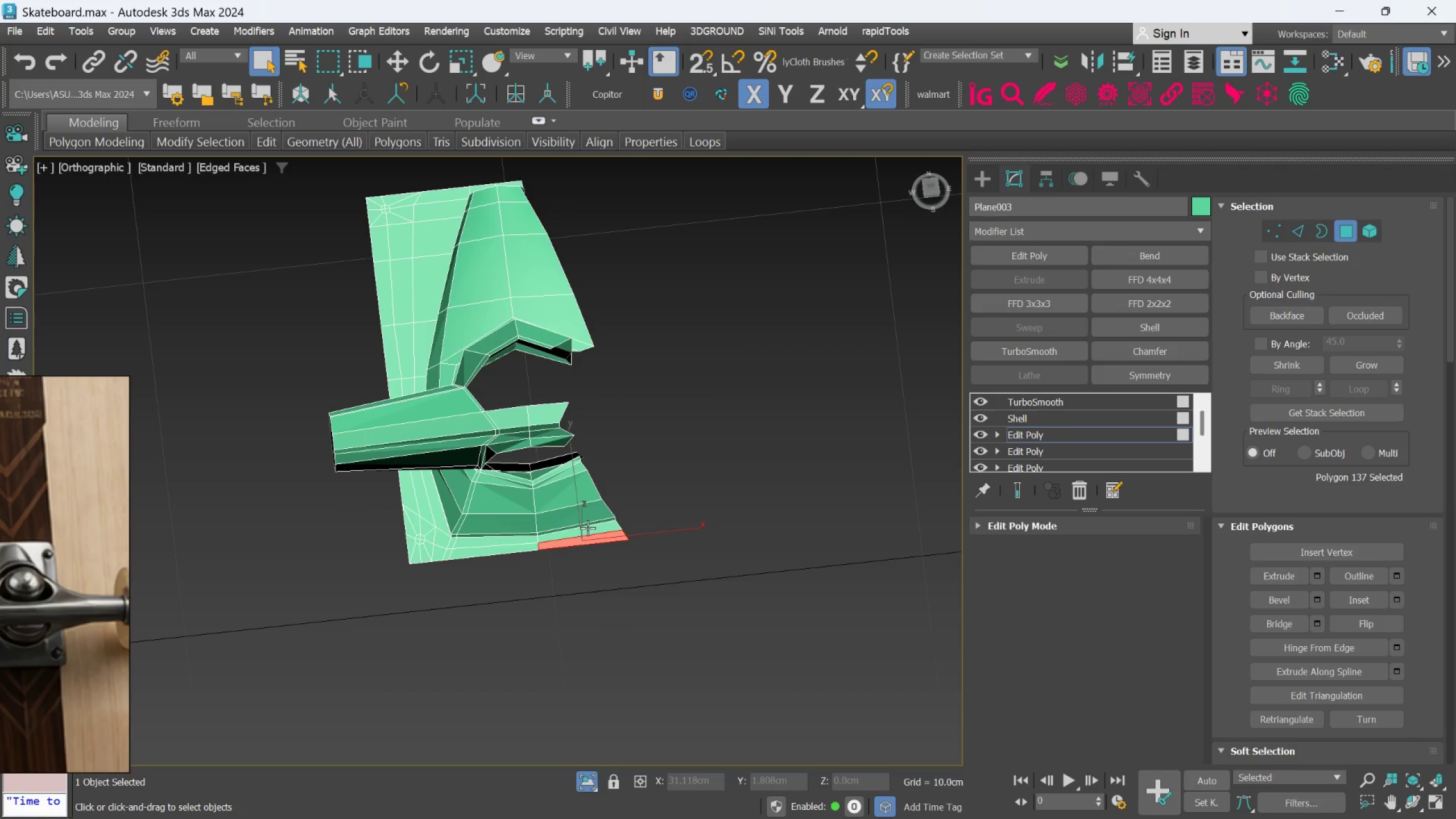 
hold_key(key=ControlLeft, duration=0.77)
double_click([588, 528])
 